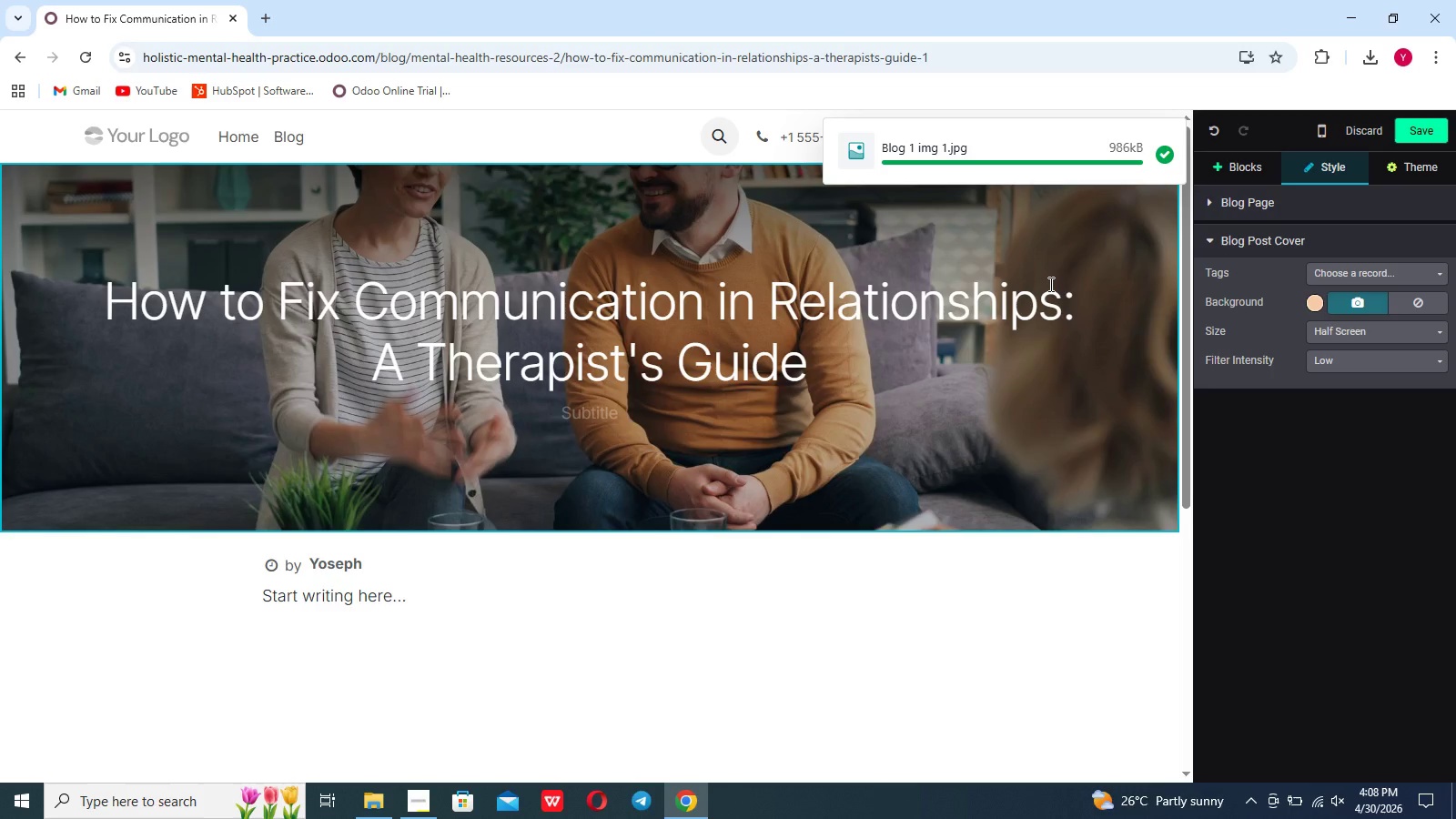 
left_click([1340, 334])
 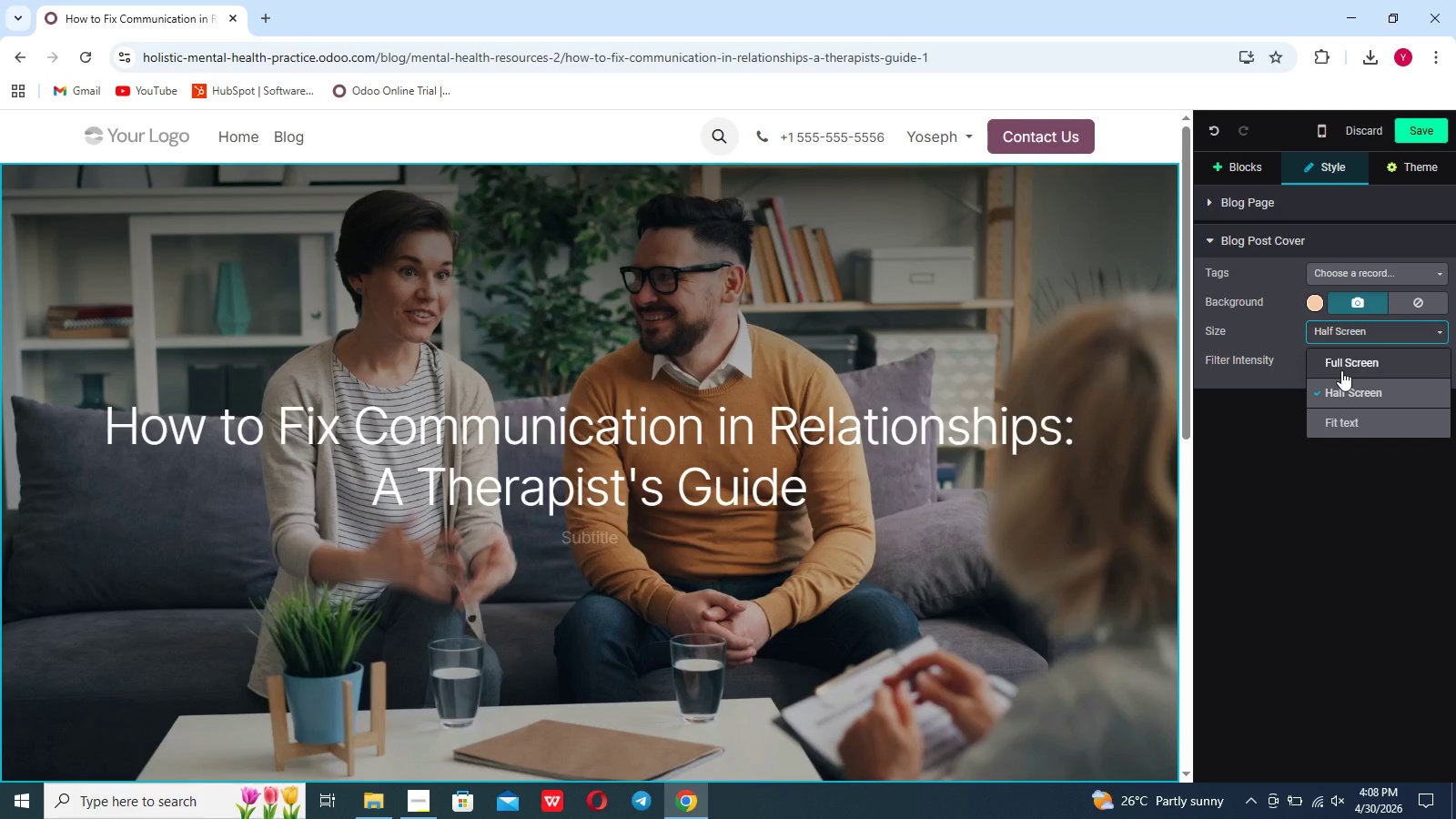 
left_click([1341, 370])
 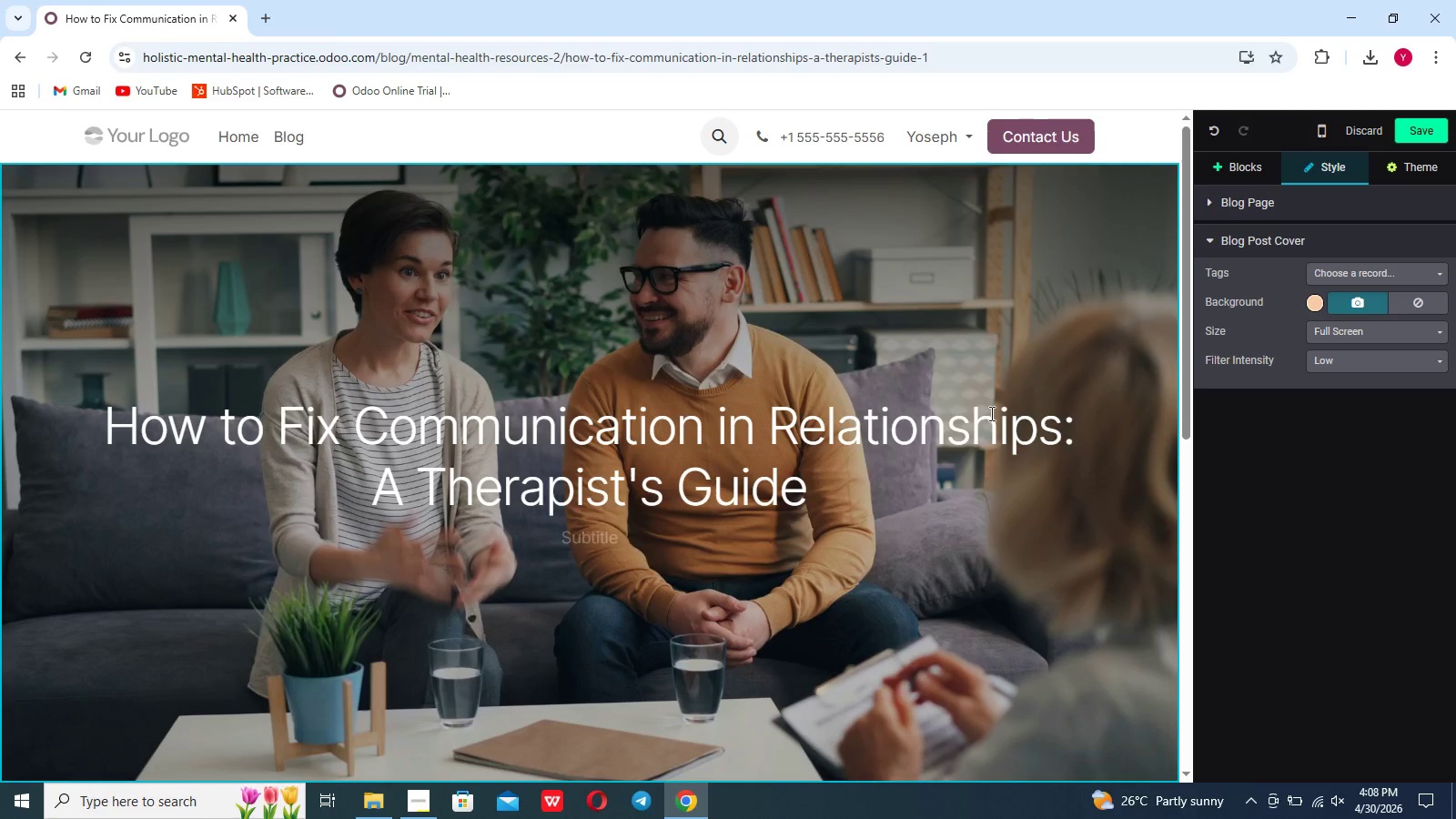 
scroll: coordinate [990, 413], scroll_direction: down, amount: 9.0
 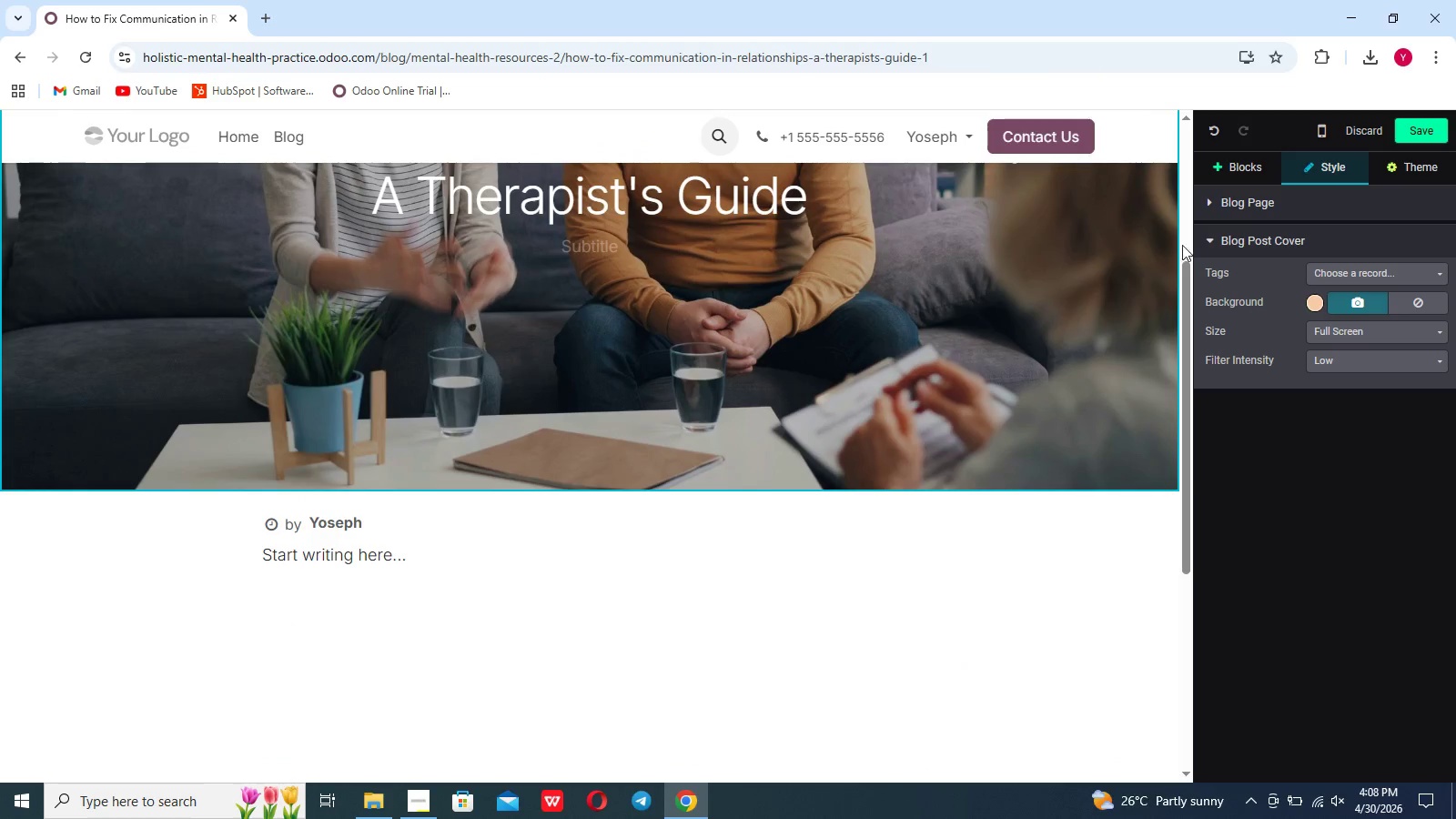 
left_click([1261, 170])
 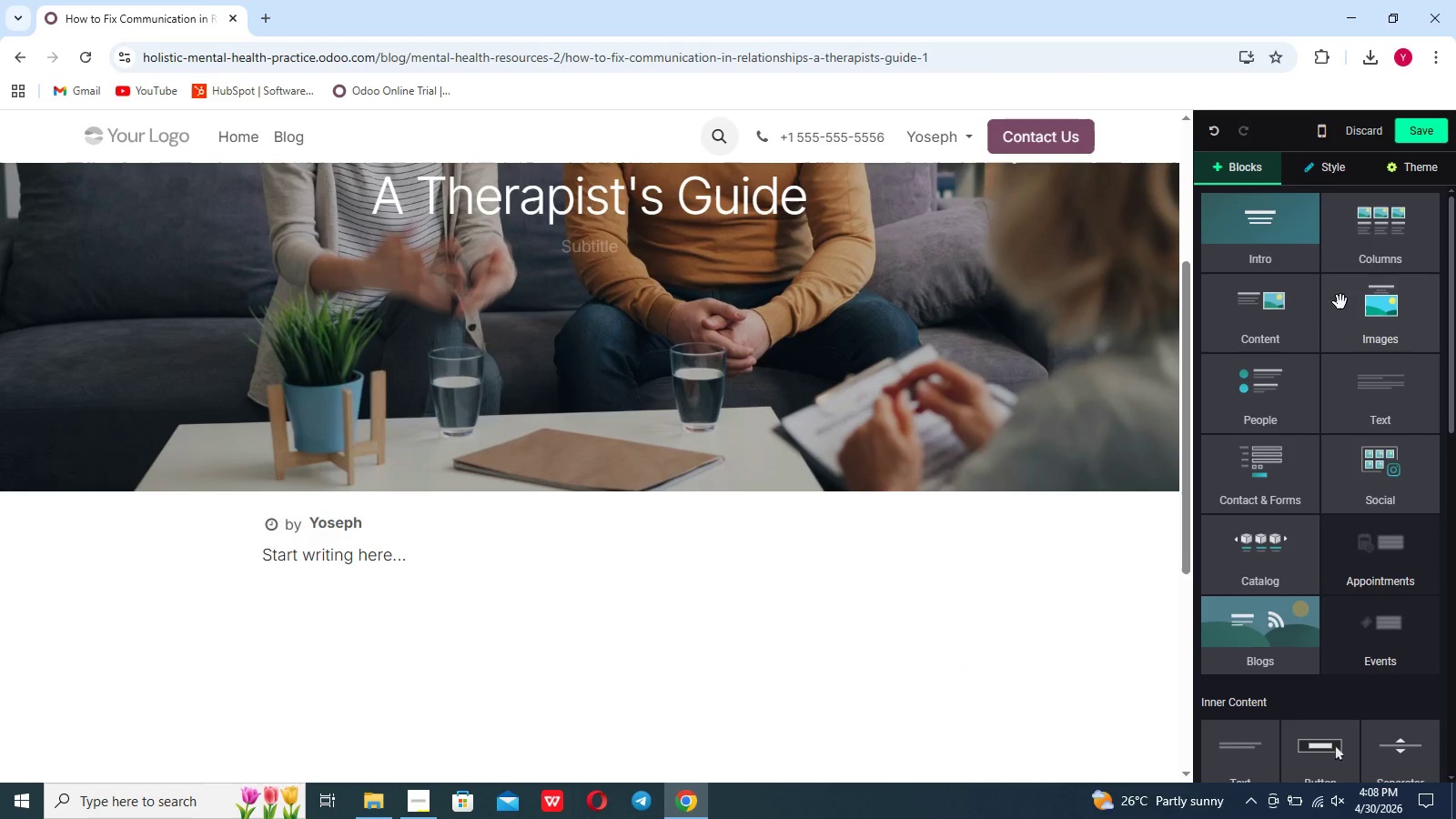 
left_click([1381, 411])
 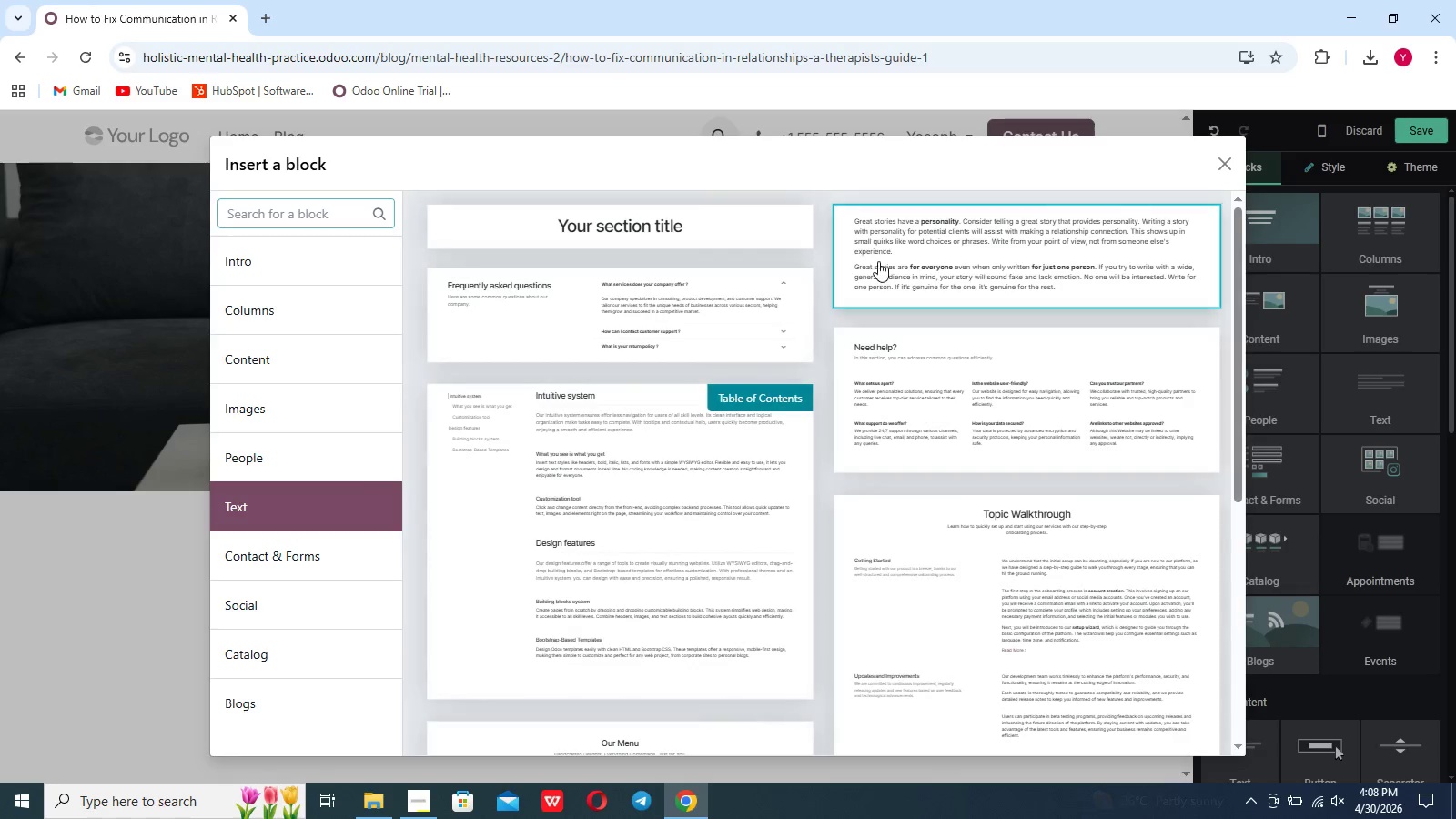 
left_click([906, 260])
 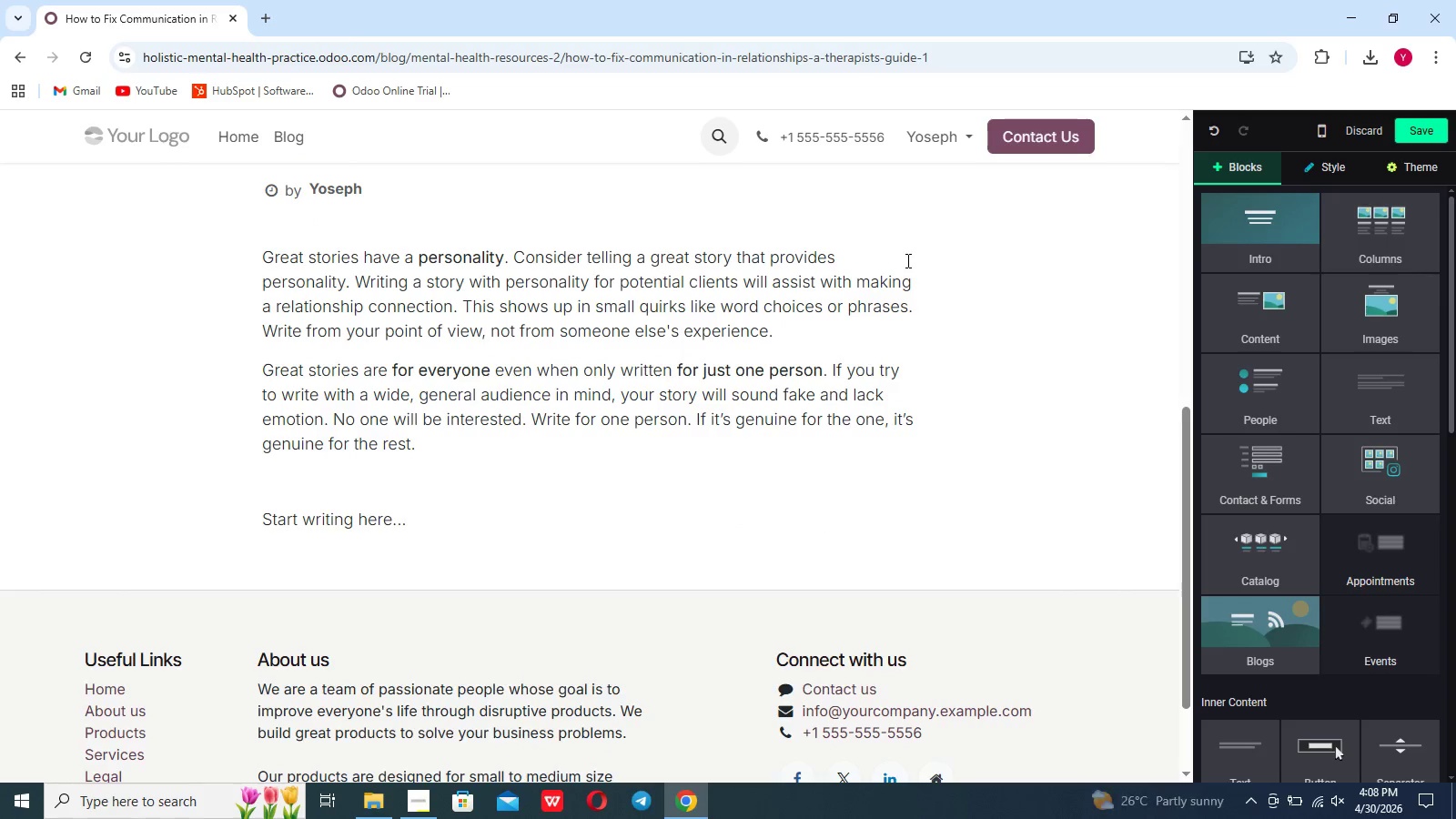 
left_click([445, 525])
 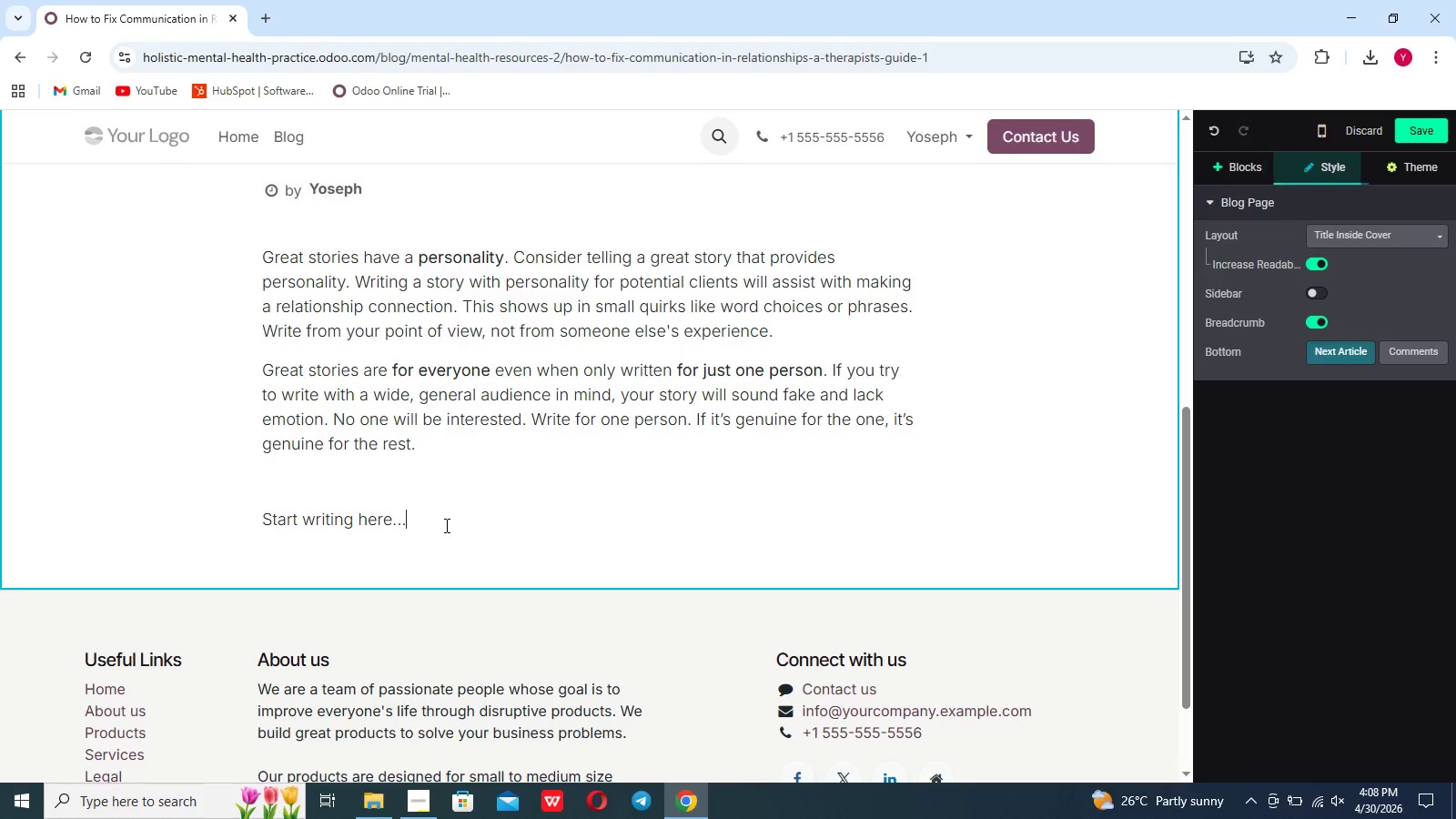 
hold_key(key=Backspace, duration=1.01)
 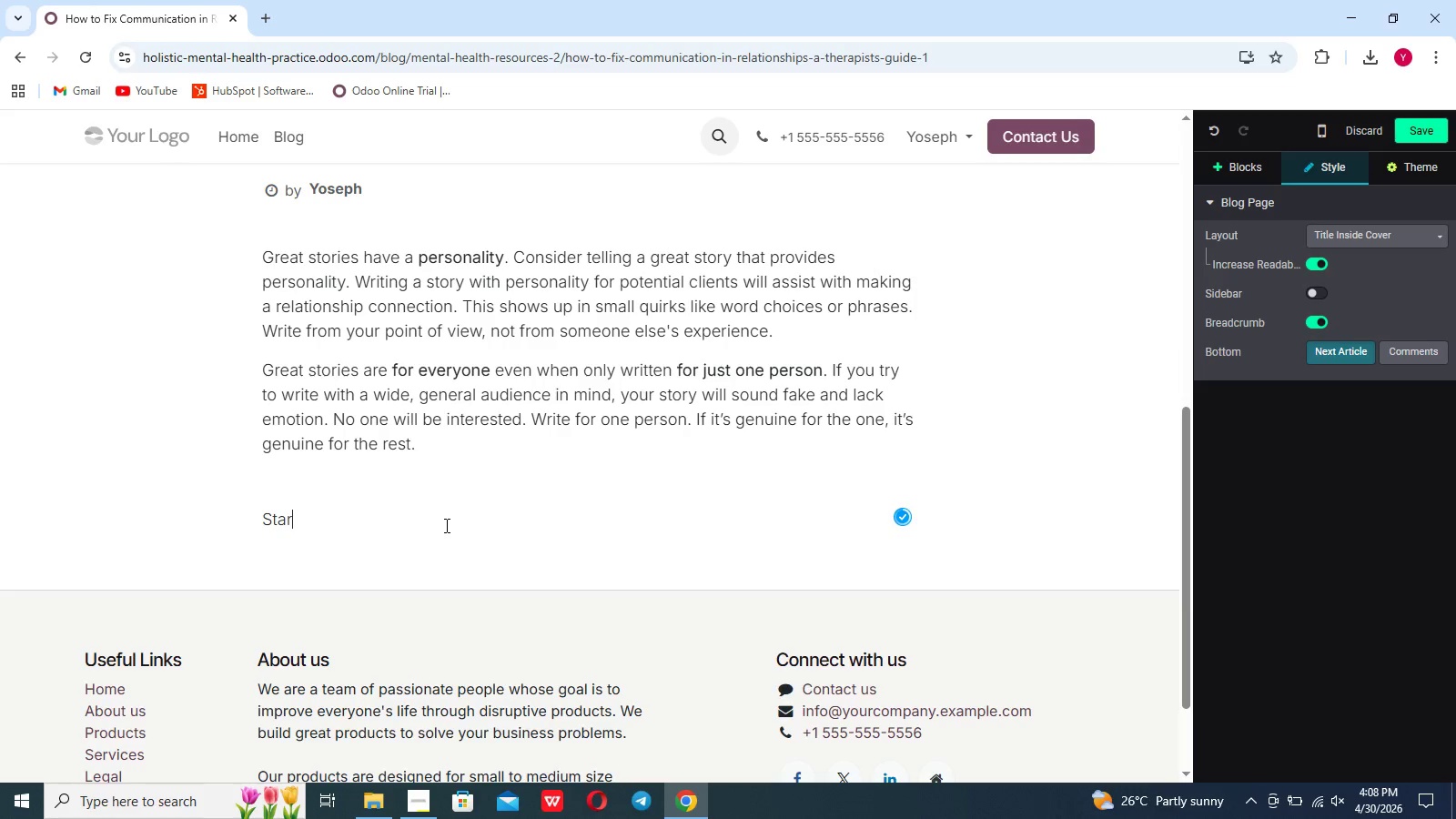 
key(Backspace)
 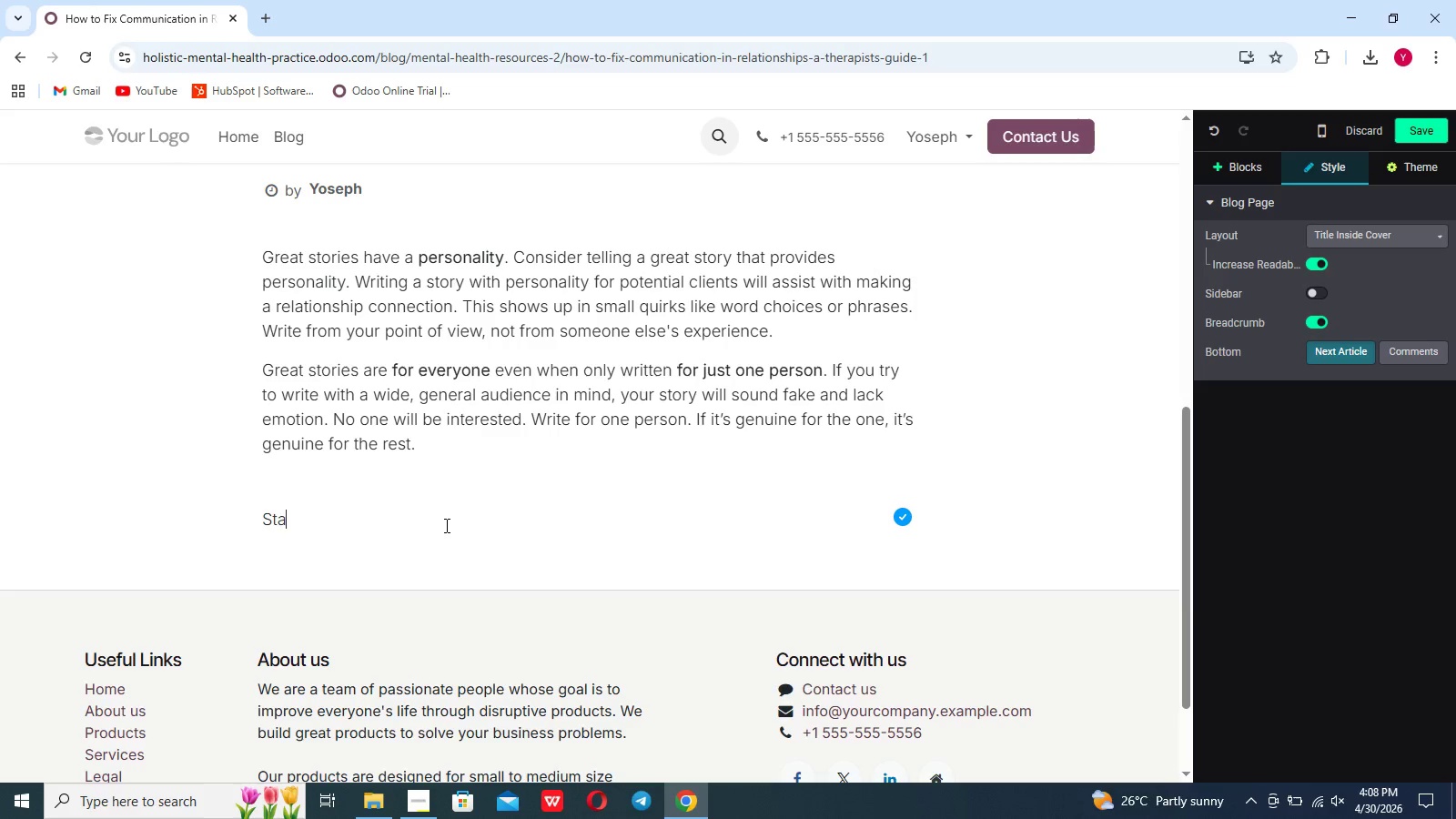 
key(Backspace)
 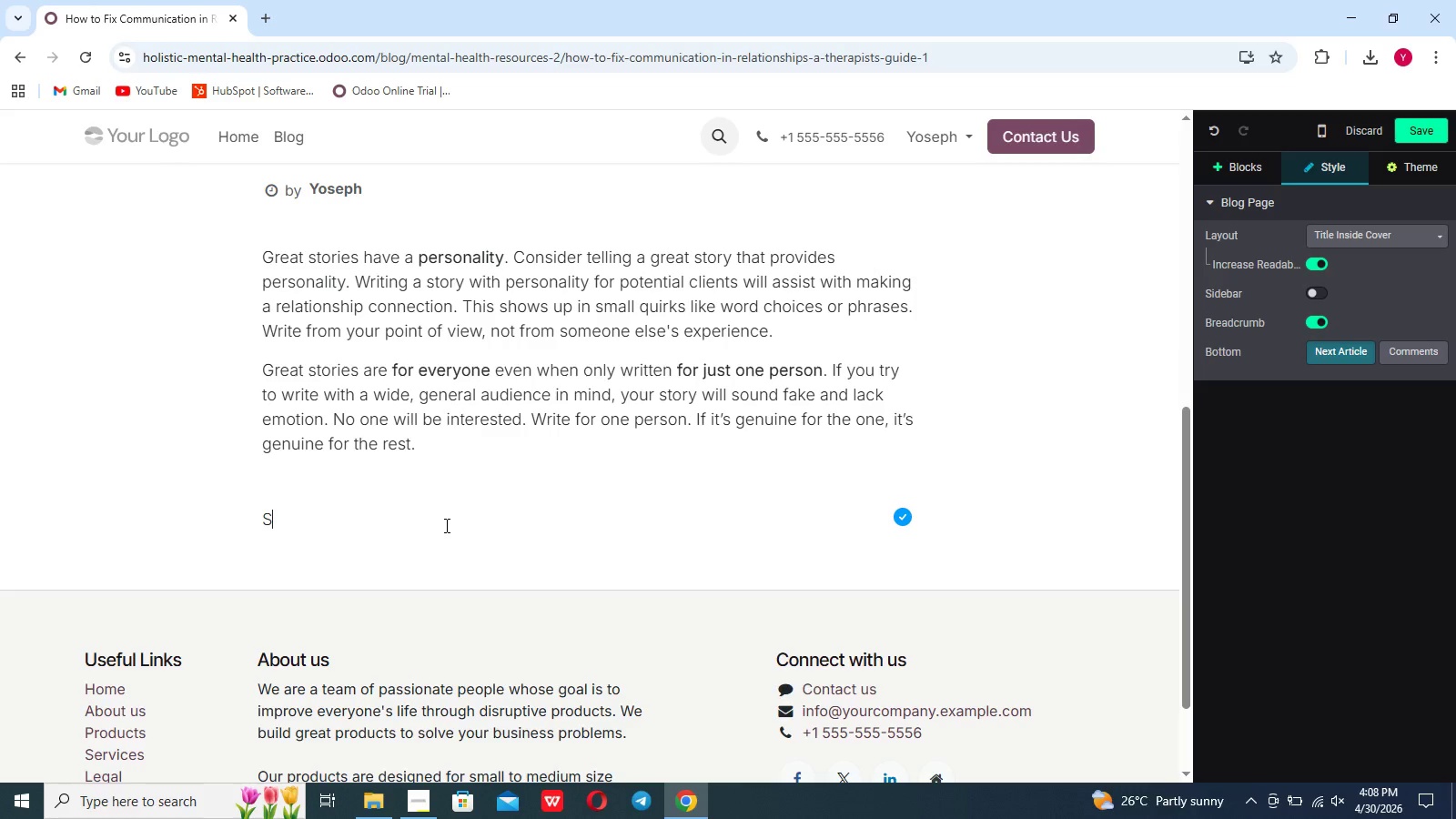 
key(Backspace)
 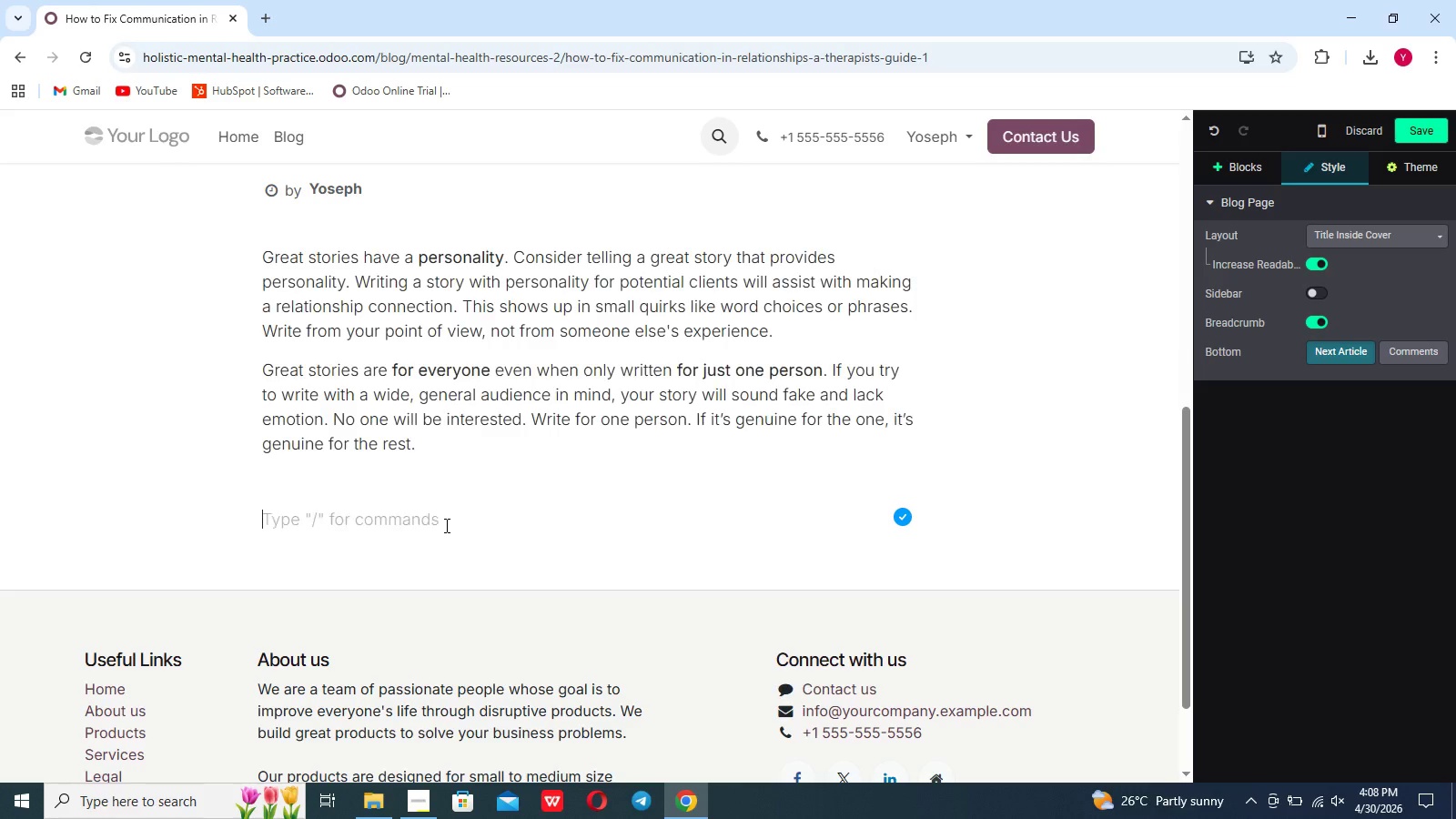 
key(Backspace)
 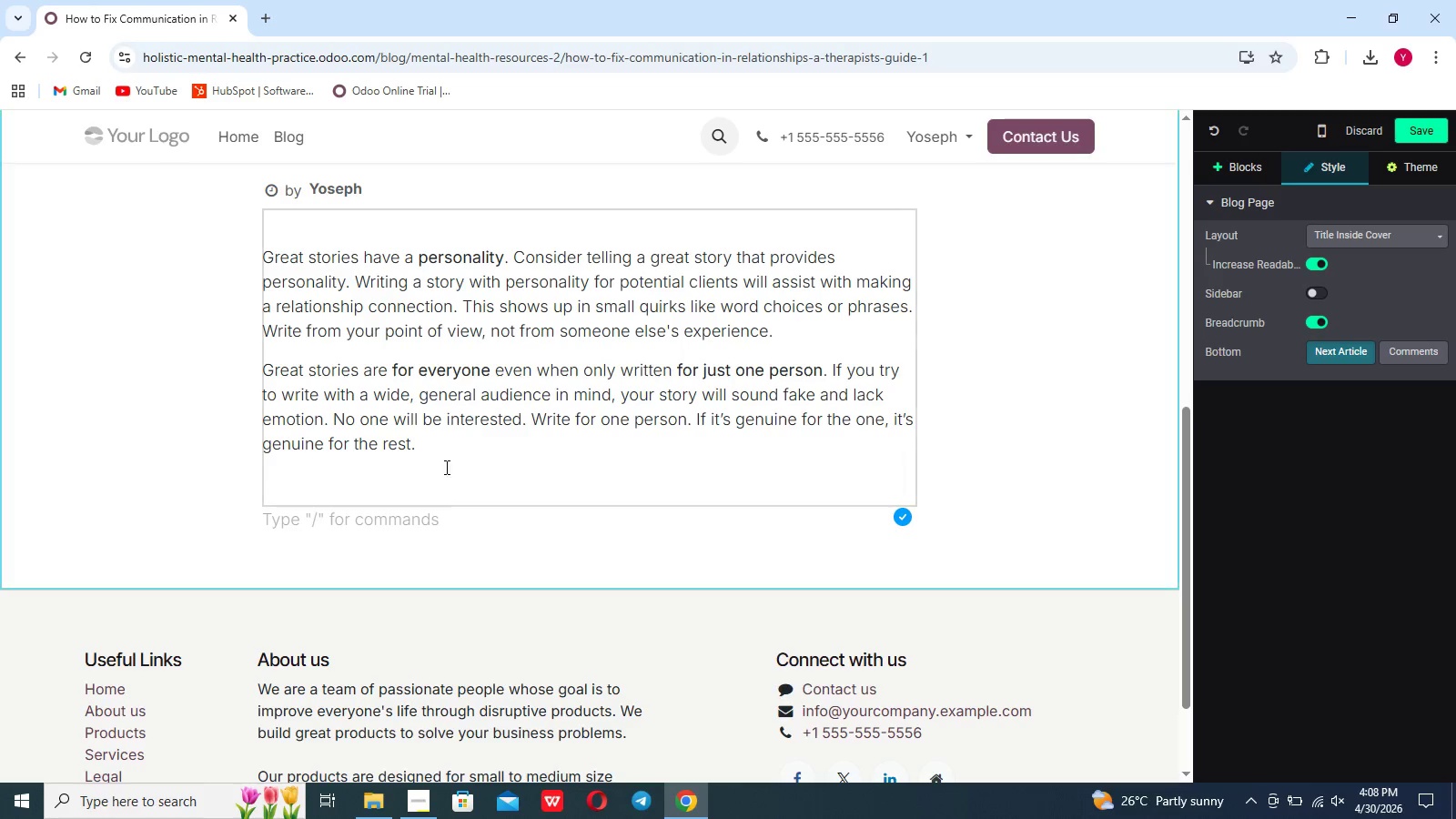 
left_click_drag(start_coordinate=[440, 458], to_coordinate=[258, 236])
 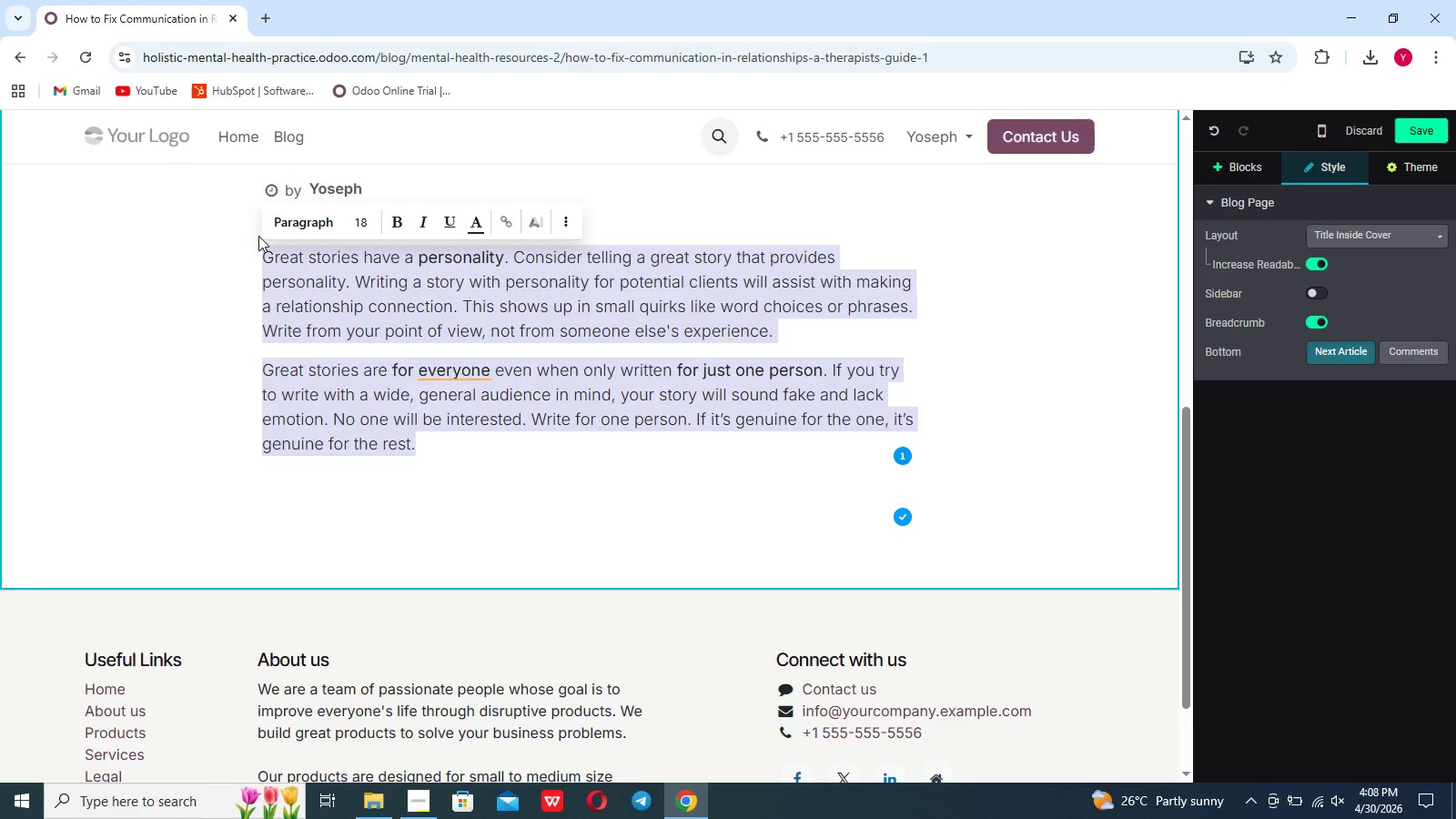 
key(Backspace)
type(Communication is often described as the foundation of healthy relationship-but what happems when that foundation sa)
key(Backspace)
type(tarts )
 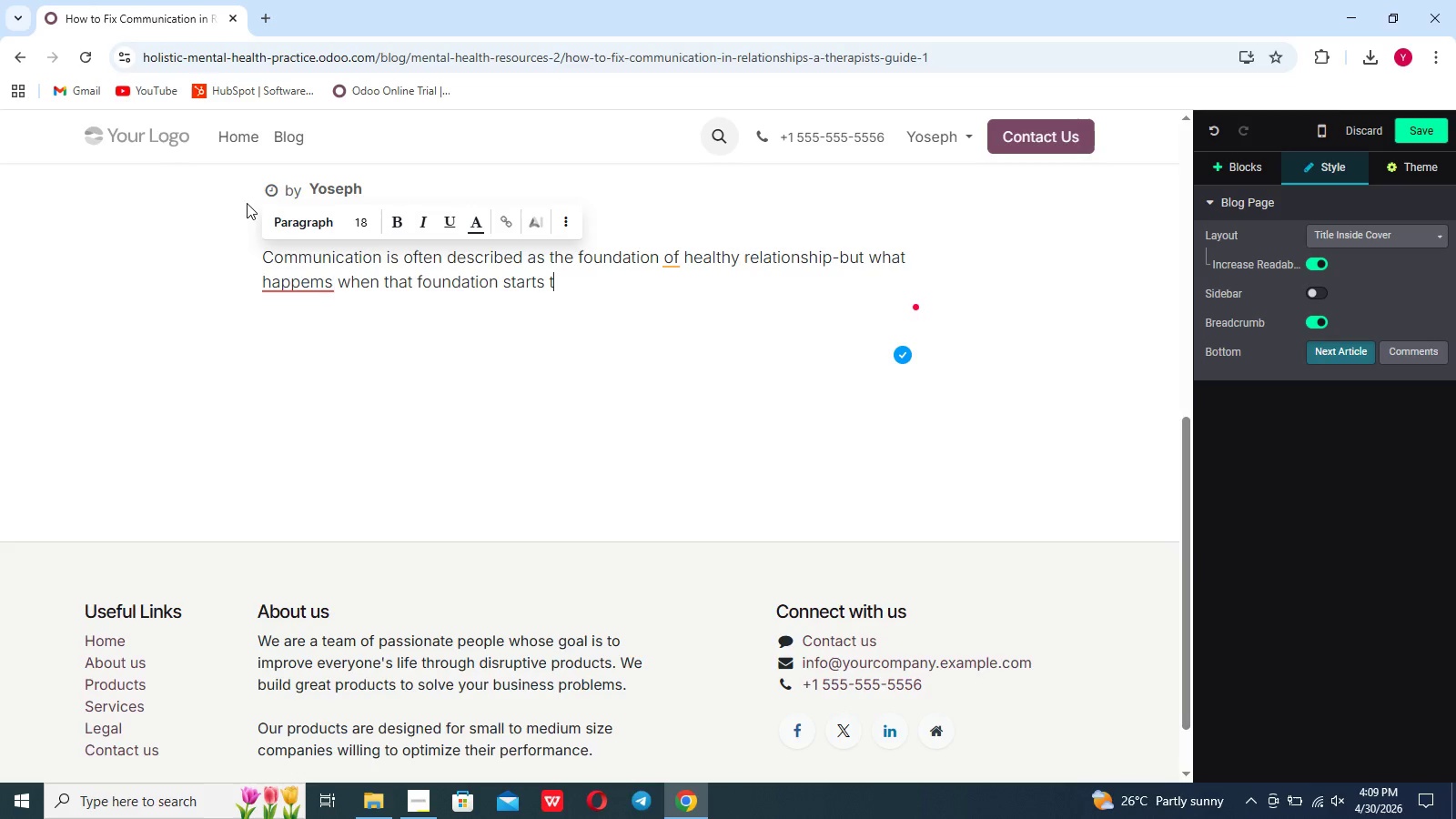 
 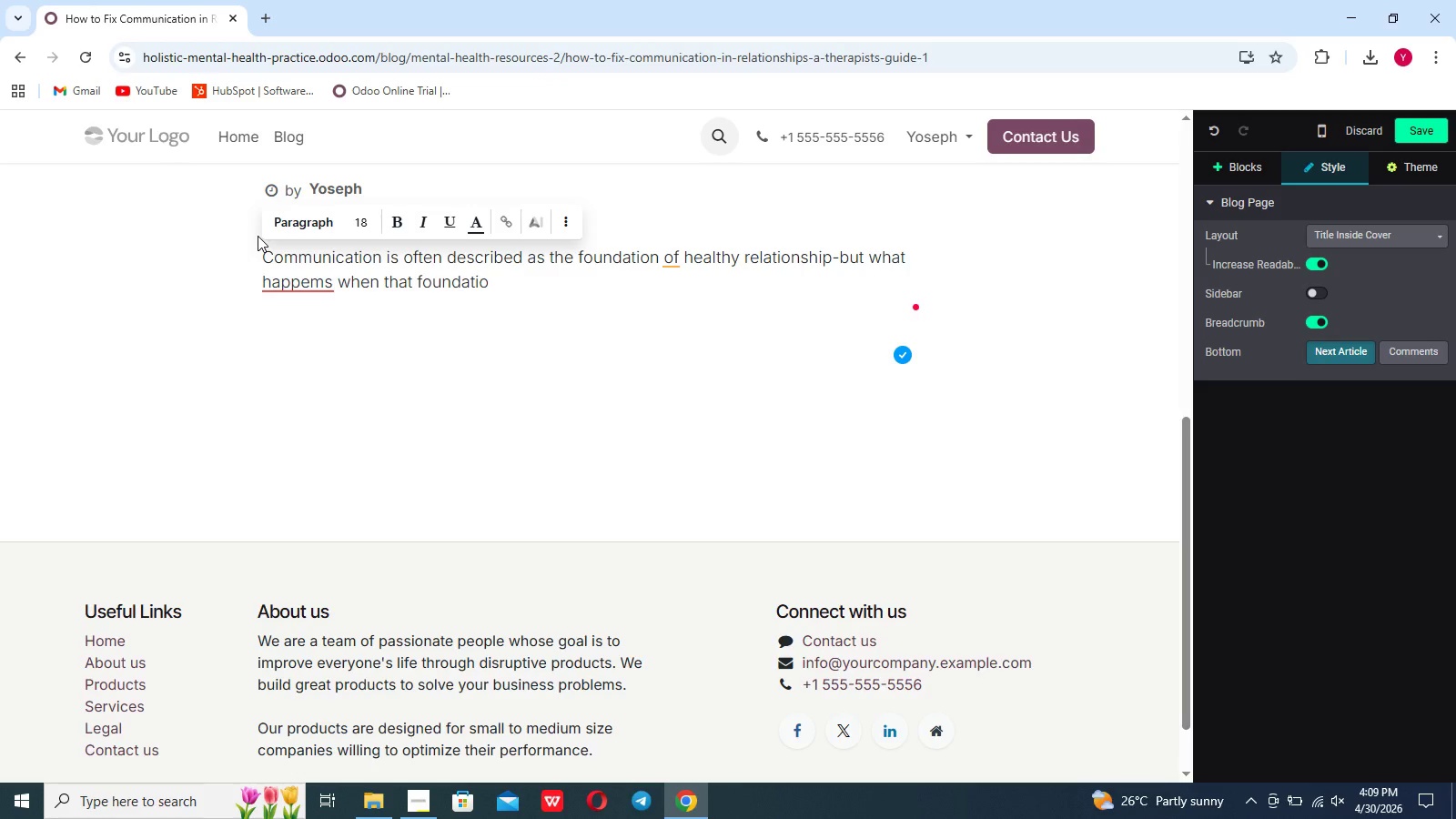 
type(to crack?)
 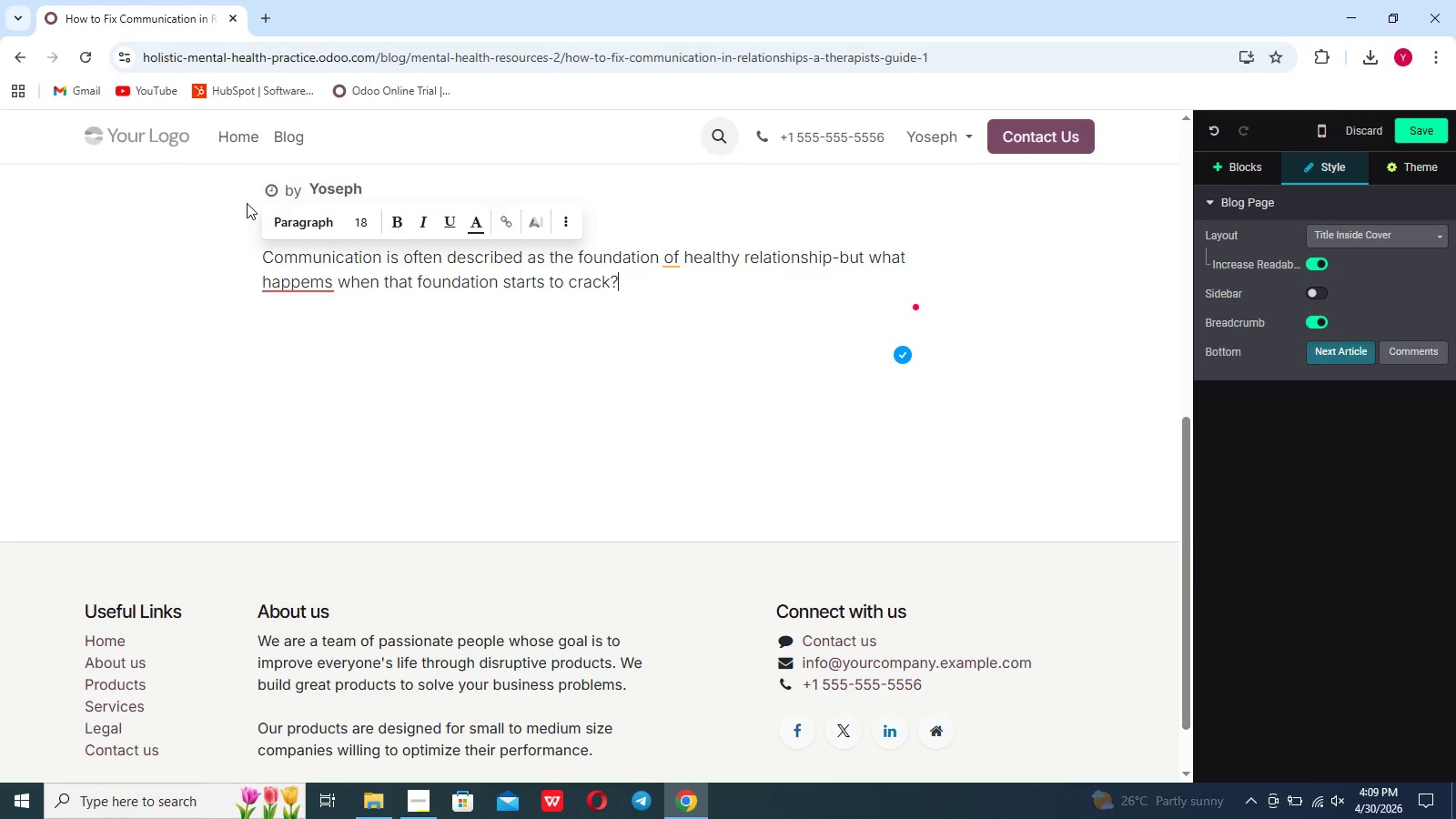 
hold_key(key=ArrowLeft, duration=1.51)
 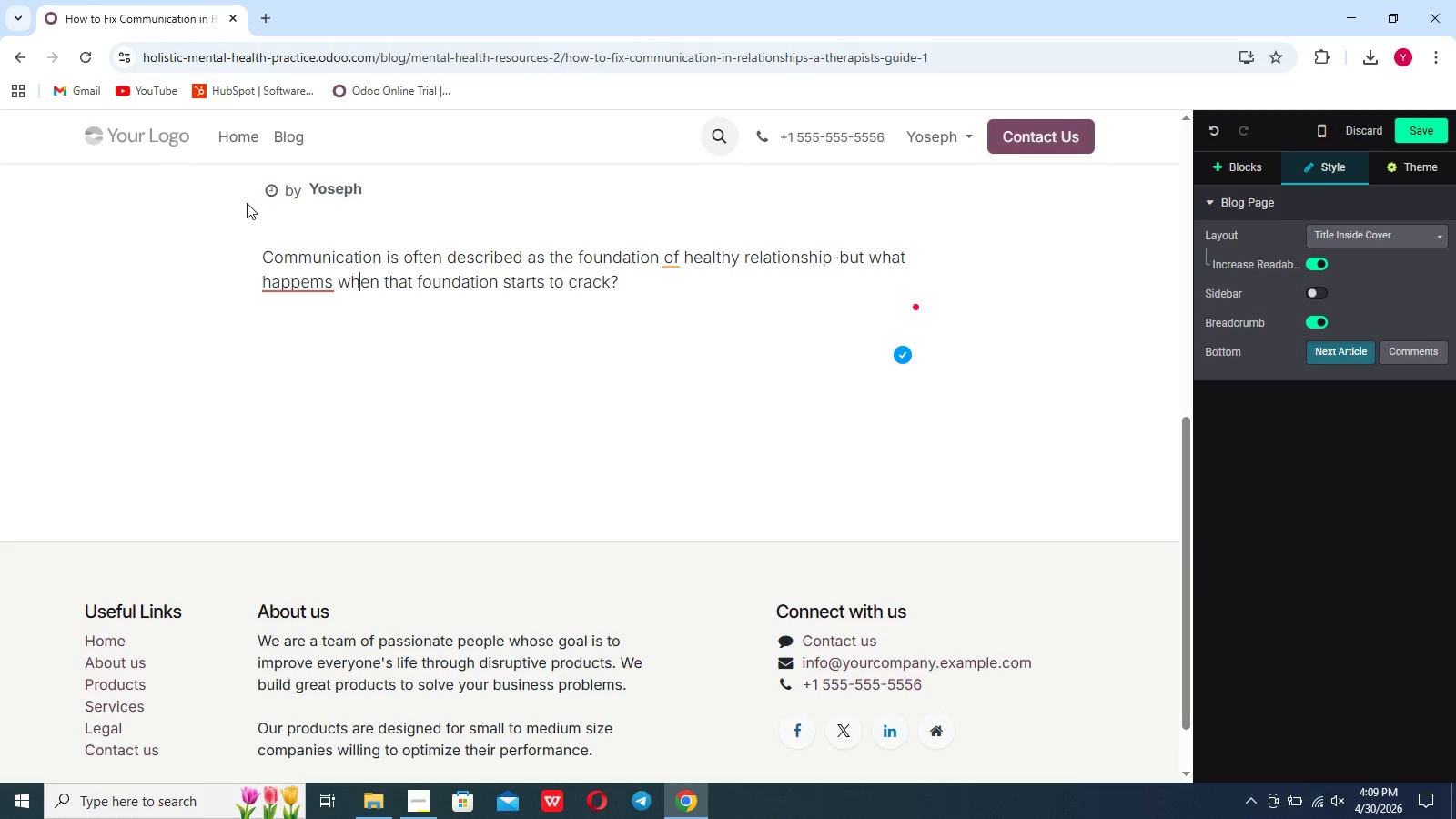 
key(ArrowLeft)
 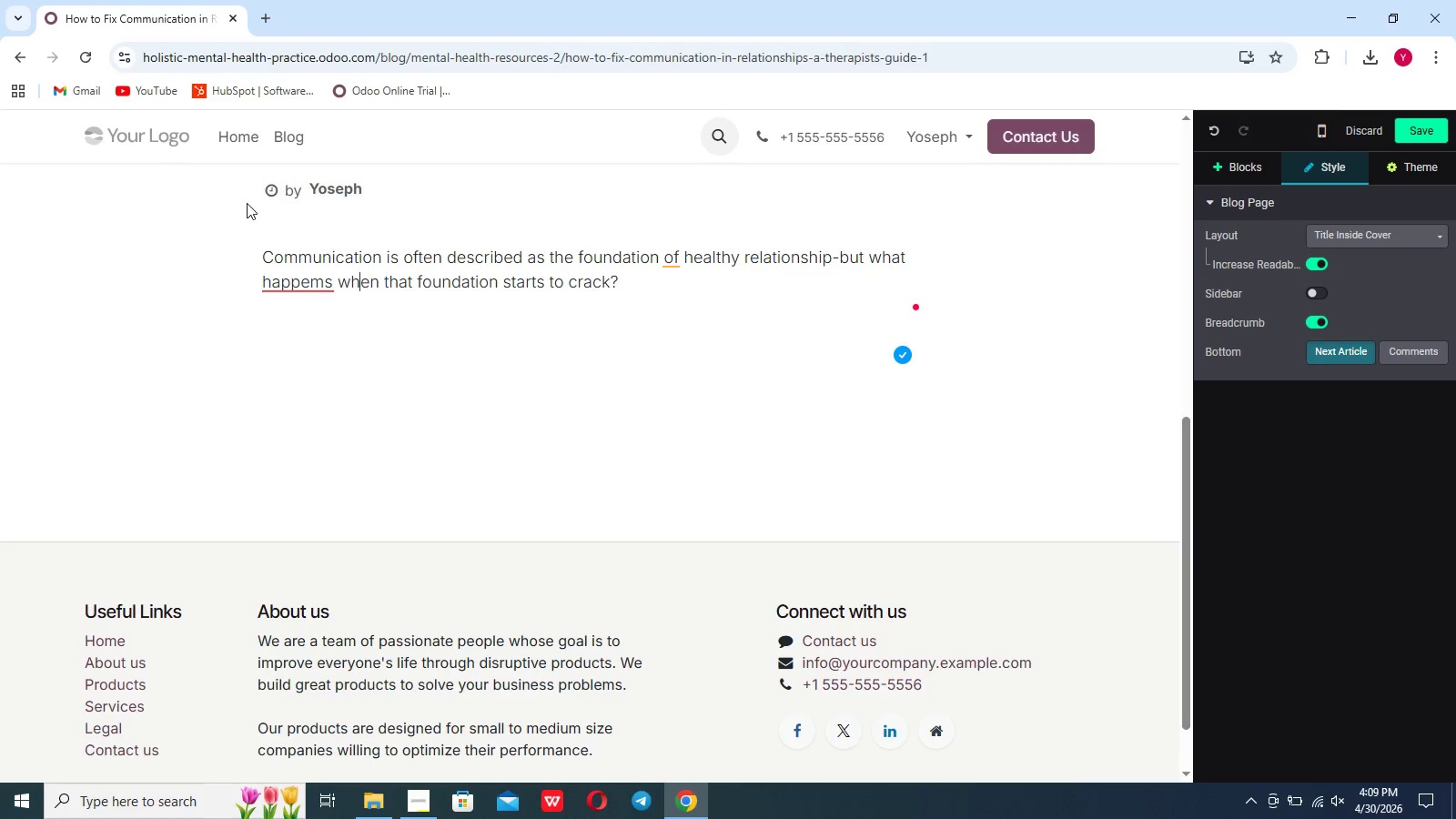 
key(ArrowLeft)
 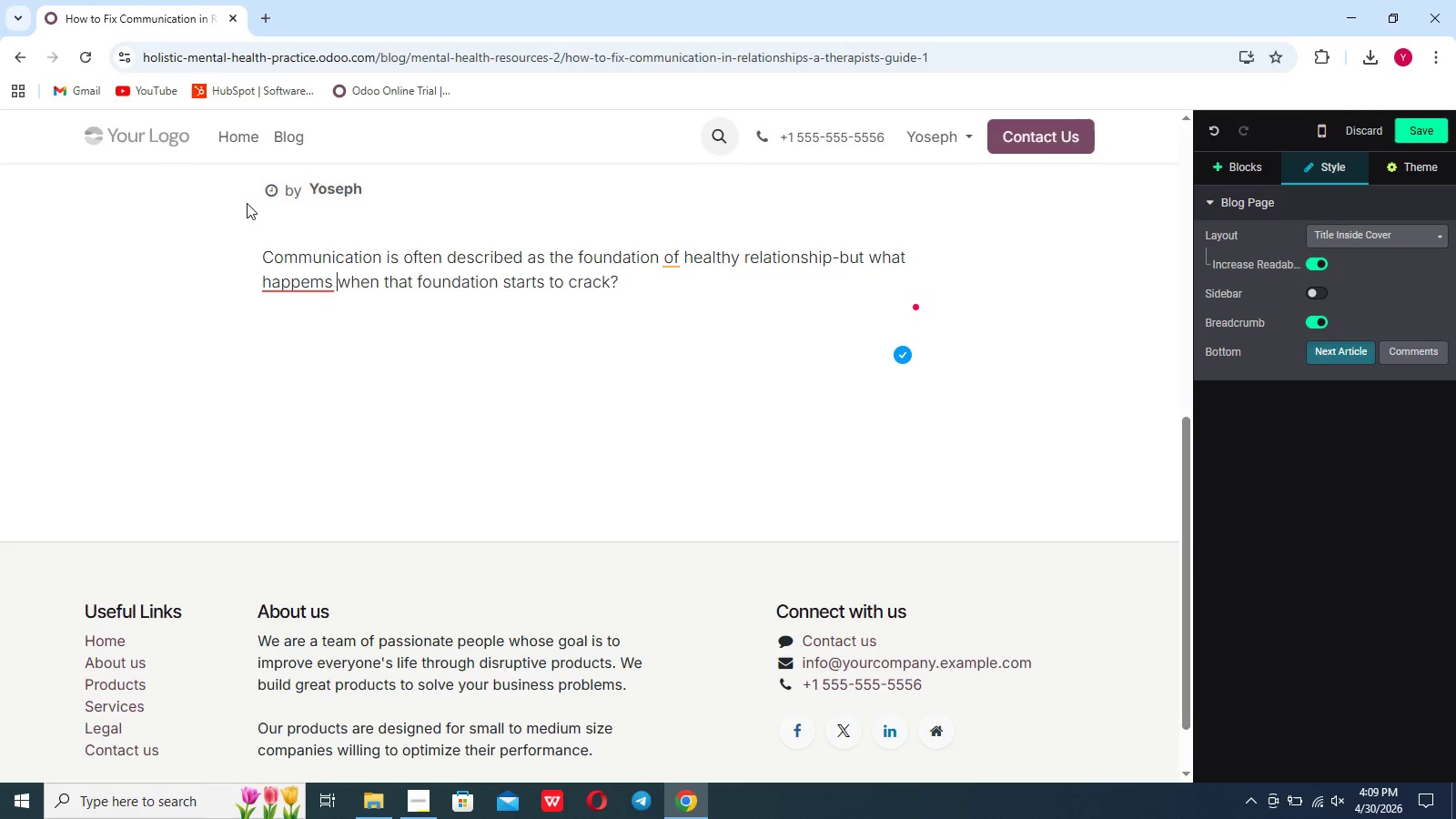 
key(ArrowLeft)
 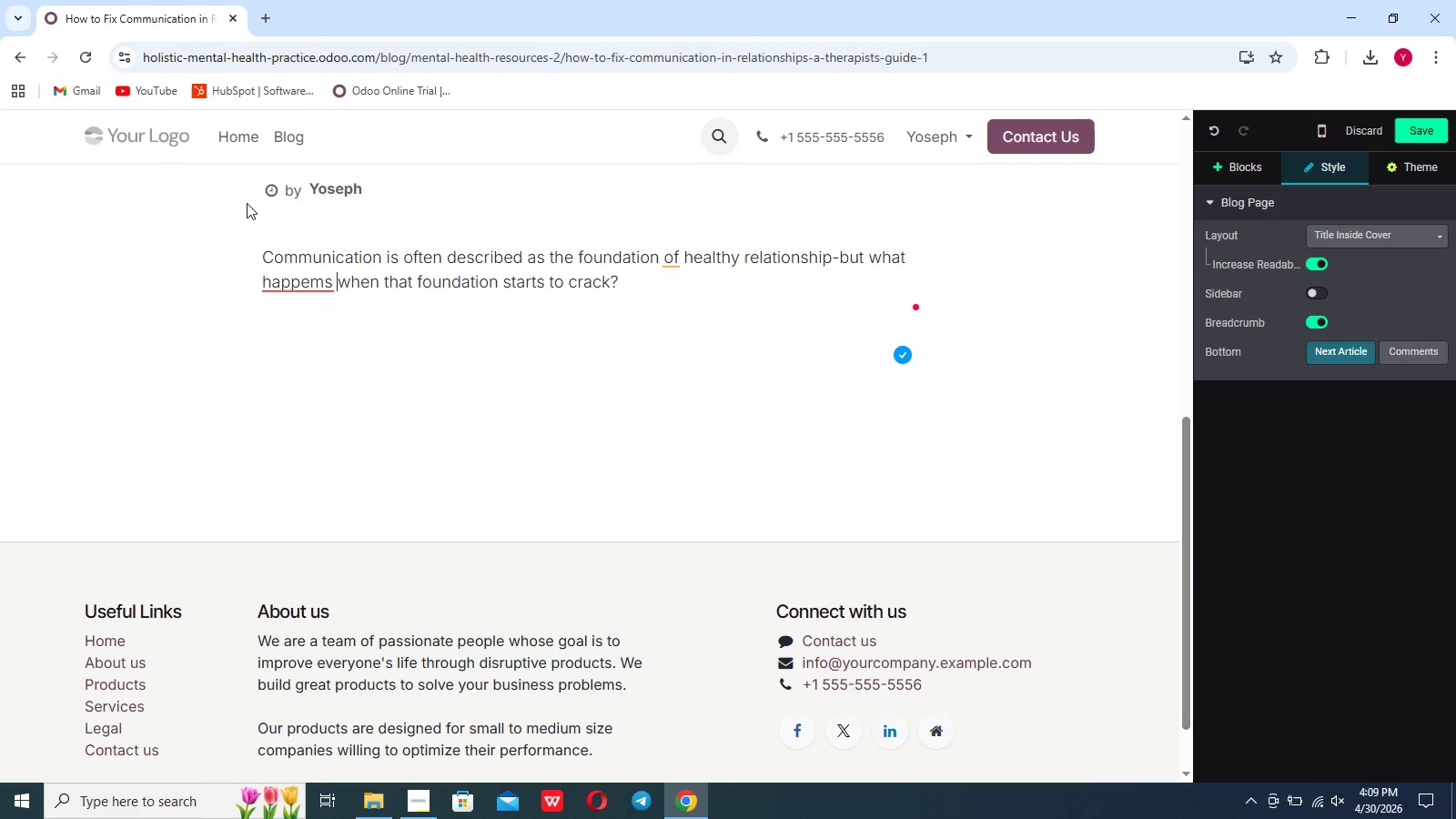 
key(ArrowLeft)
 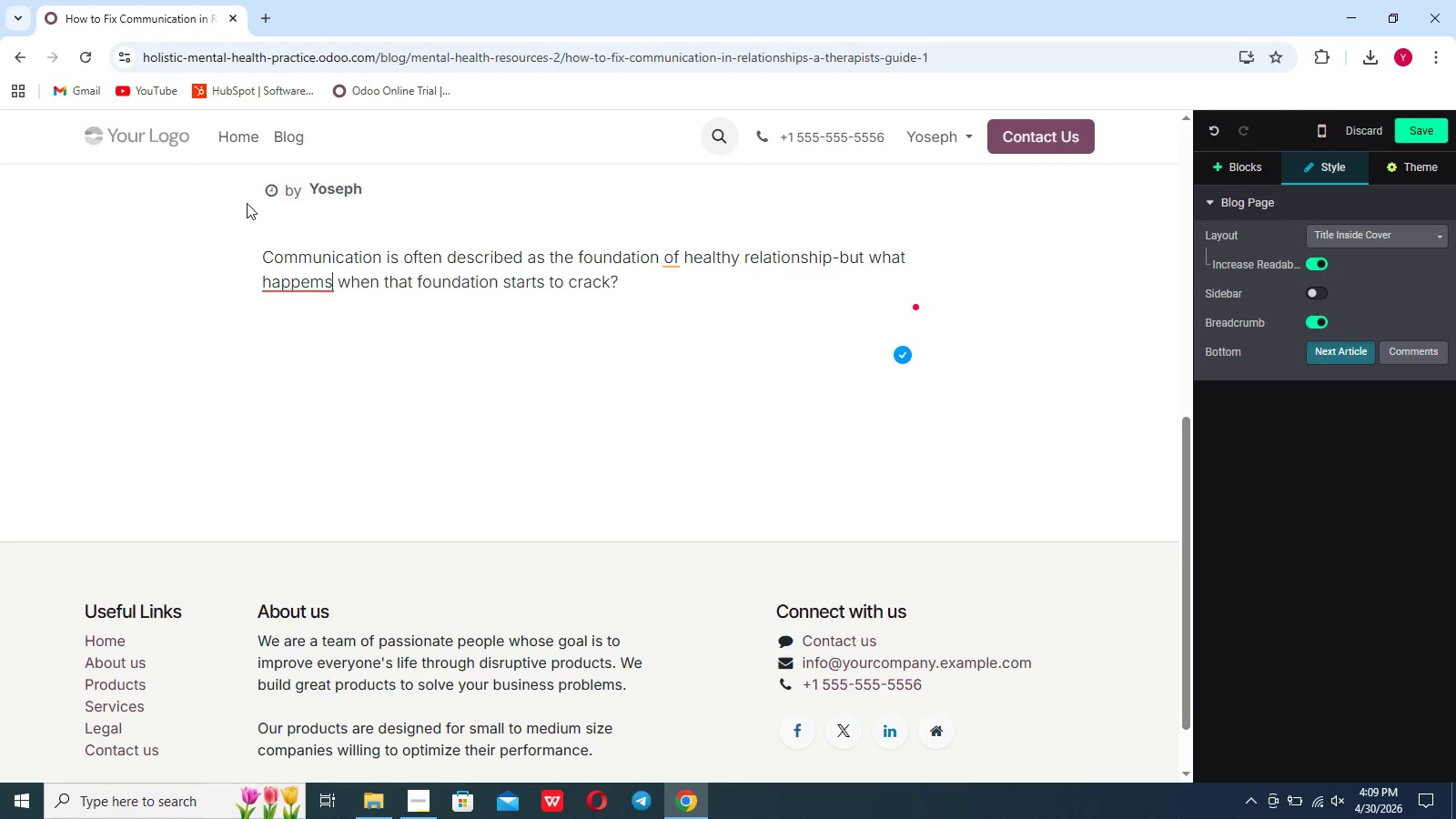 
key(ArrowLeft)
 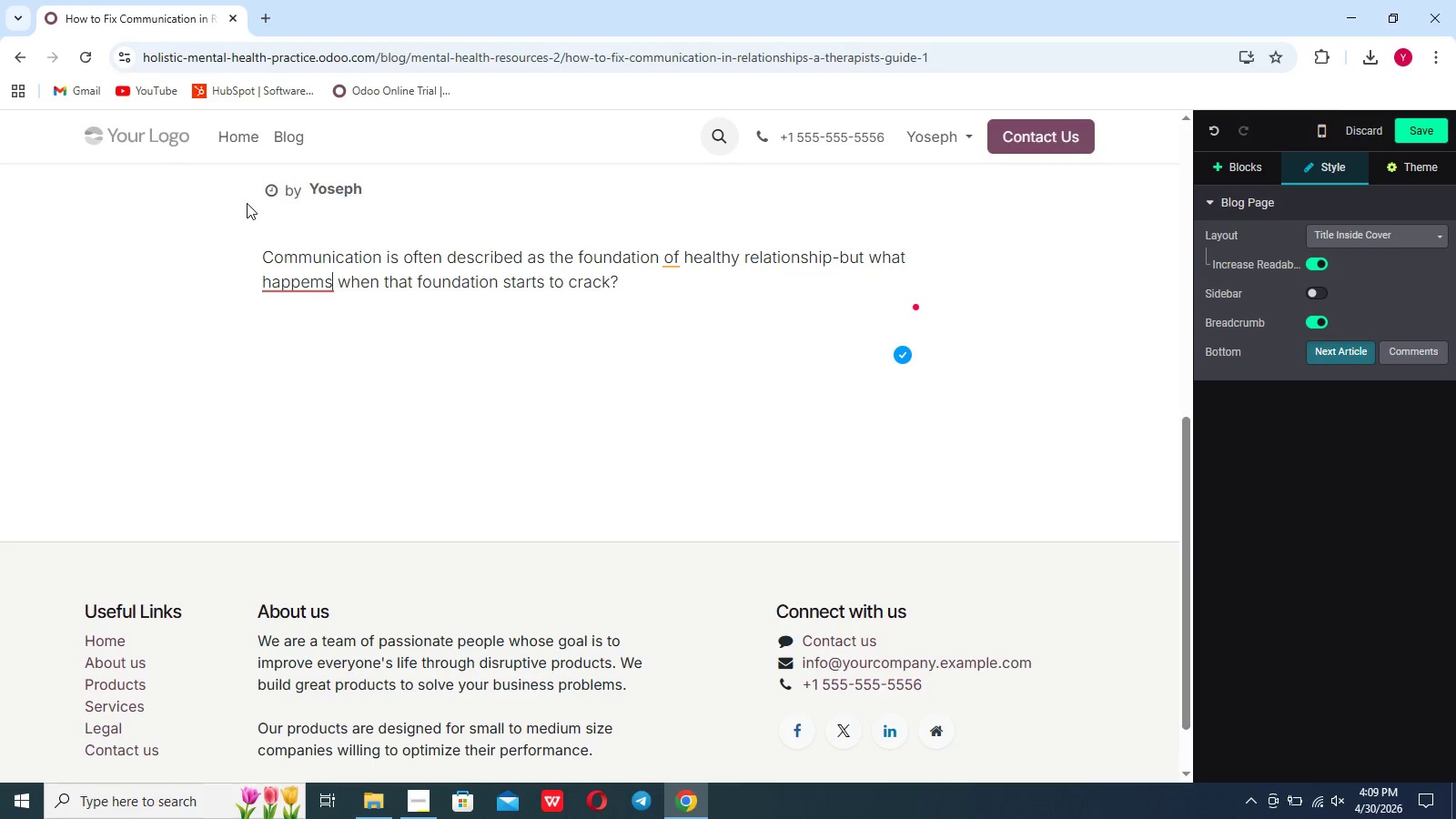 
key(ArrowLeft)
 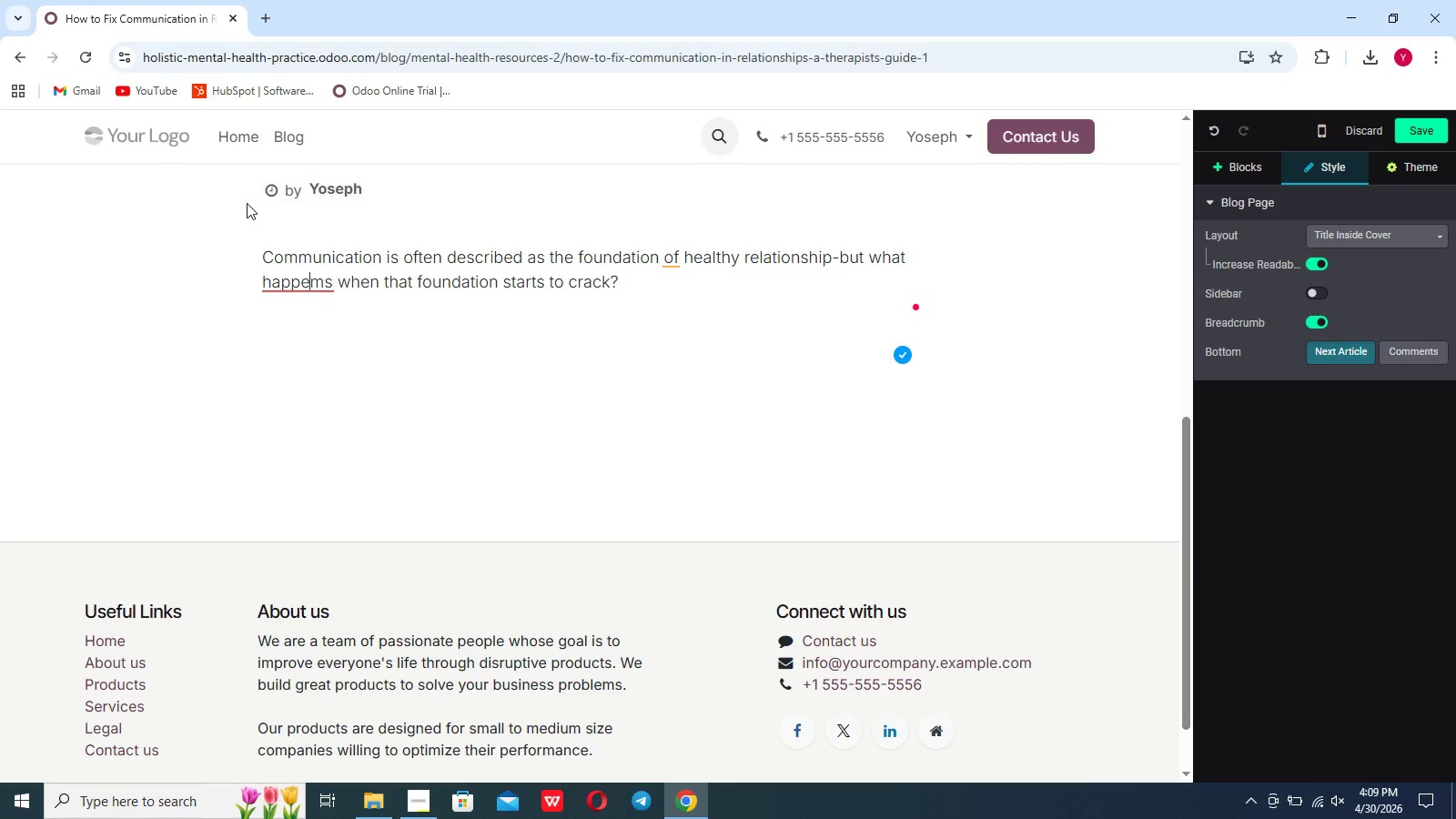 
key(ArrowLeft)
 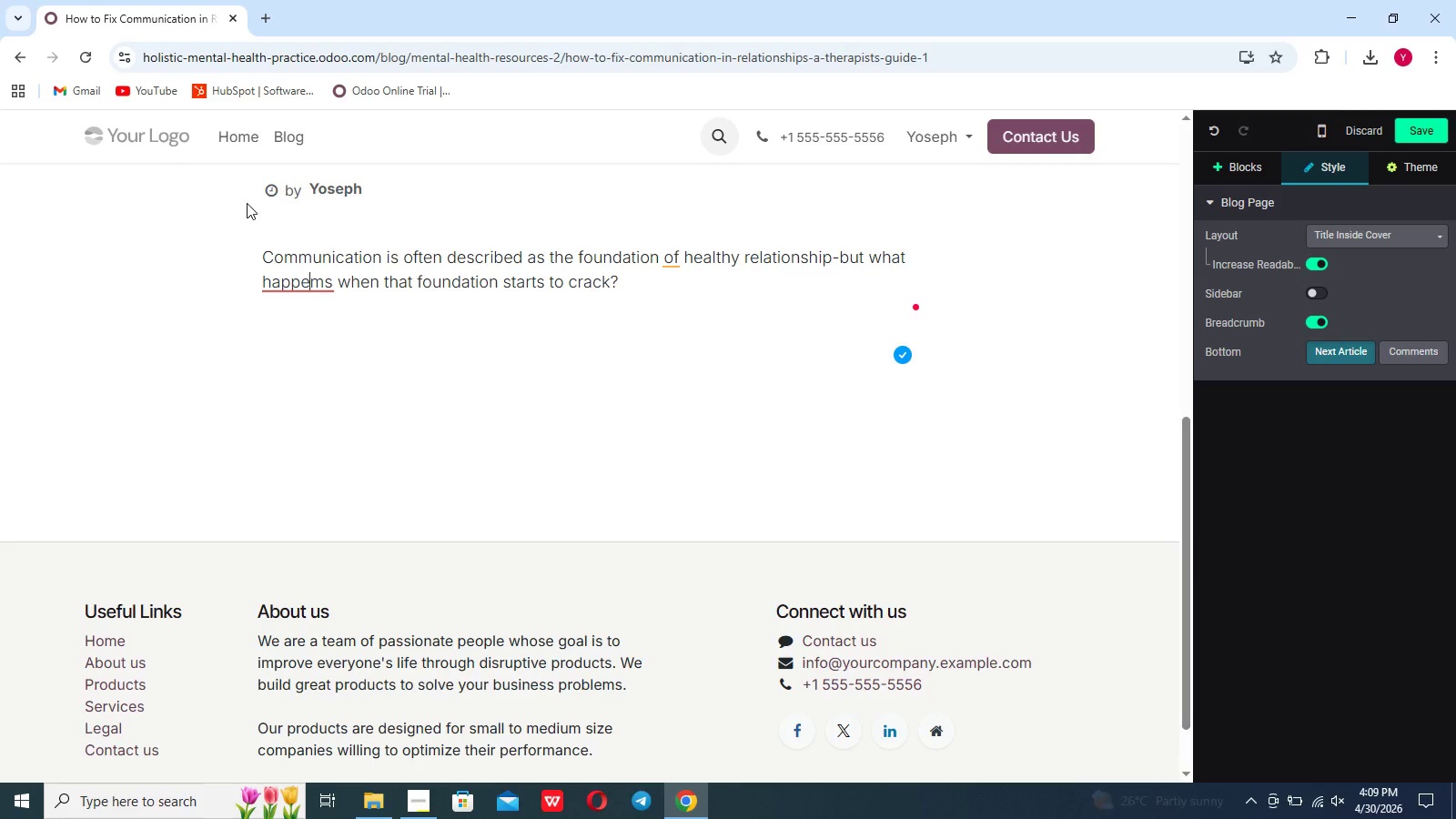 
key(ArrowRight)
 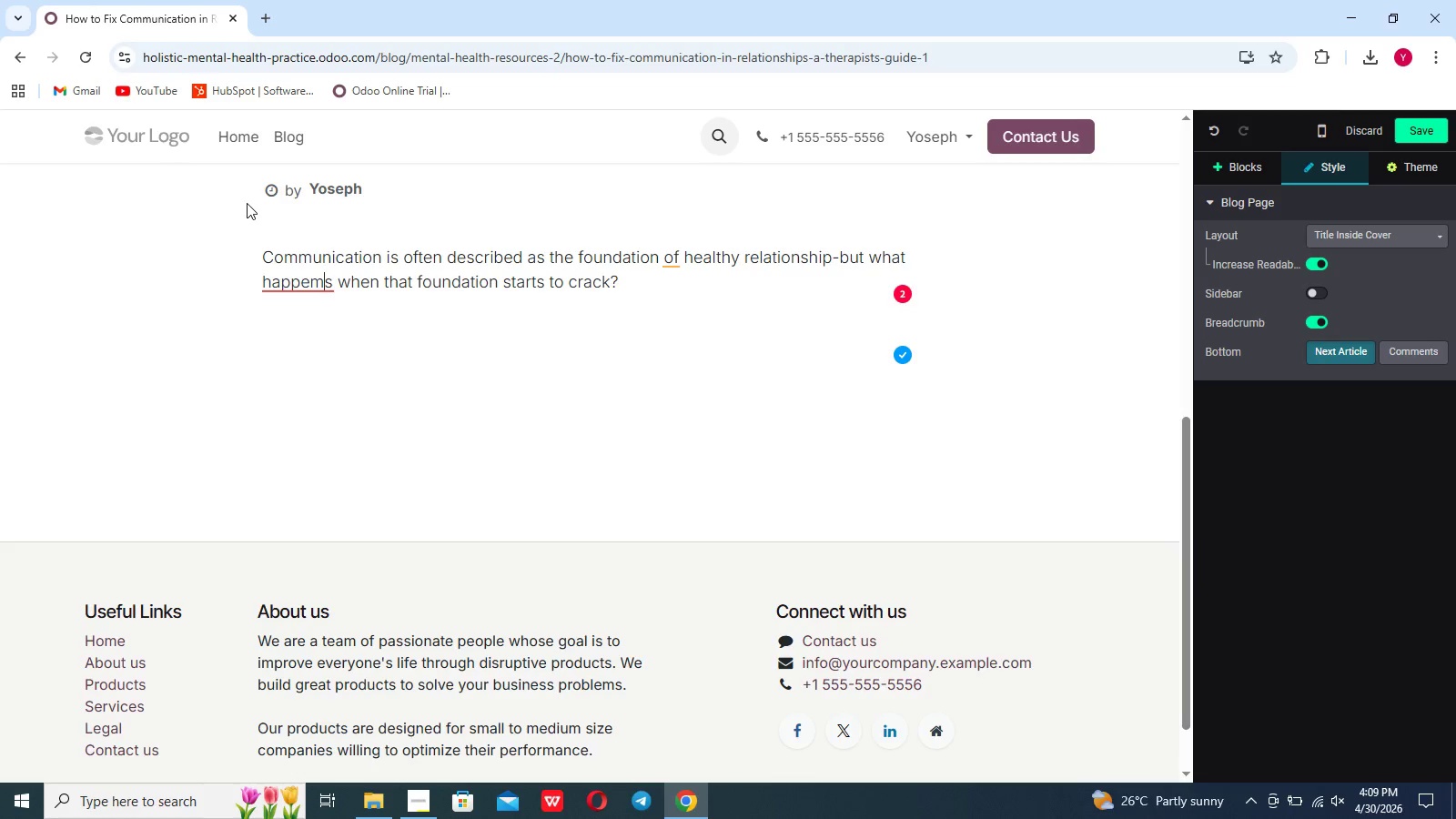 
key(Backspace)
type(s)
key(Backspace)
key(Backspace)
type(ns)
 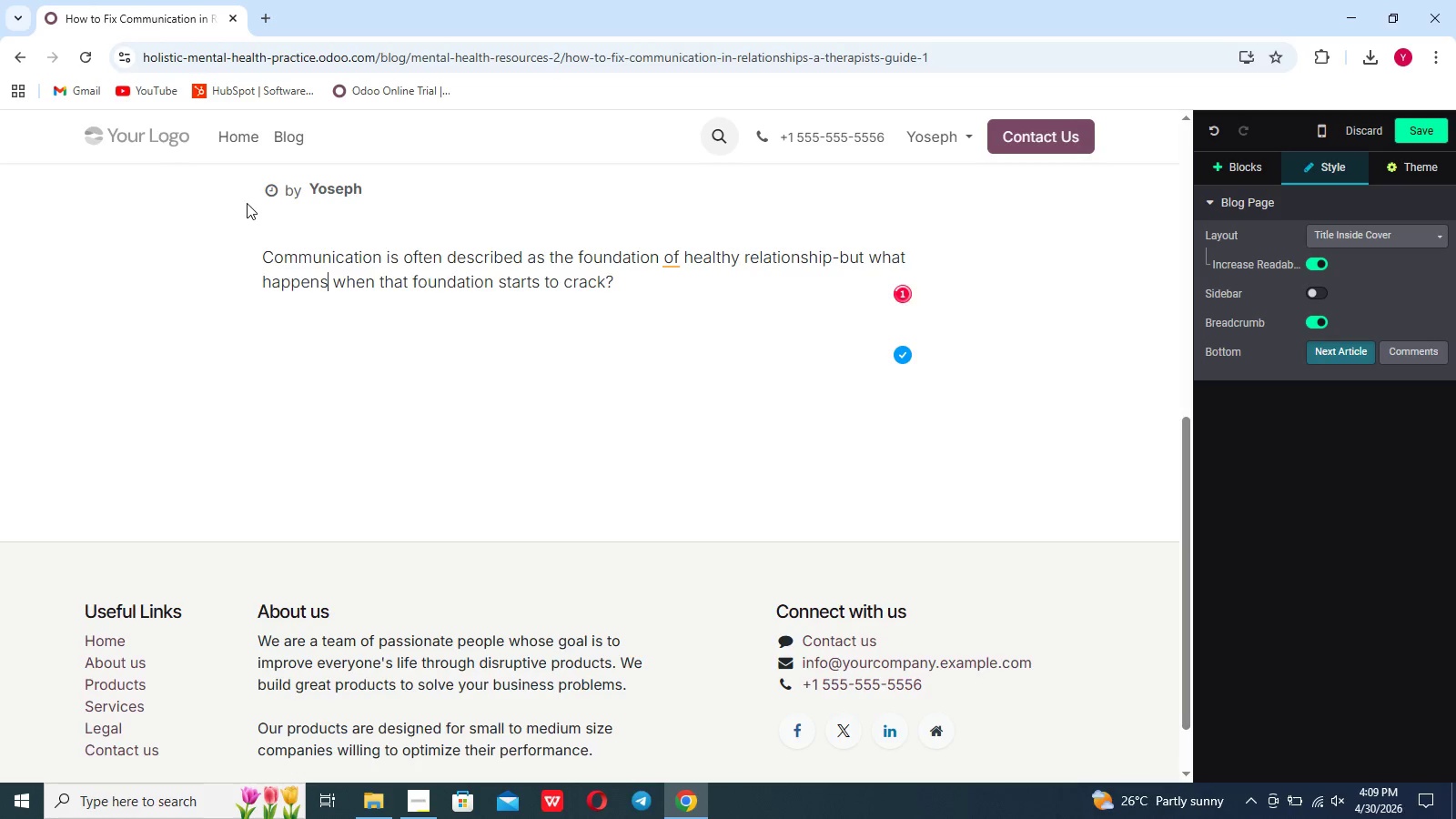 
hold_key(key=ArrowRight, duration=0.36)
 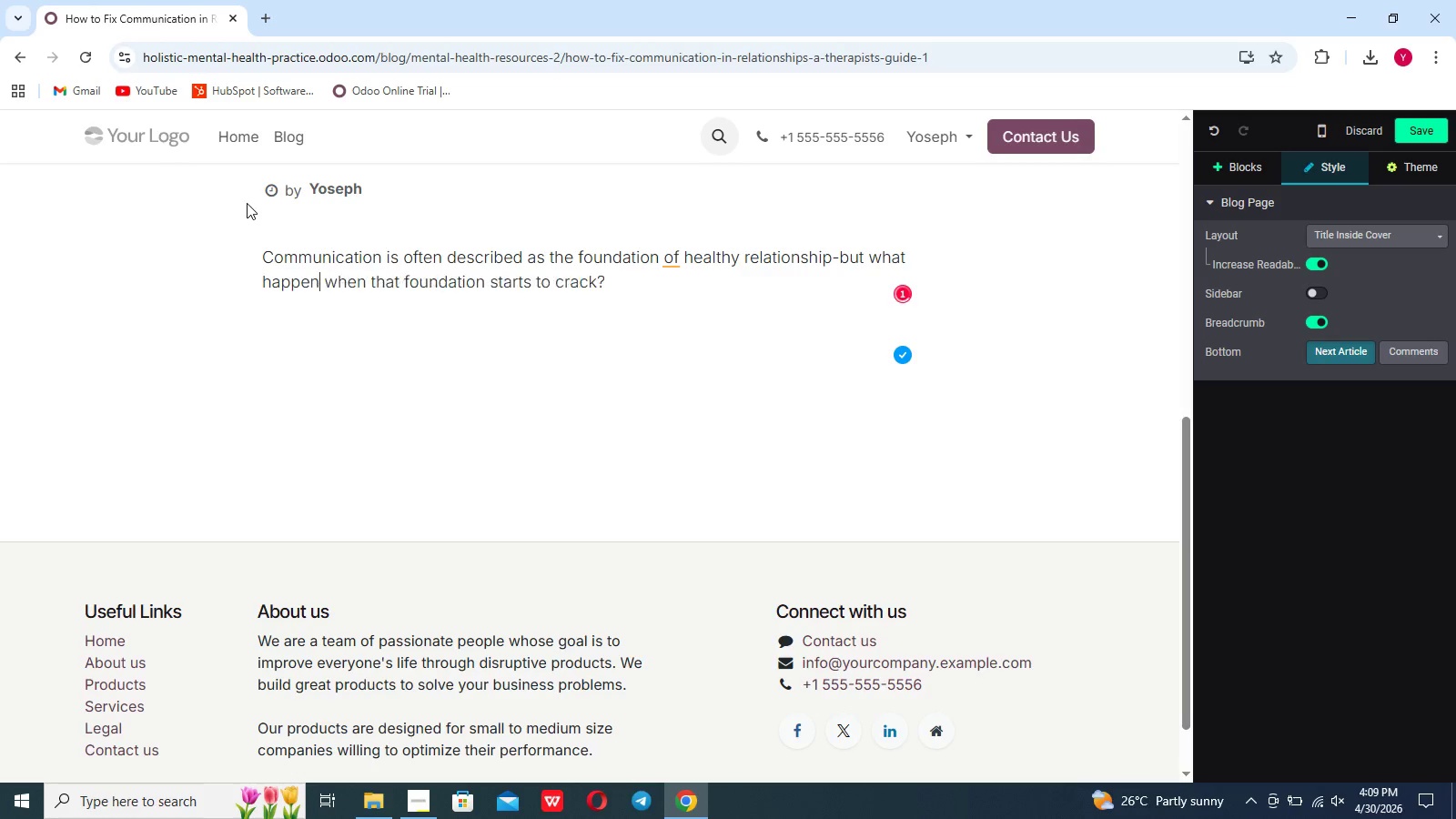 
hold_key(key=ArrowRight, duration=1.22)
 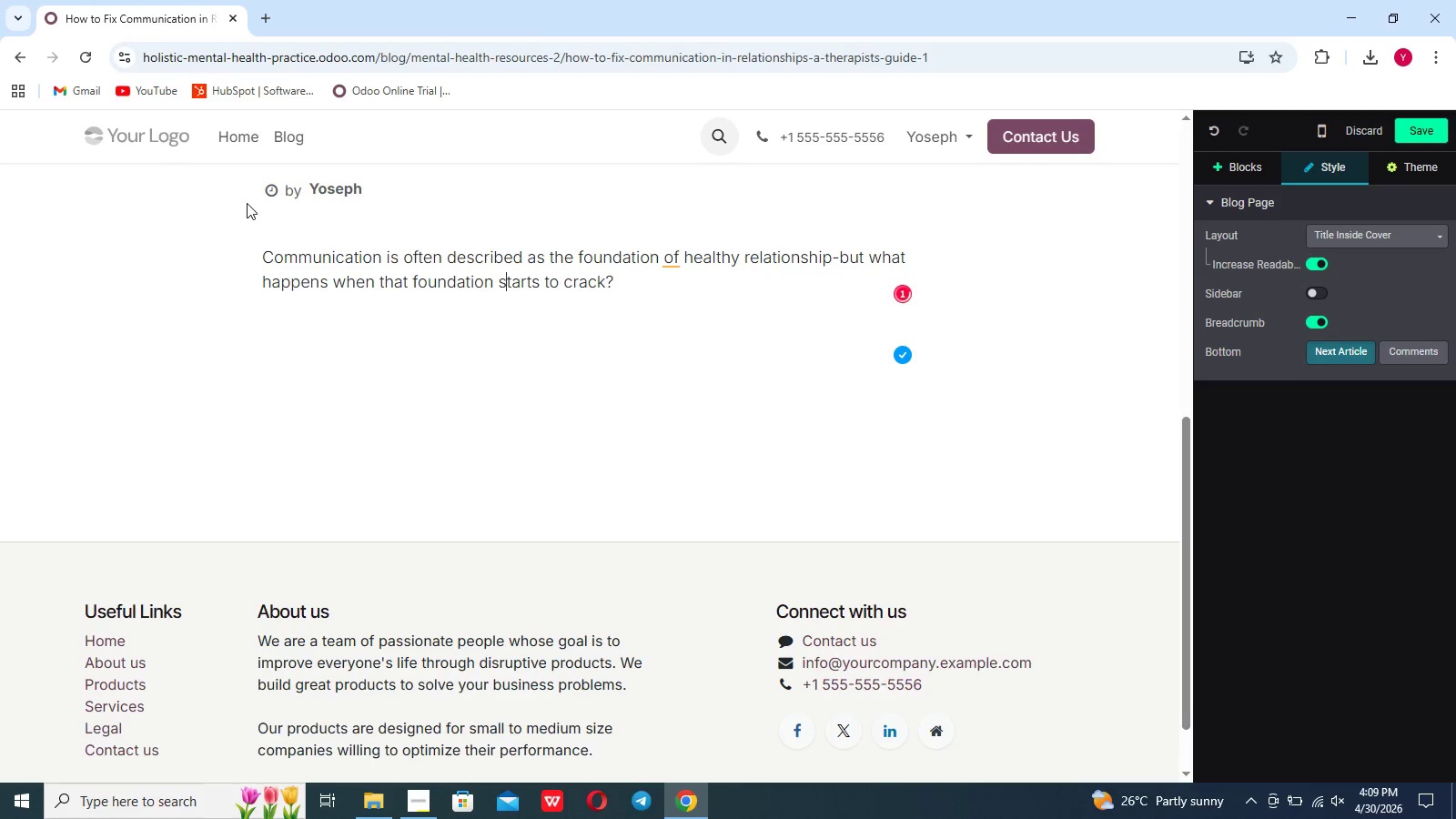 
hold_key(key=ArrowRight, duration=0.84)
 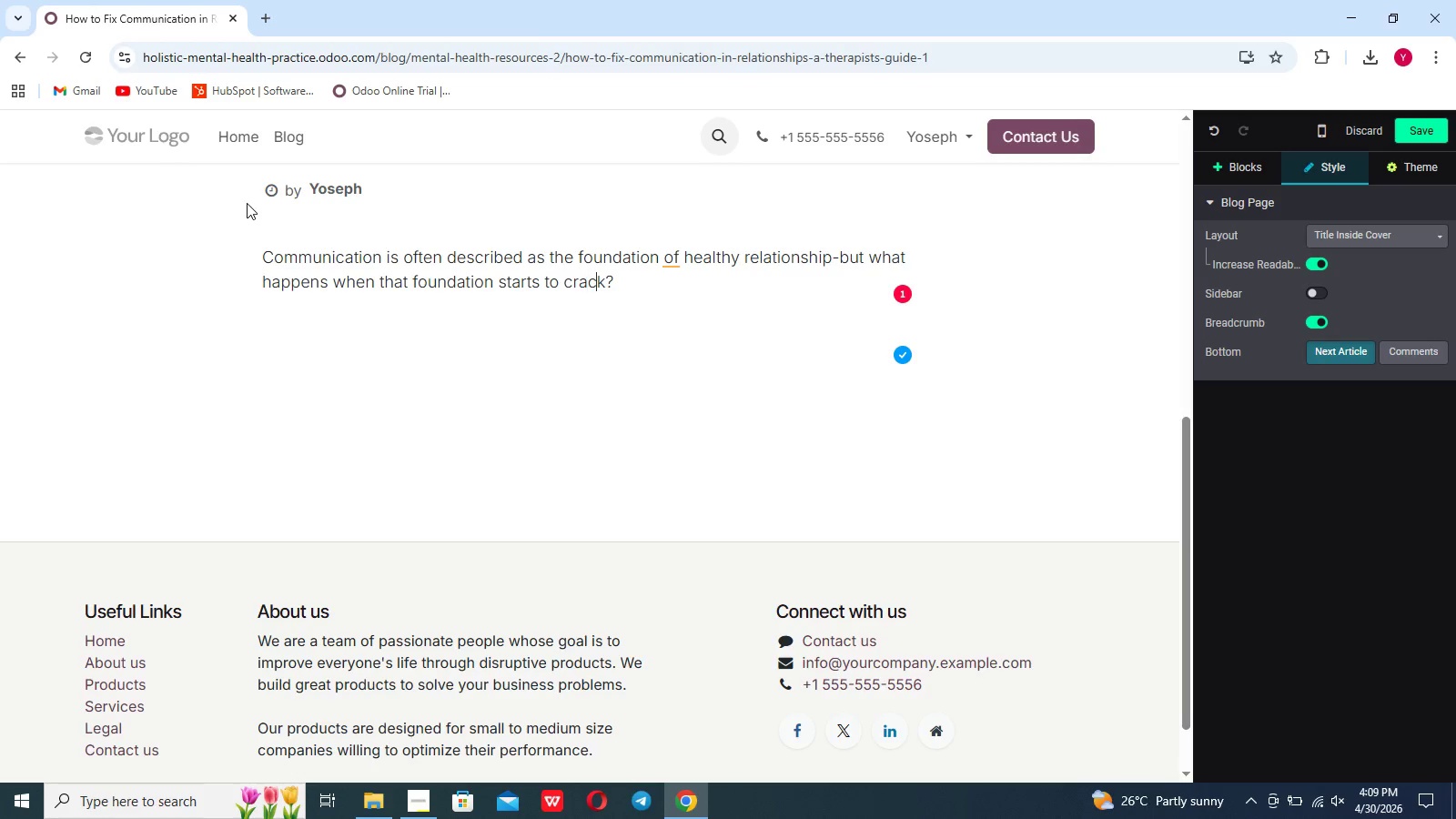 
key(ArrowRight)
 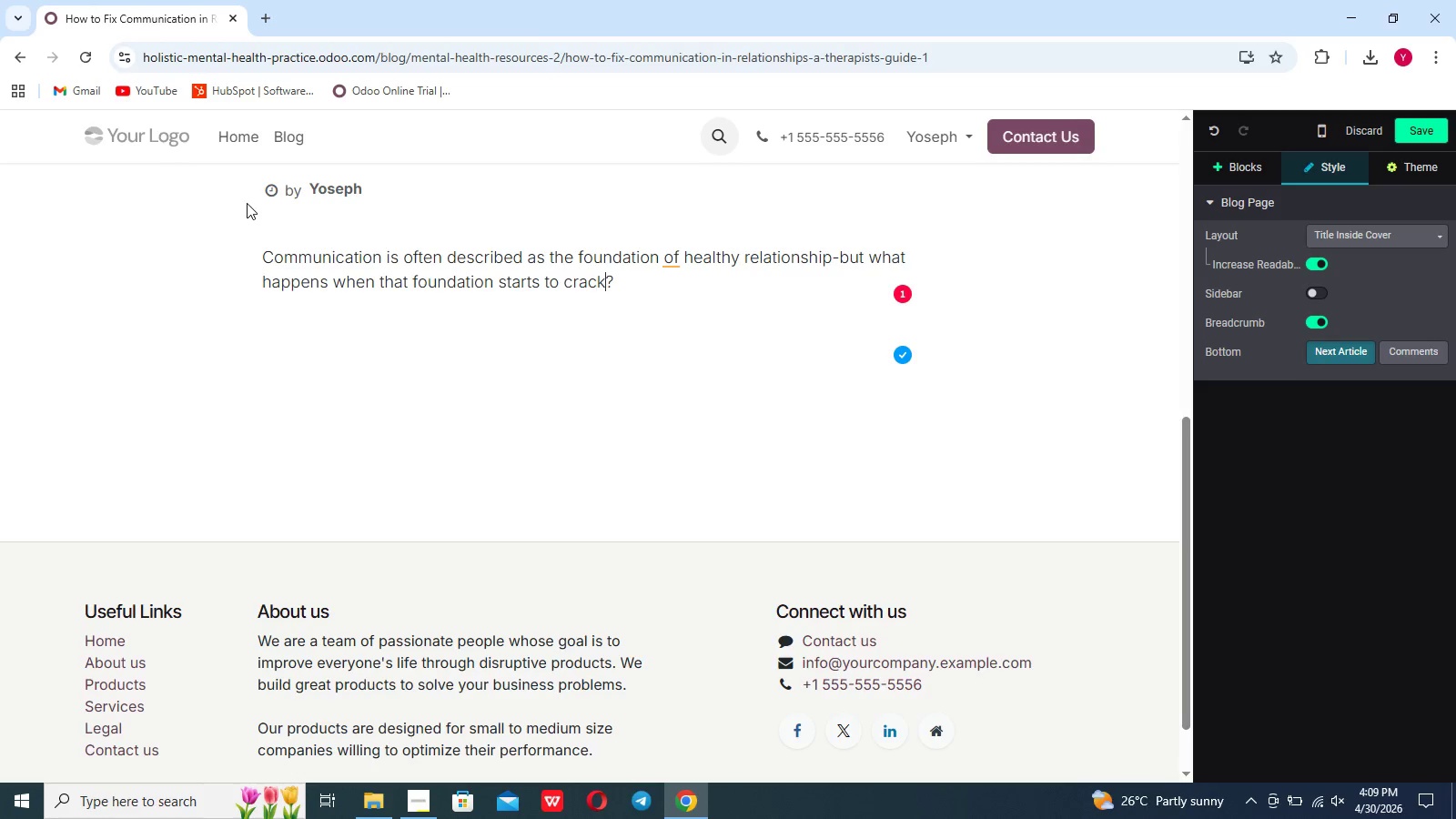 
key(ArrowRight)
 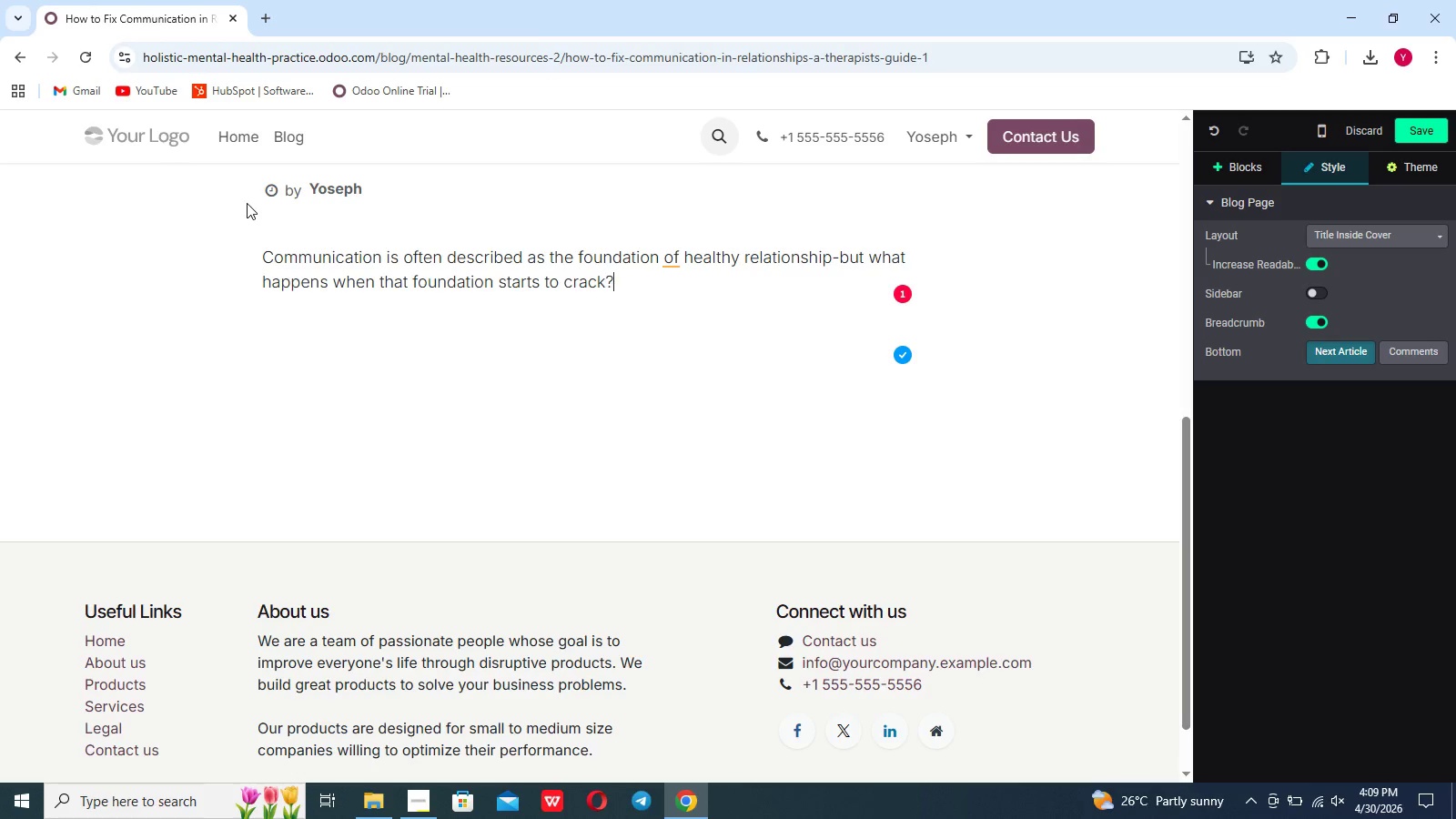 
key(ArrowRight)
 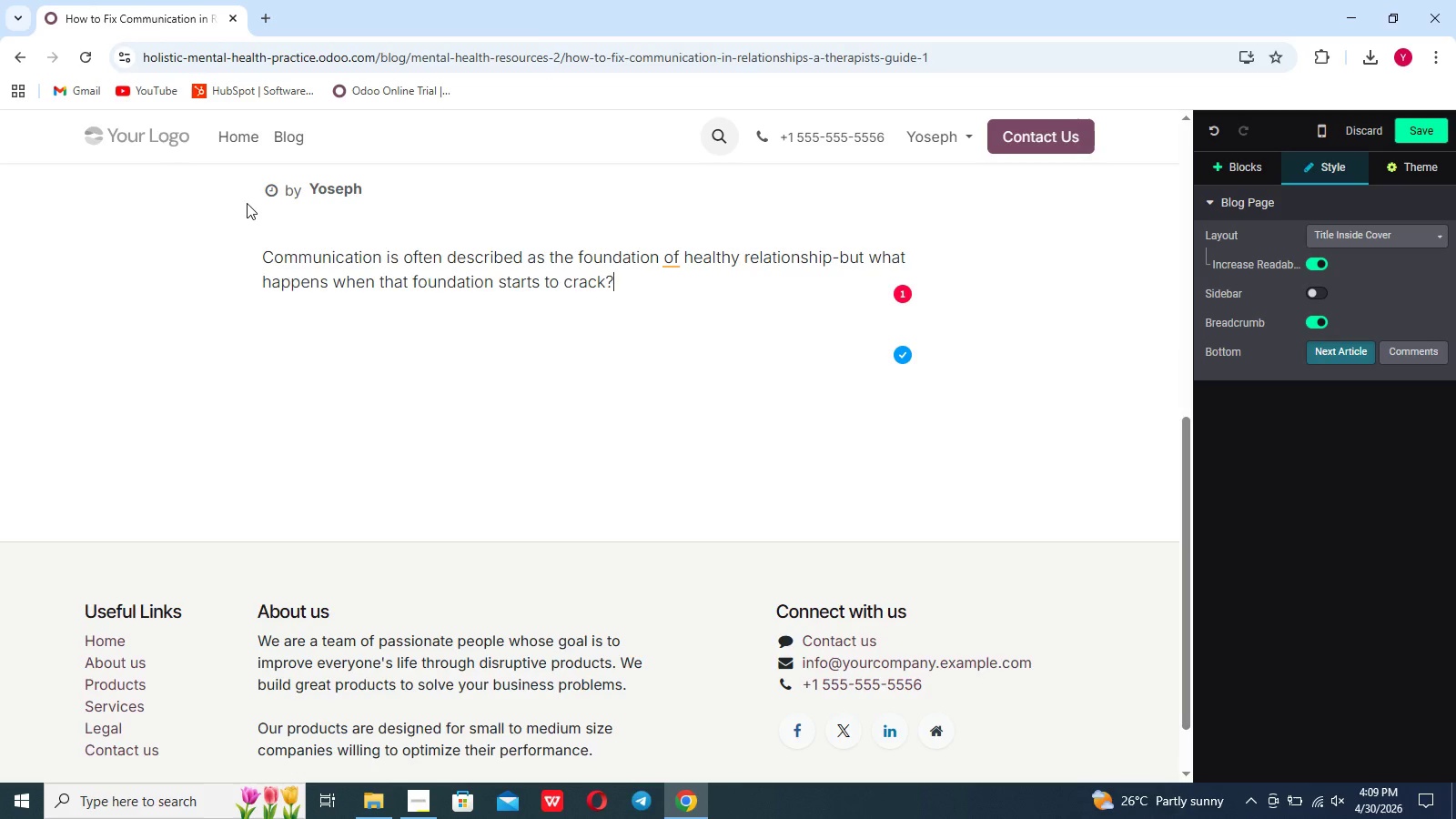 
key(Enter)
 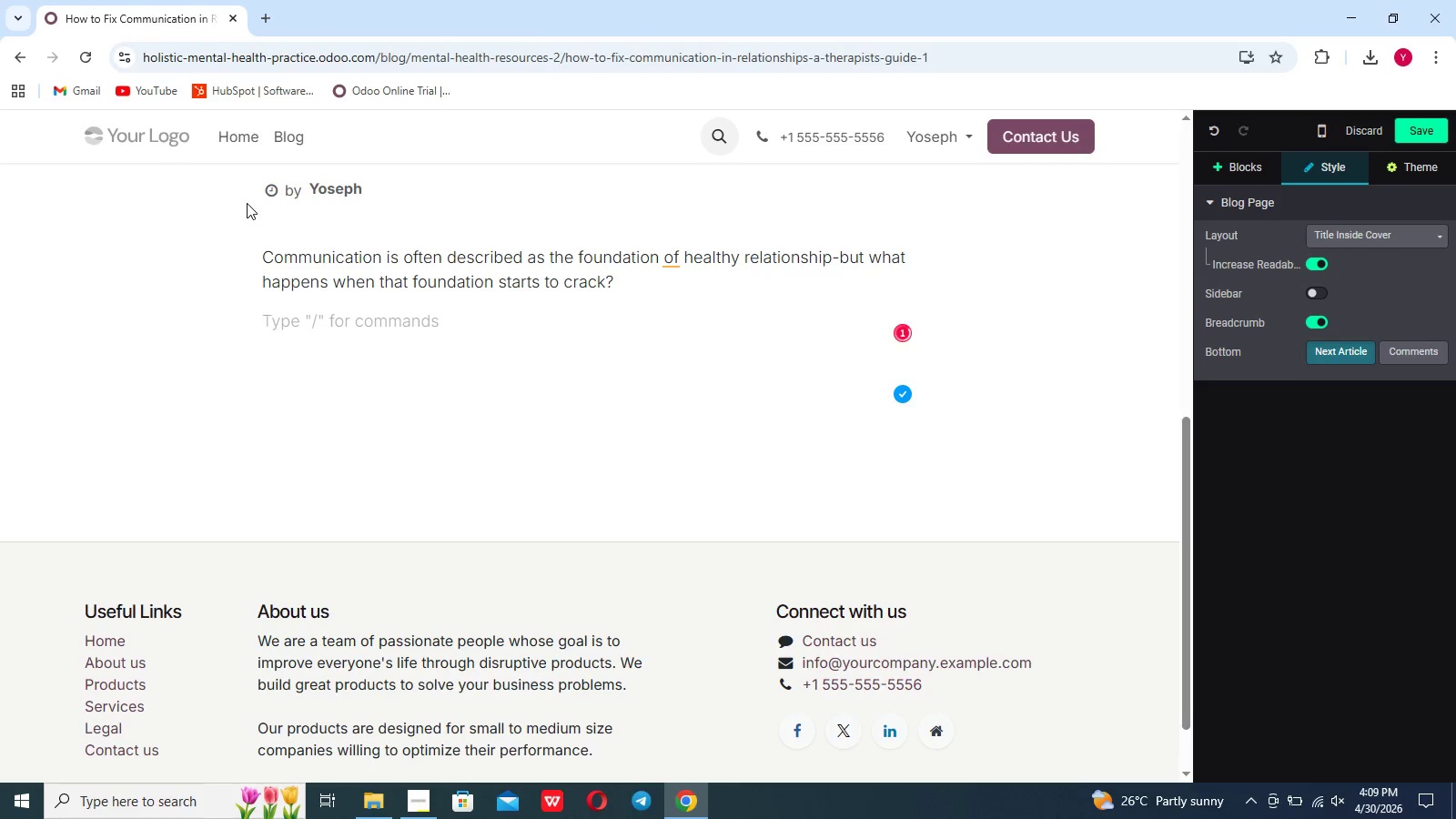 
type(If you and your partner find yourselves having the same argument)
 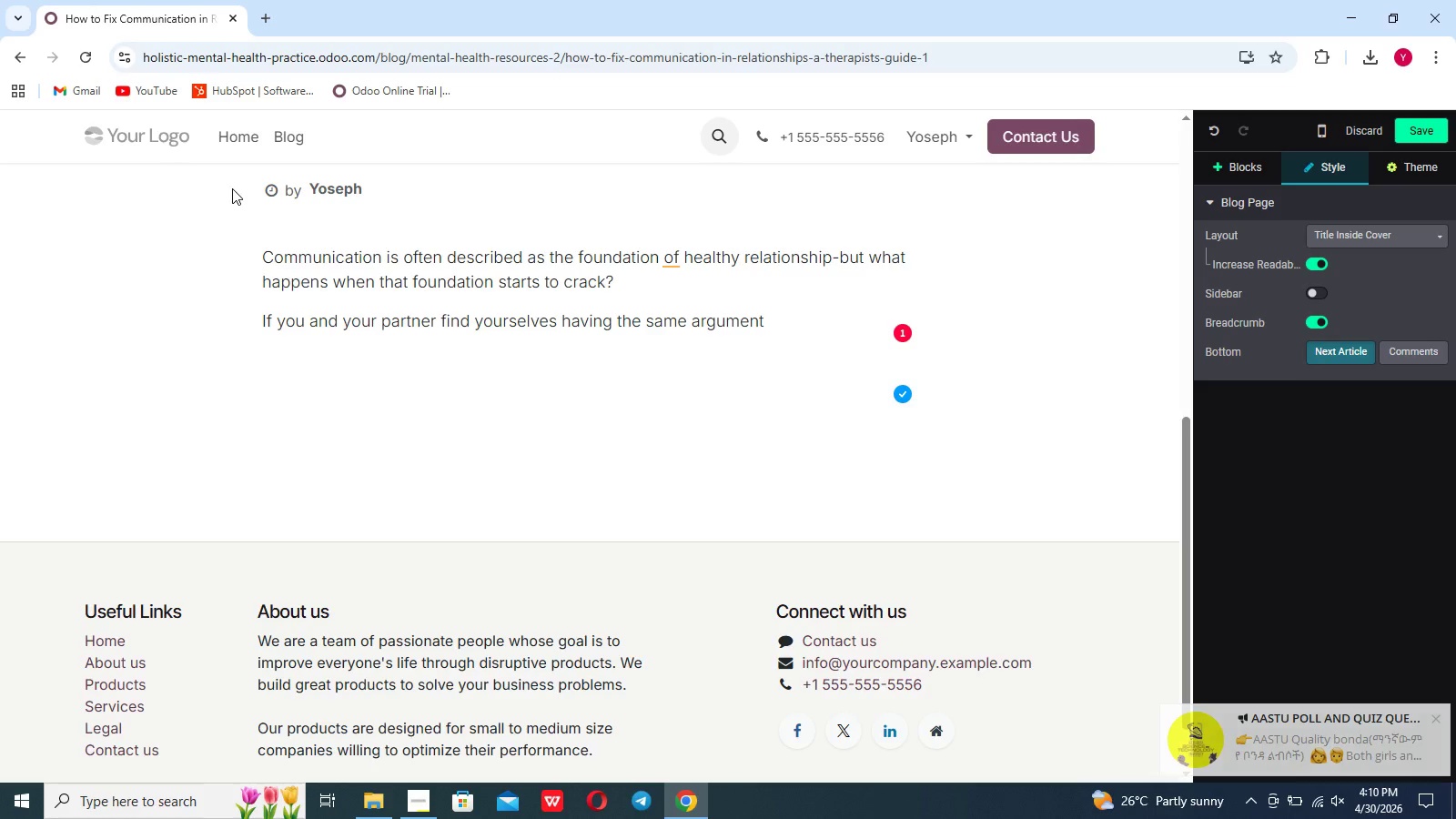 
type(s over, feelo)
key(Backspace)
type(ing misunderstood over and over, feelo)
key(Backspace)
 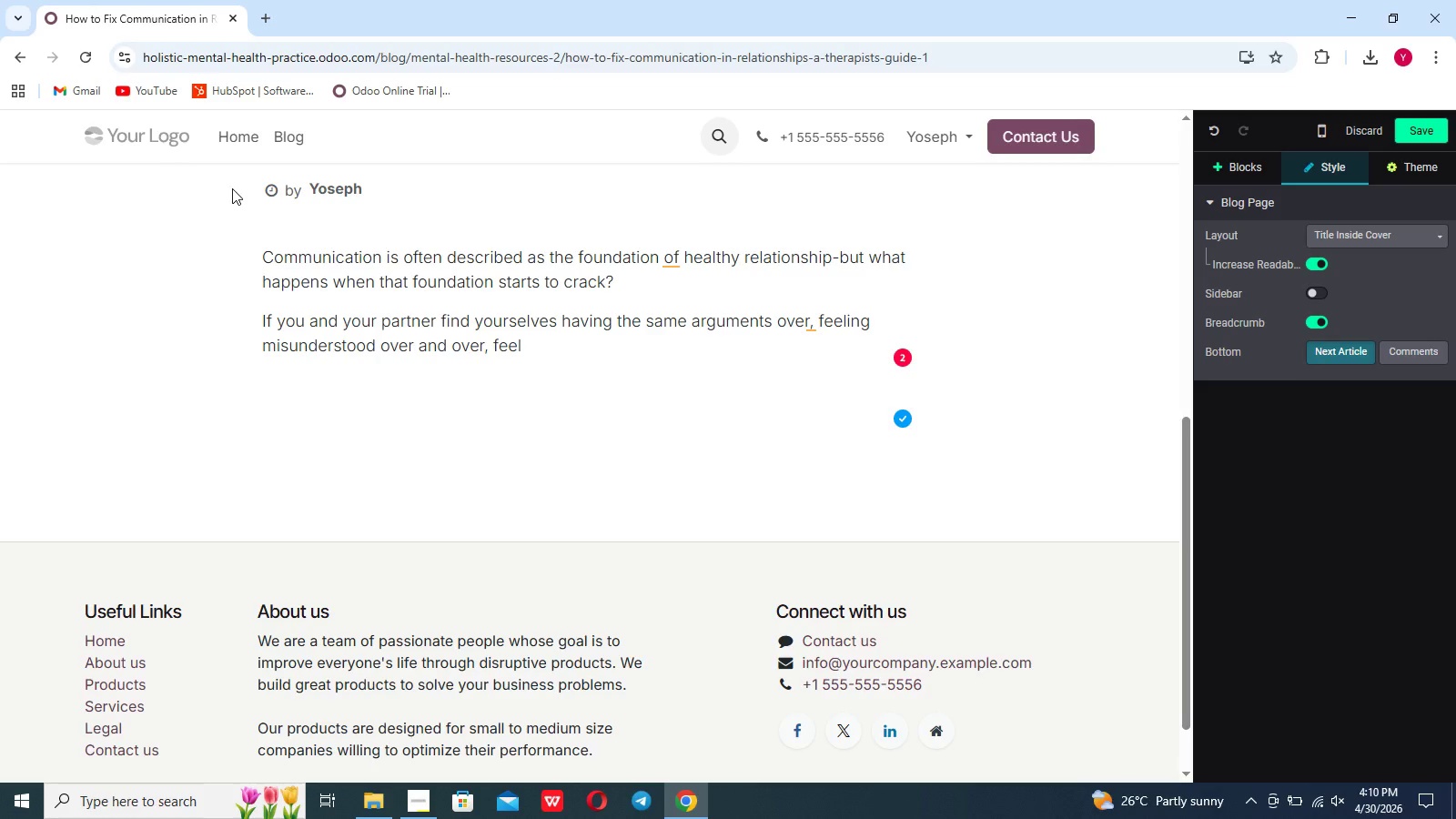 
wait(11.97)
 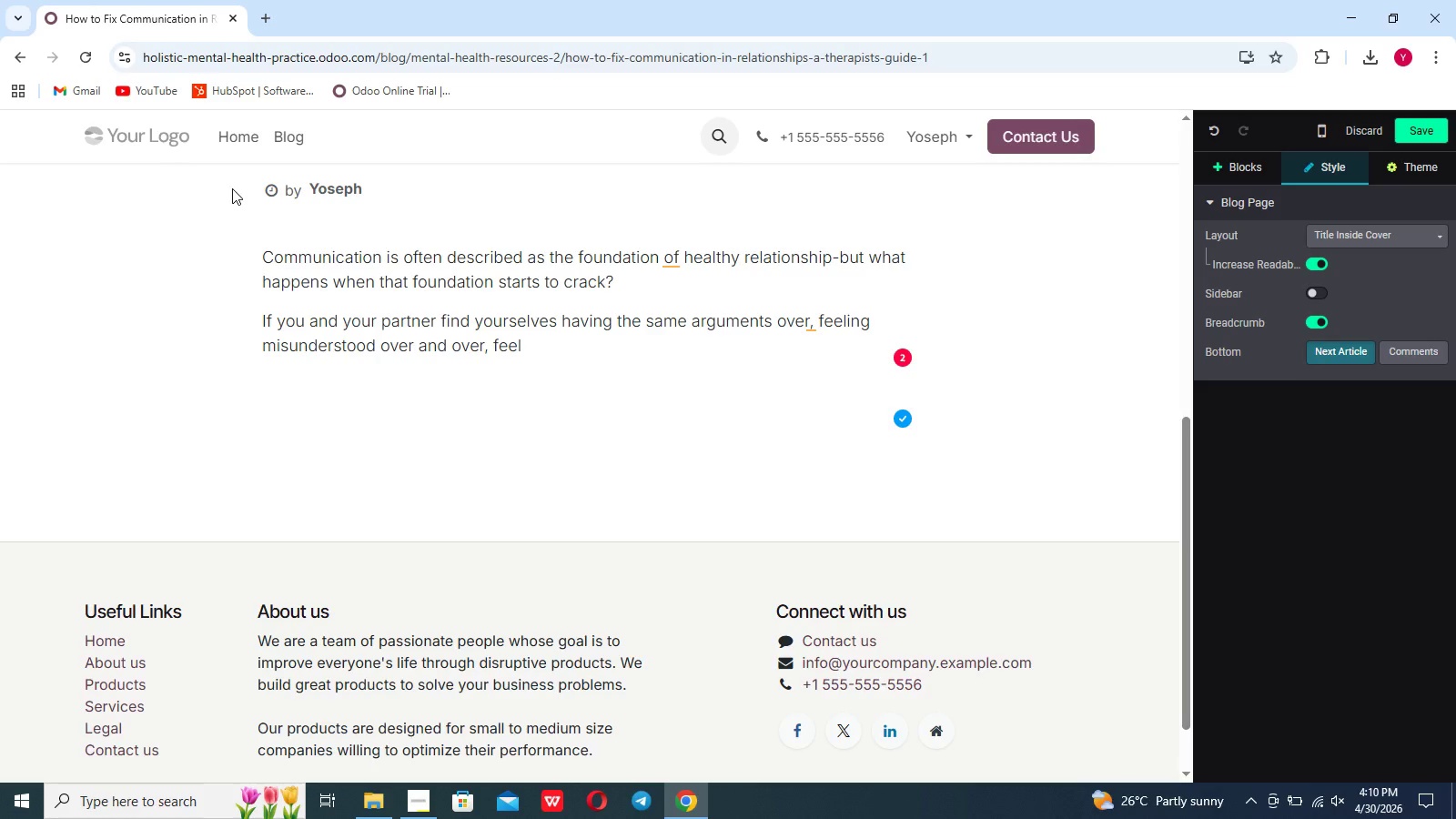 
left_click([810, 323])
 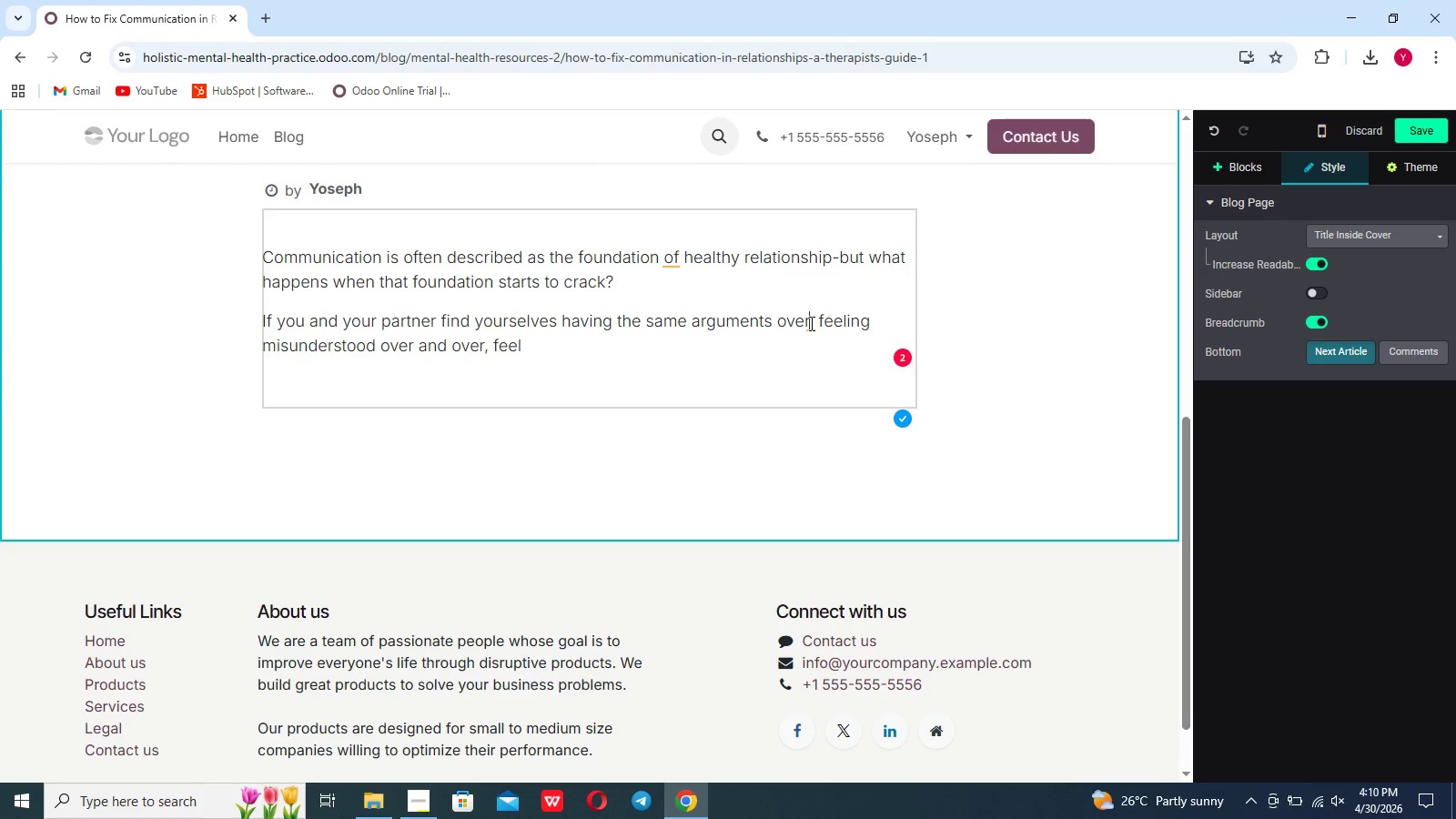 
type( and ocer)
 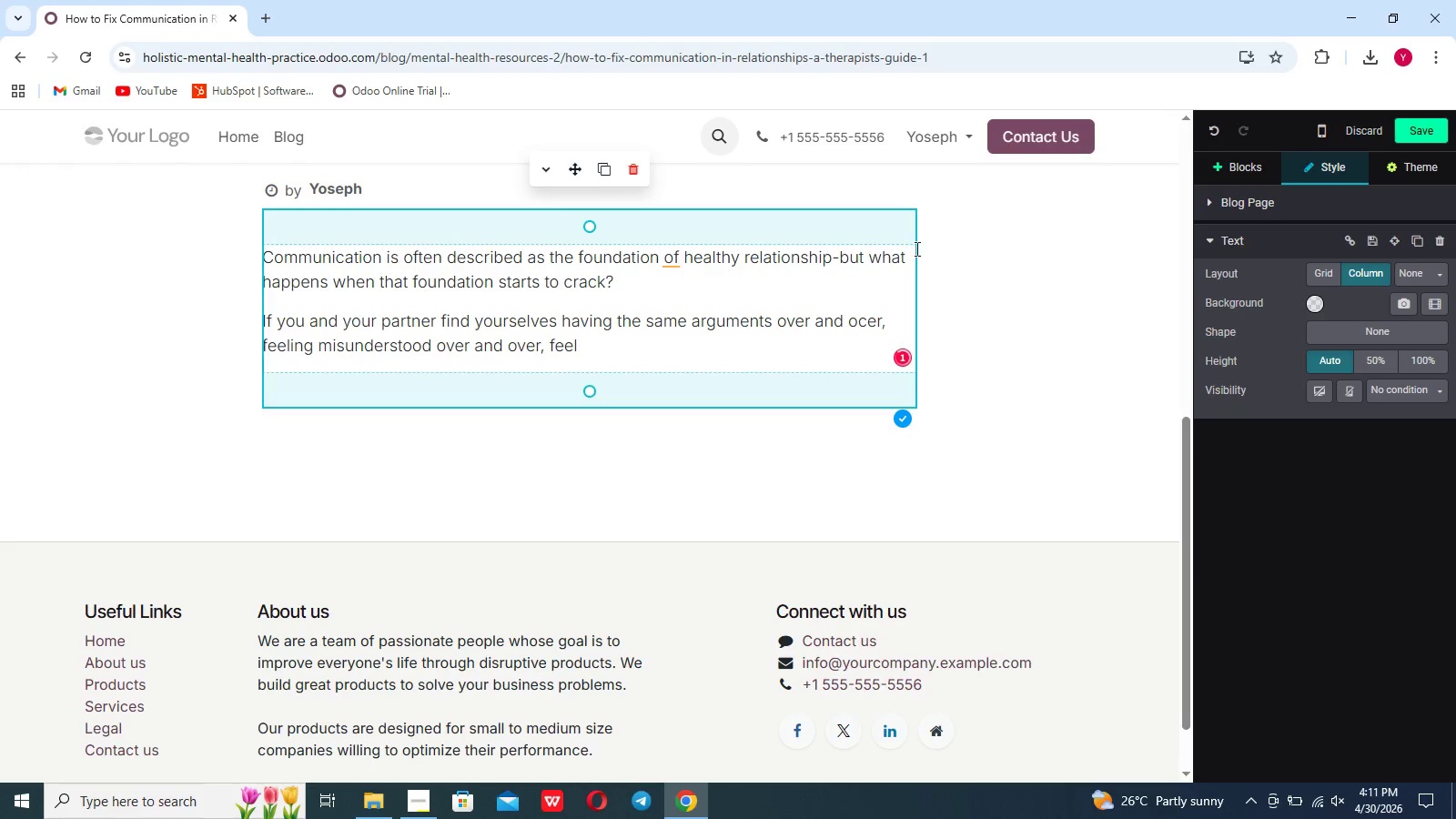 
key(Backspace)
key(Backspace)
key(Backspace)
type(vw)
key(Backspace)
type(er)
 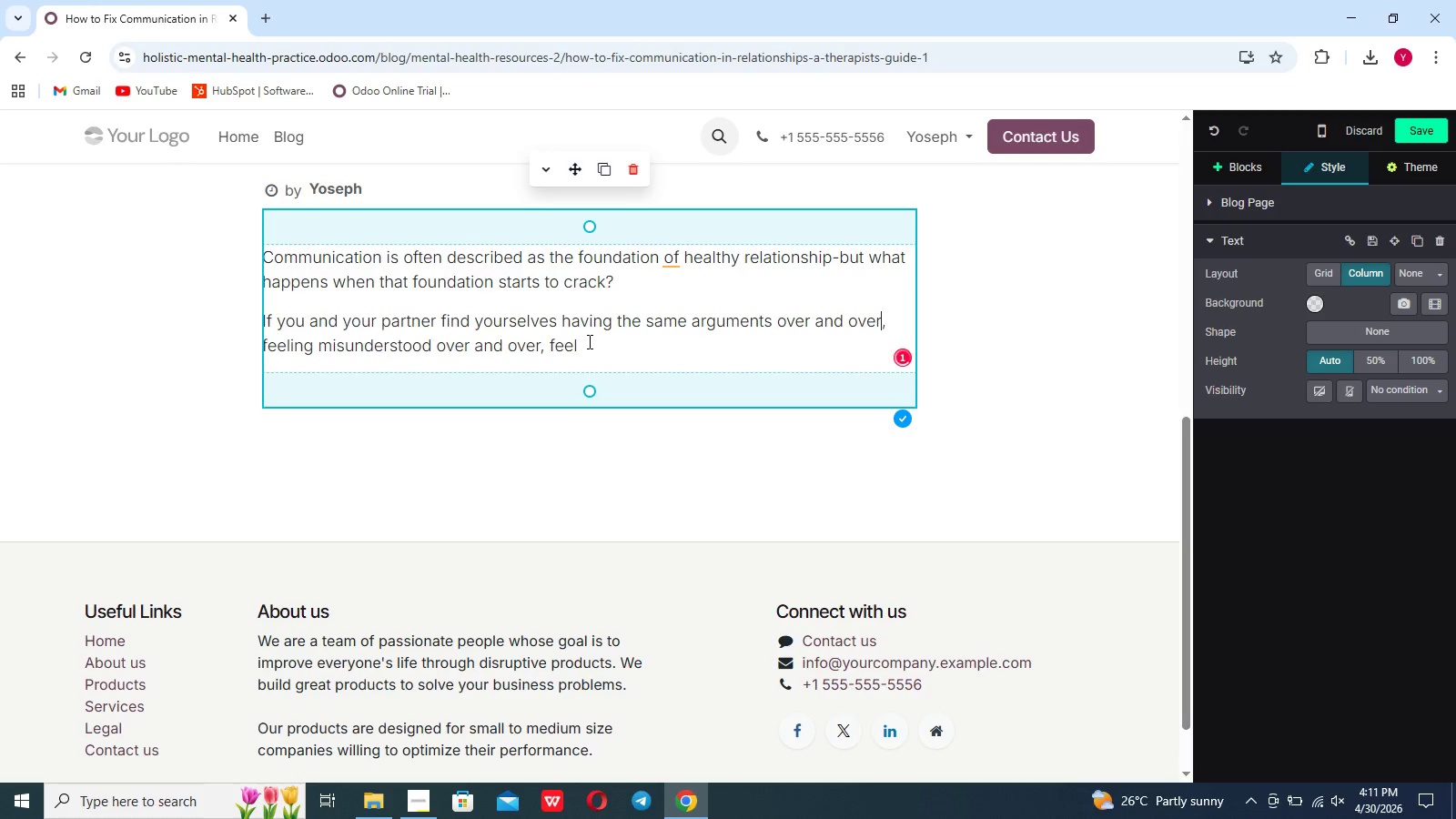 
left_click([587, 345])
 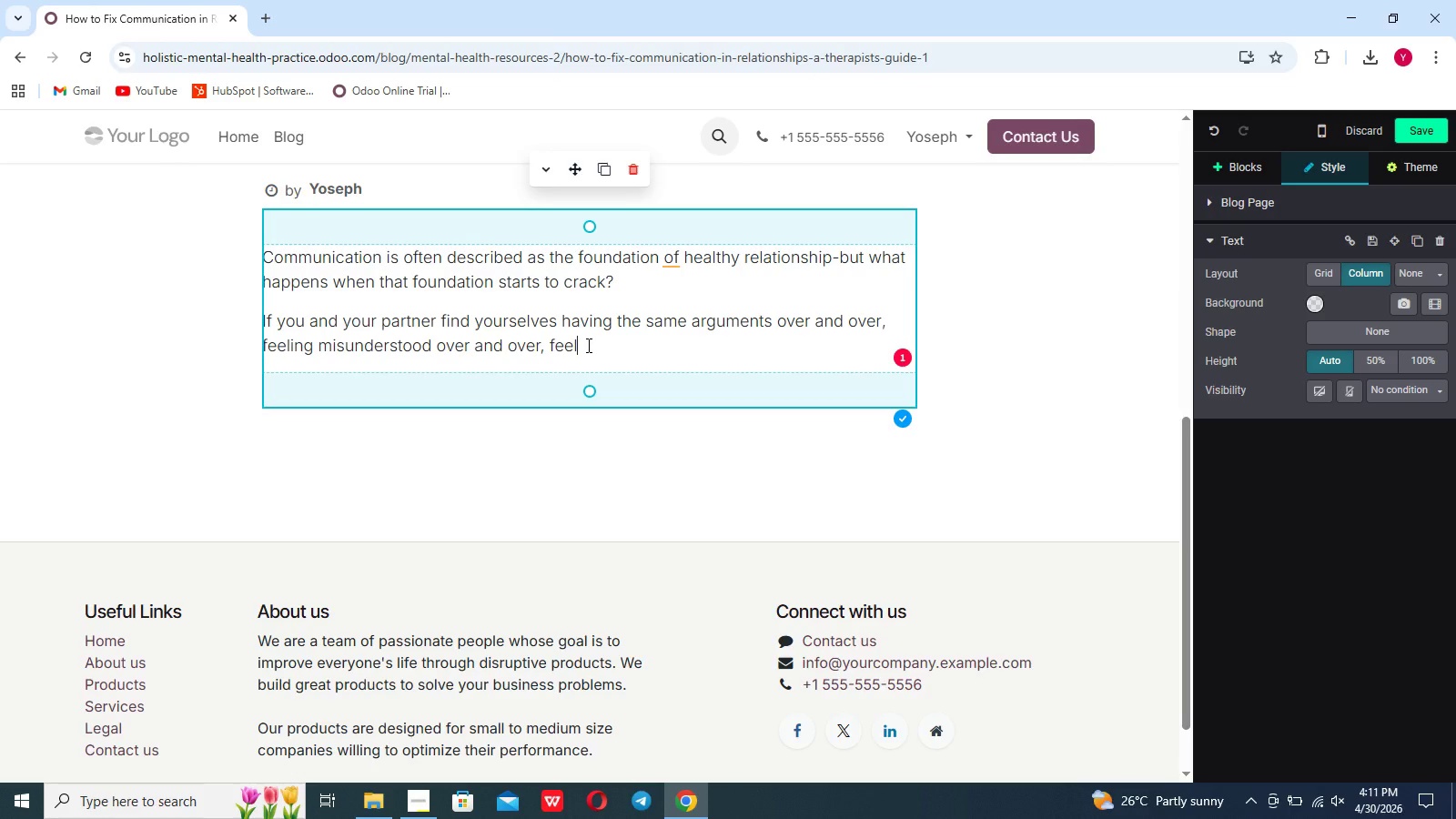 
hold_key(key=Backspace, duration=0.7)
 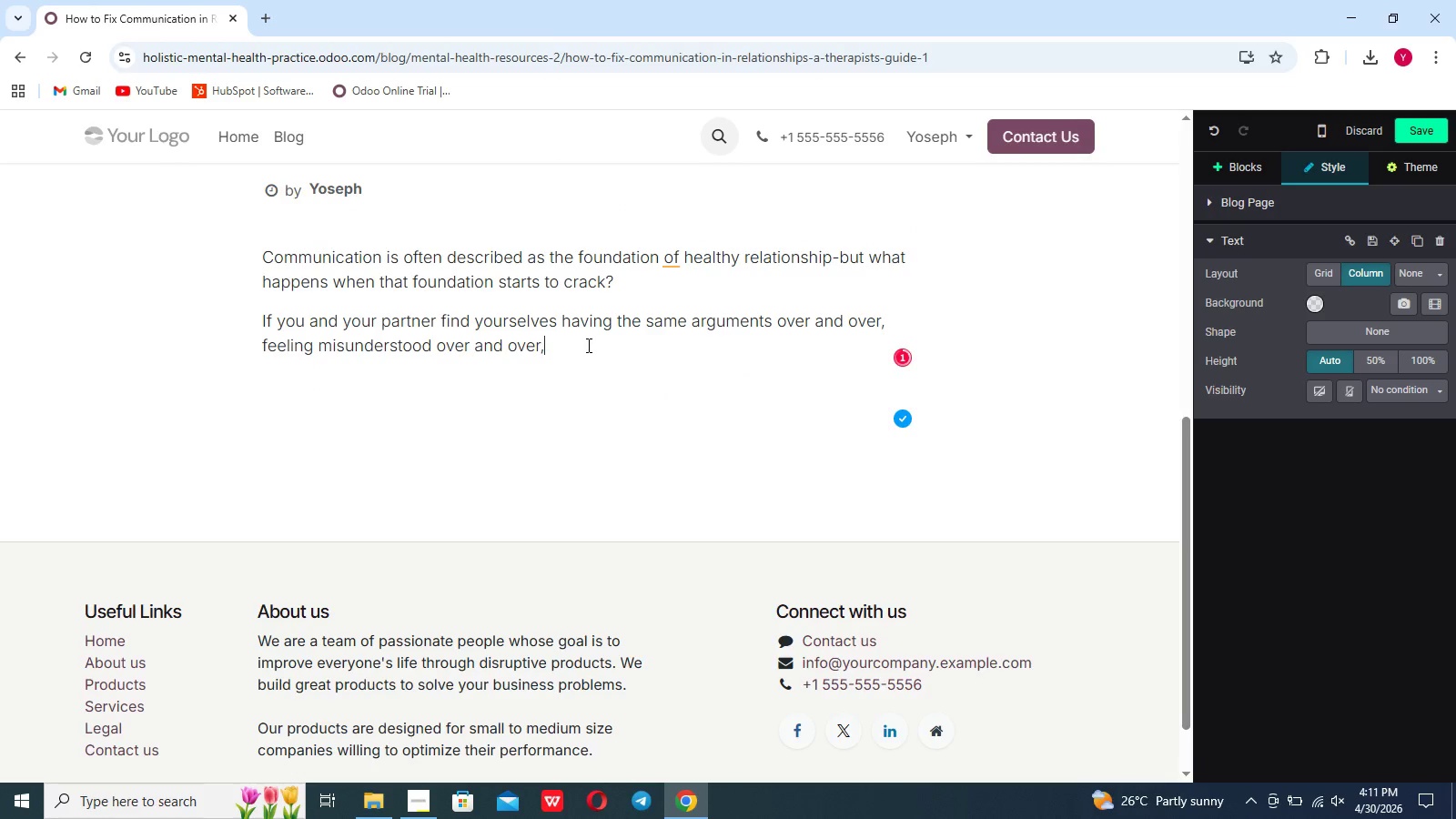 
key(Backspace)
key(Backspace)
key(Backspace)
key(Backspace)
key(Backspace)
key(Backspace)
key(Backspace)
key(Backspace)
key(Backspace)
key(Backspace)
key(Backspace)
key(Backspace)
type(, or avoiding important conversations, you're not alone. many people)
 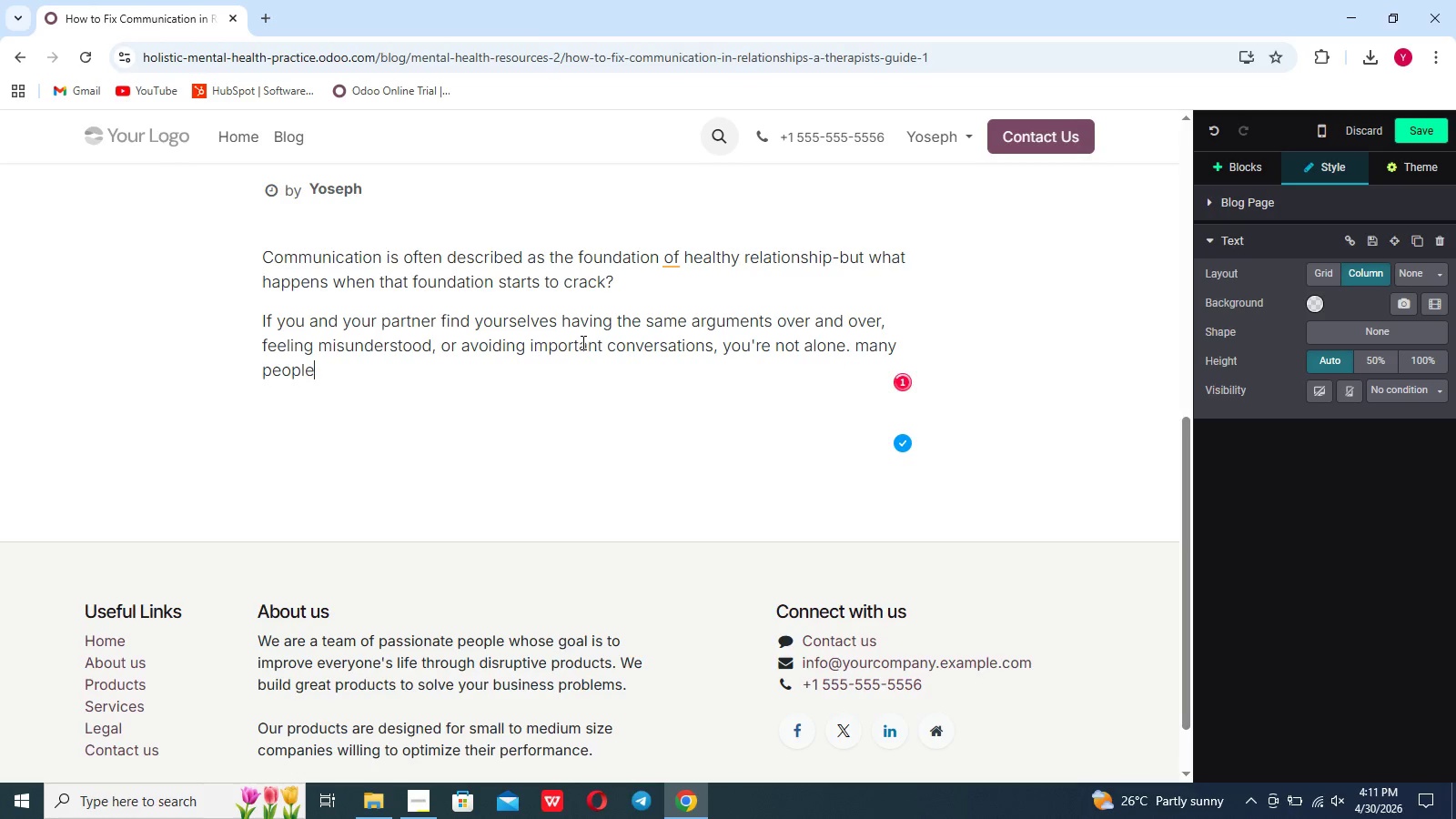 
wait(6.34)
 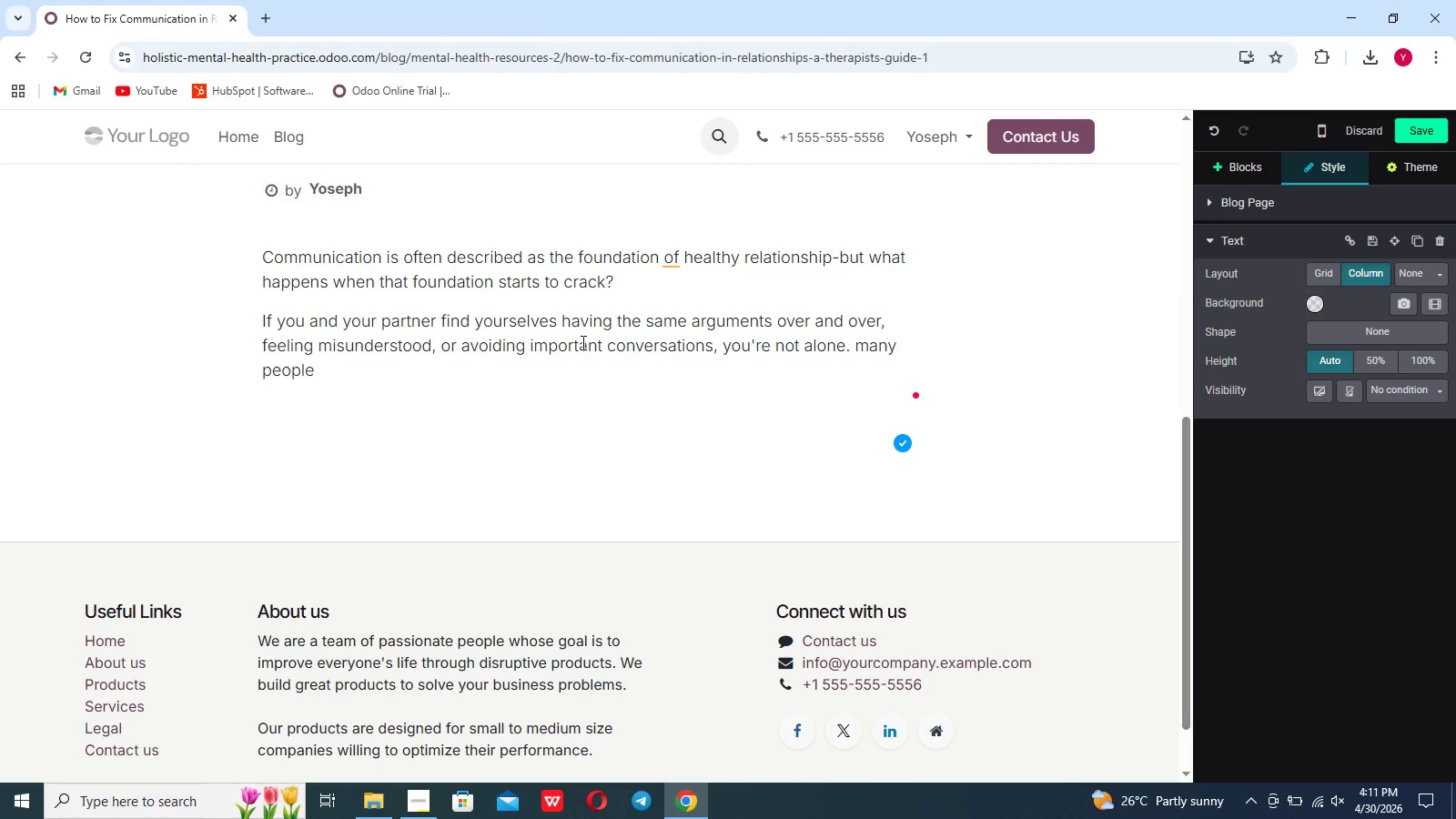 
key(Backspace)
key(Backspace)
key(Backspace)
key(Backspace)
key(Backspace)
key(Backspace)
type(couples ecper)
key(Backspace)
key(Backspace)
key(Backspace)
key(Backspace)
type(xperience)
 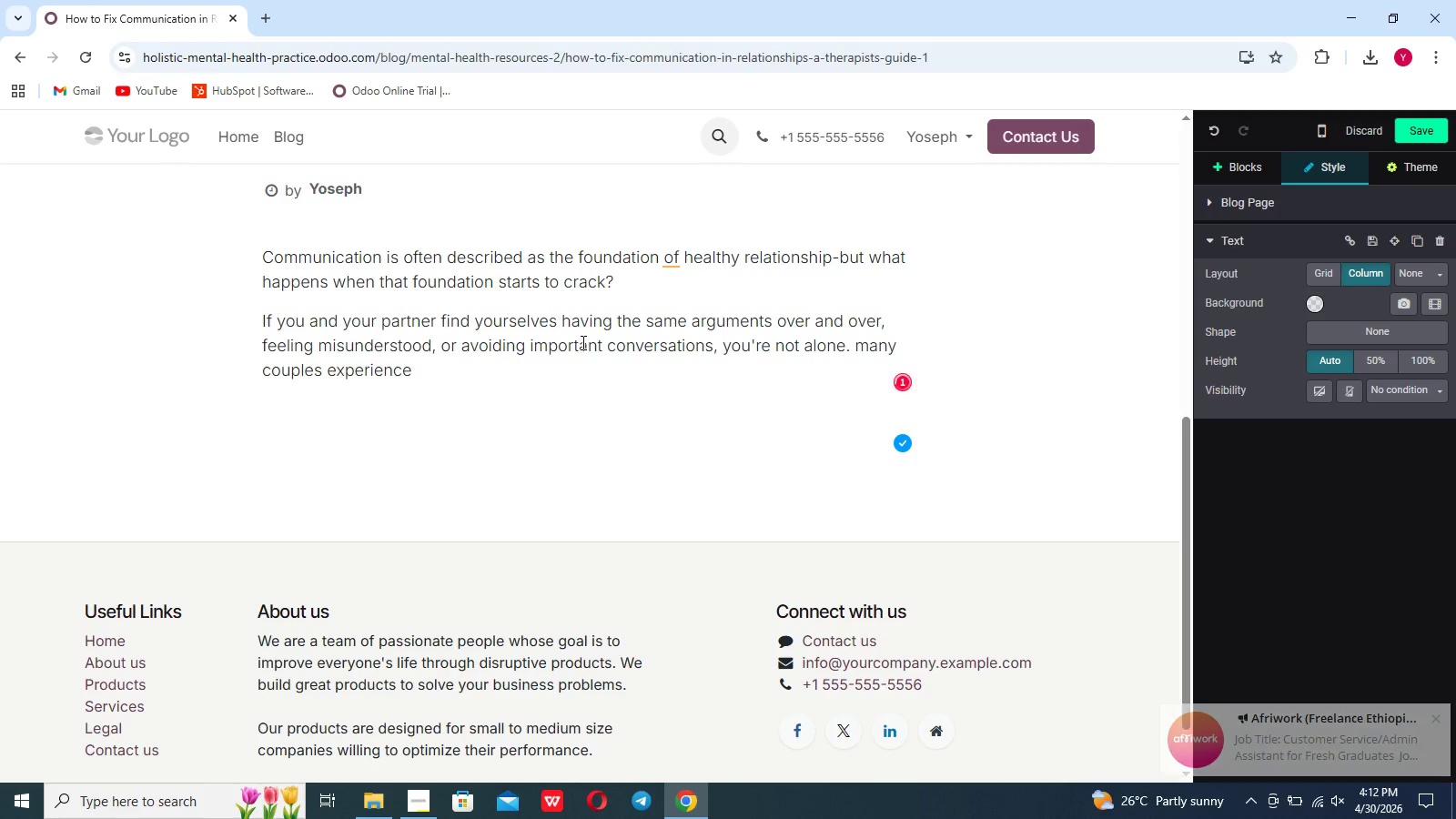 
wait(7.03)
 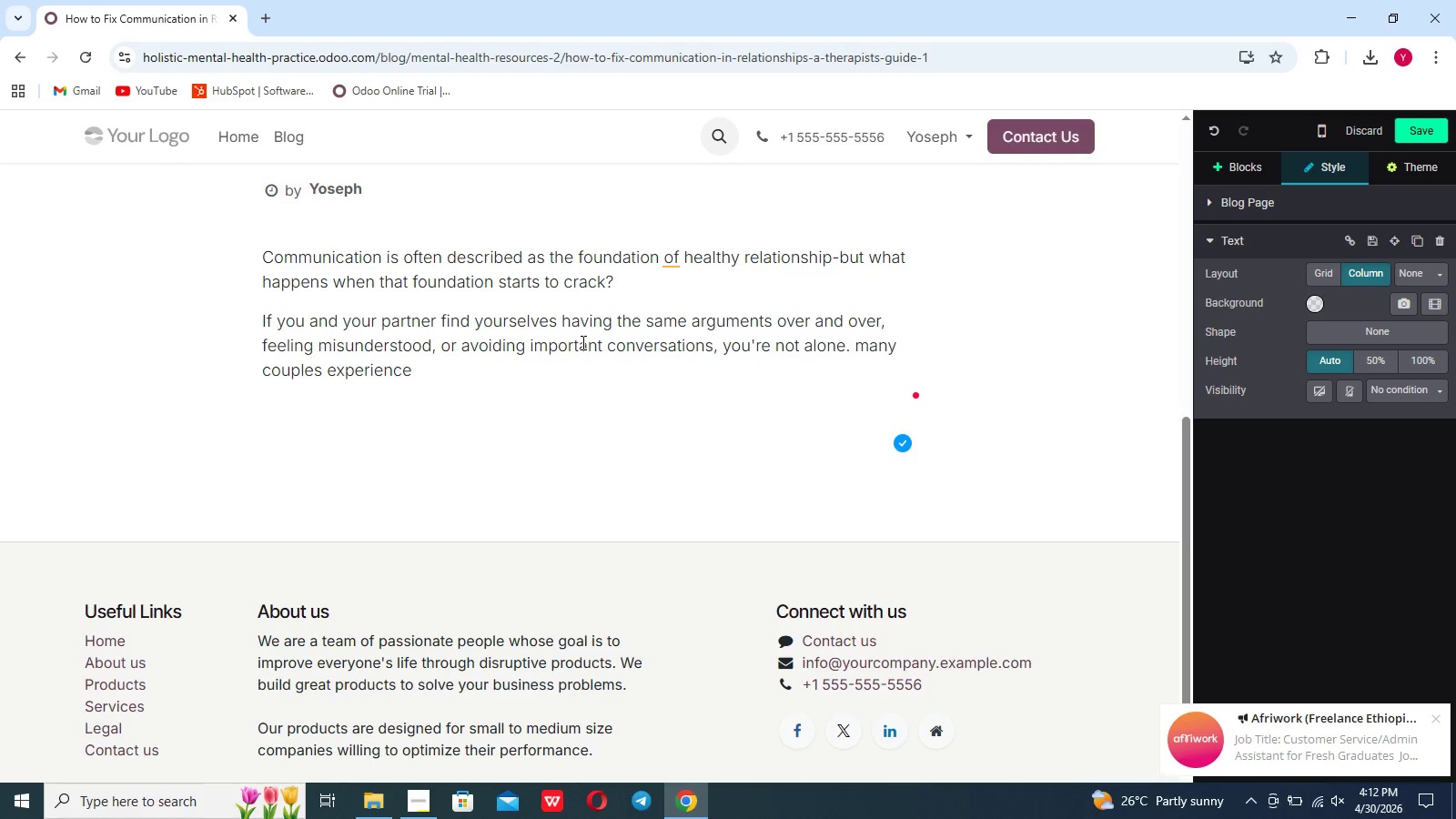 
type( communication challenges, and it doesn;t)
key(Backspace)
key(Backspace)
type(;t)
key(Backspace)
key(Backspace)
type('t)
 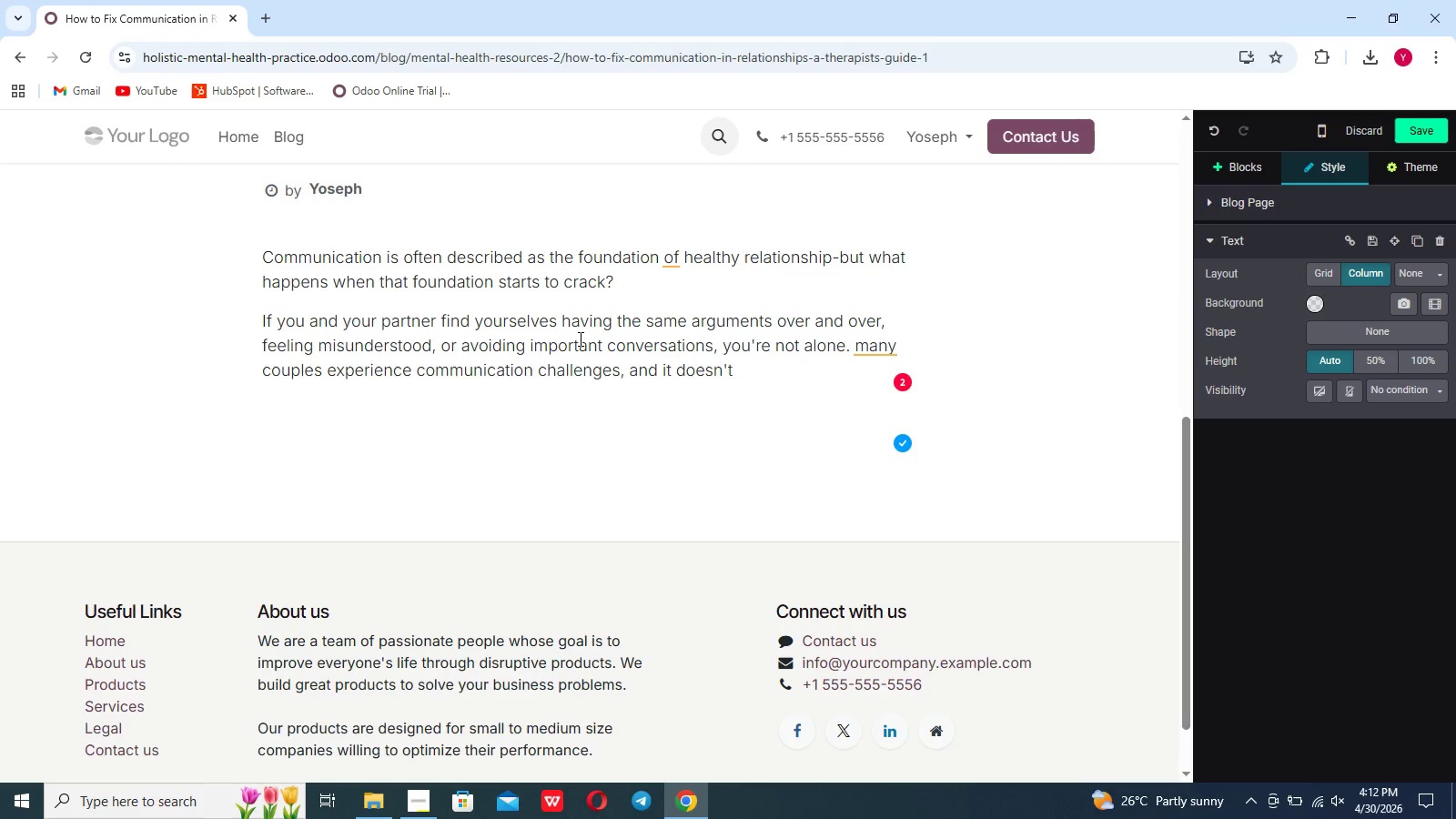 
type( mean the relations)
 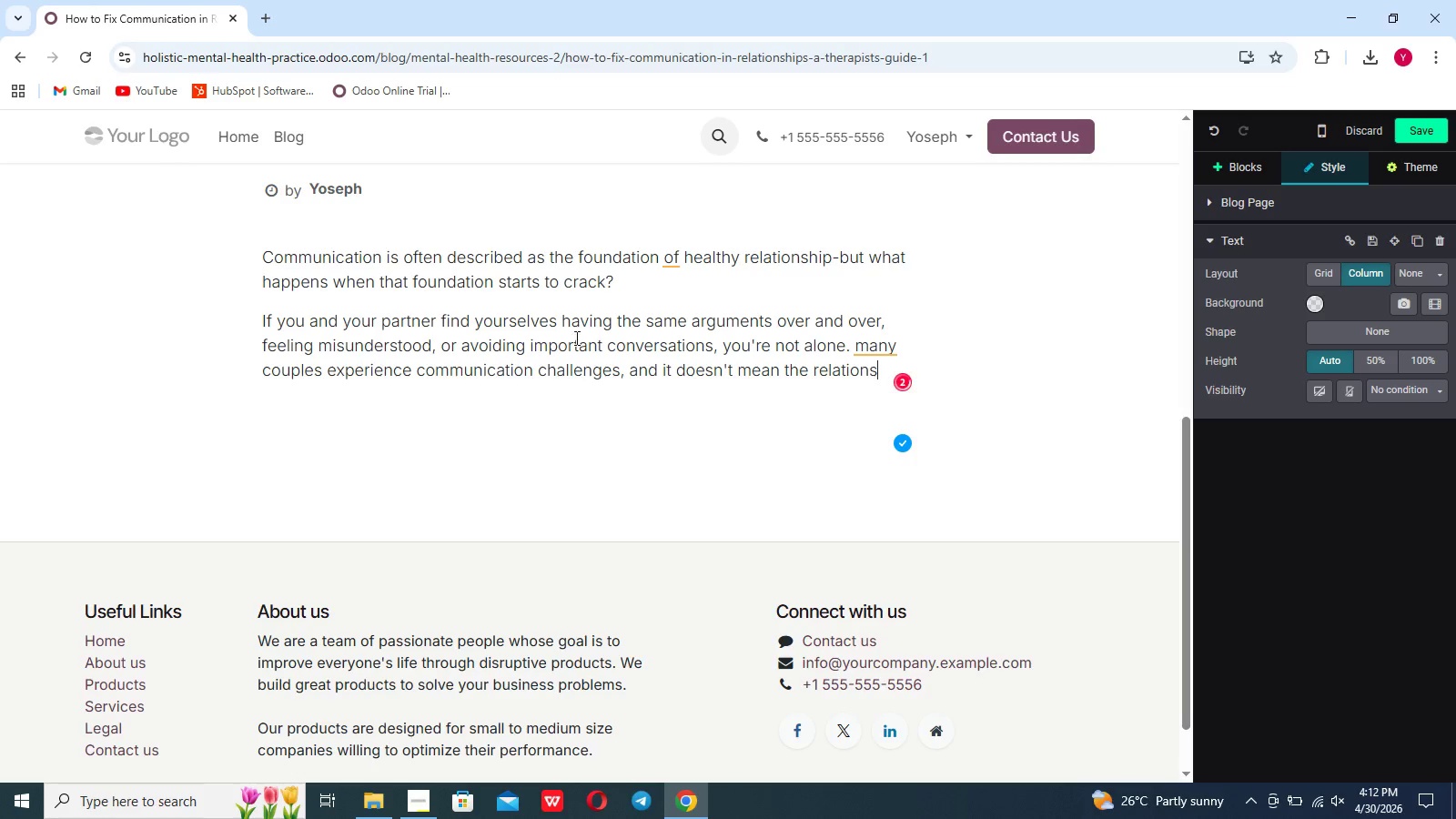 
type(hip is failing. it means the way you.re)
key(Backspace)
key(Backspace)
key(Backspace)
type('re communicating needs attention.)
 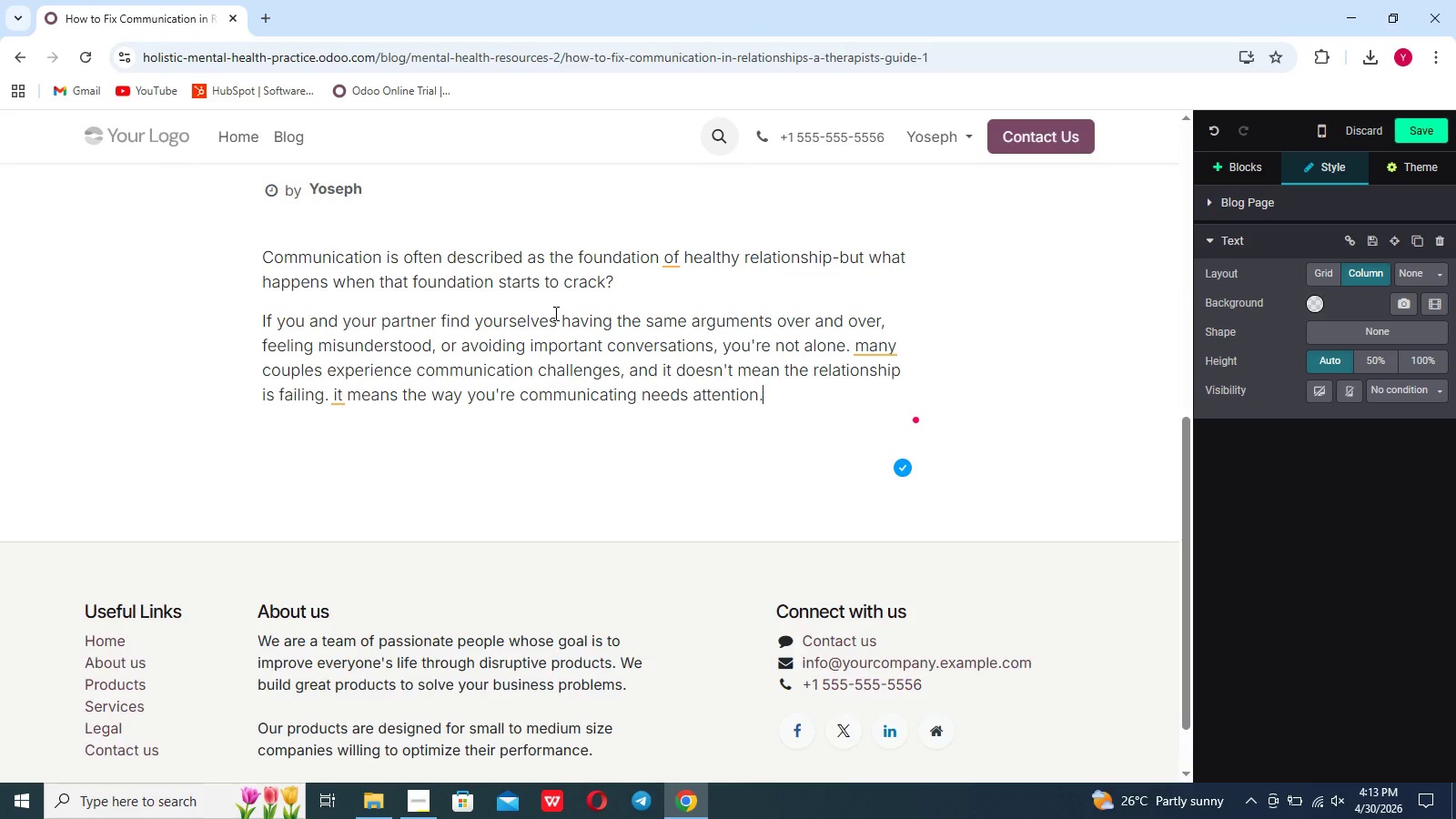 
key(Enter)
 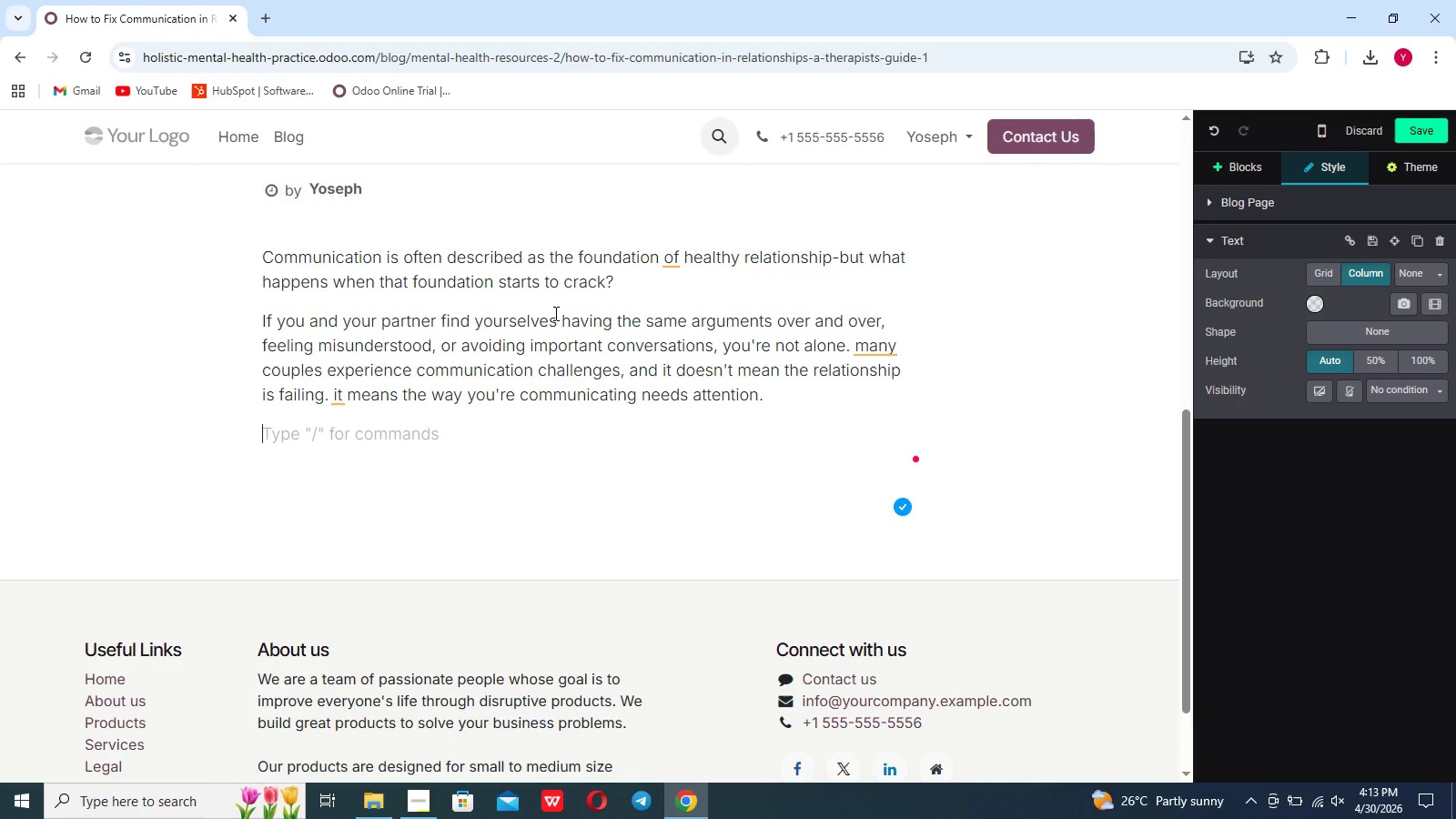 
type(The good news is that communication is a skill. With the right )
 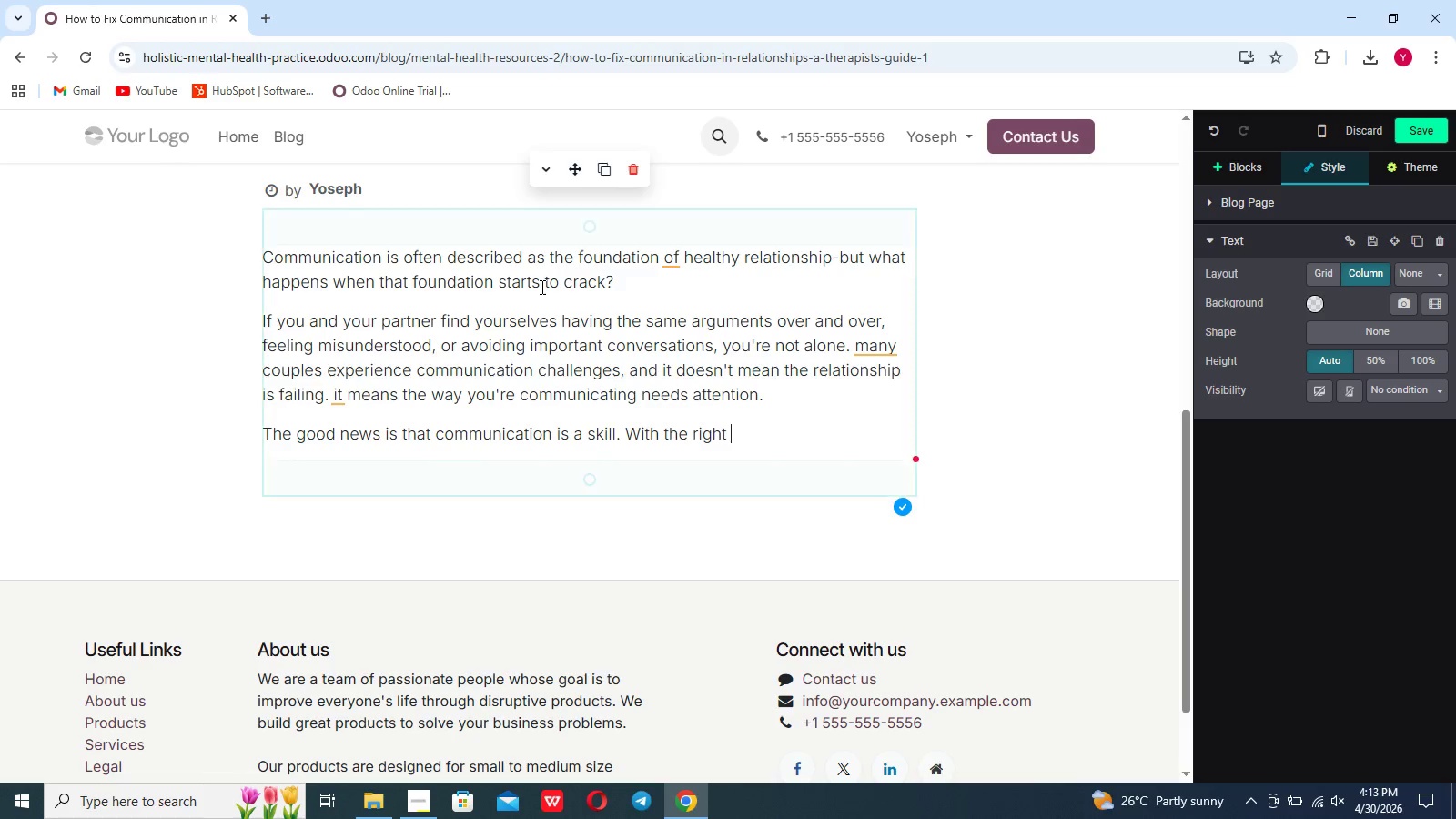 
 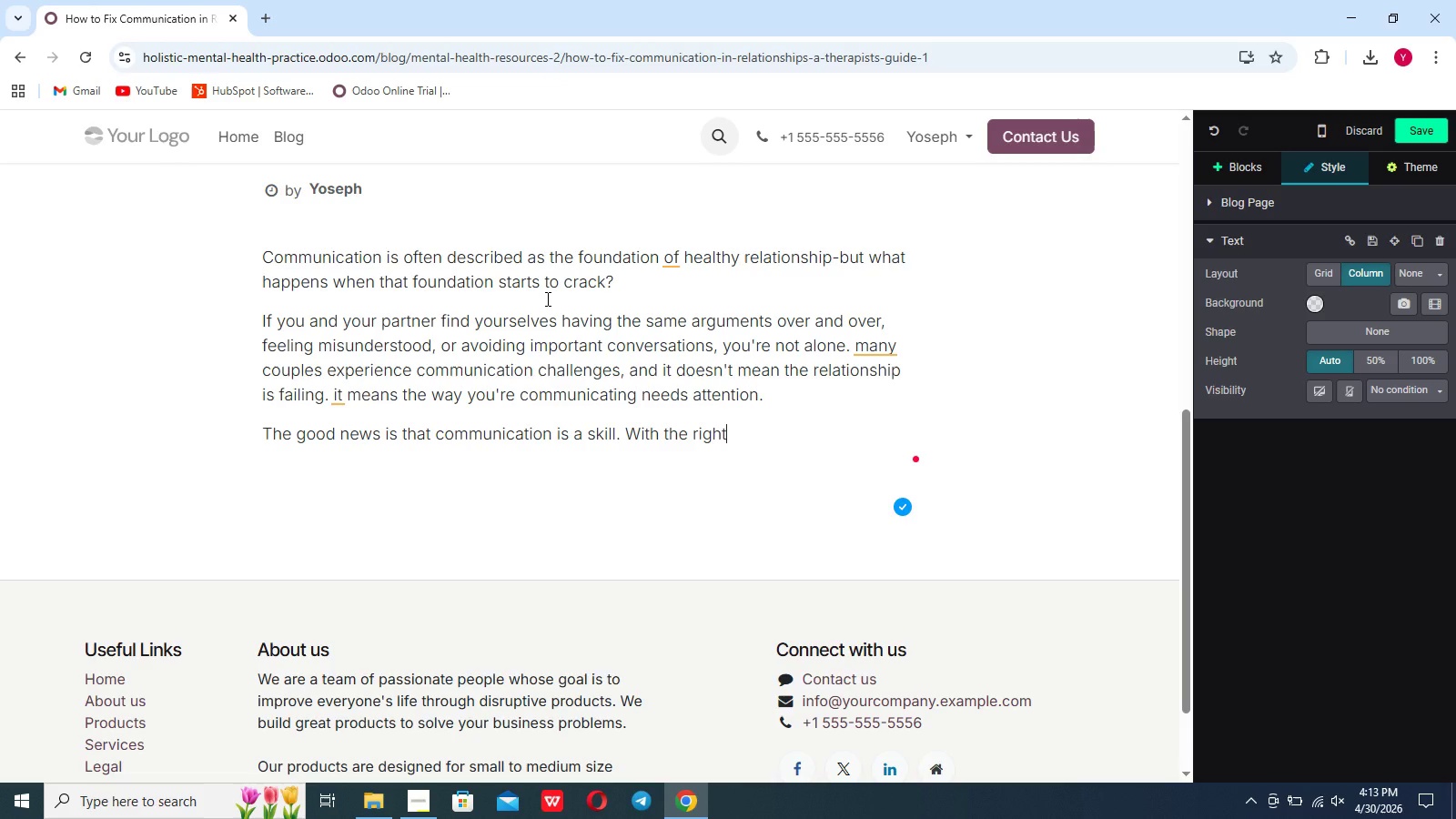 
type(tool and g)
 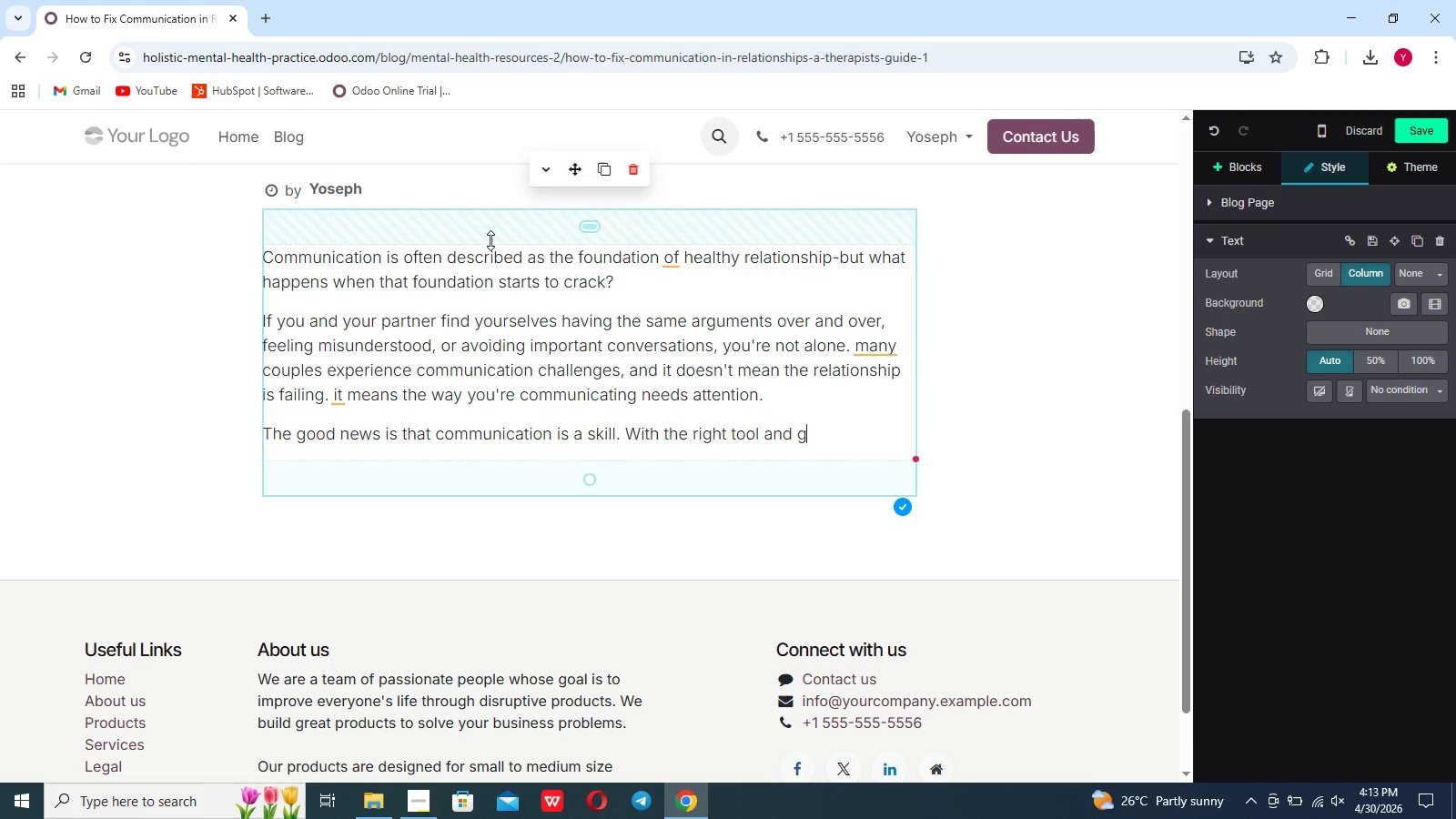 
type(uidance, it can be improbe)
key(Backspace)
key(Backspace)
type(ved.)
 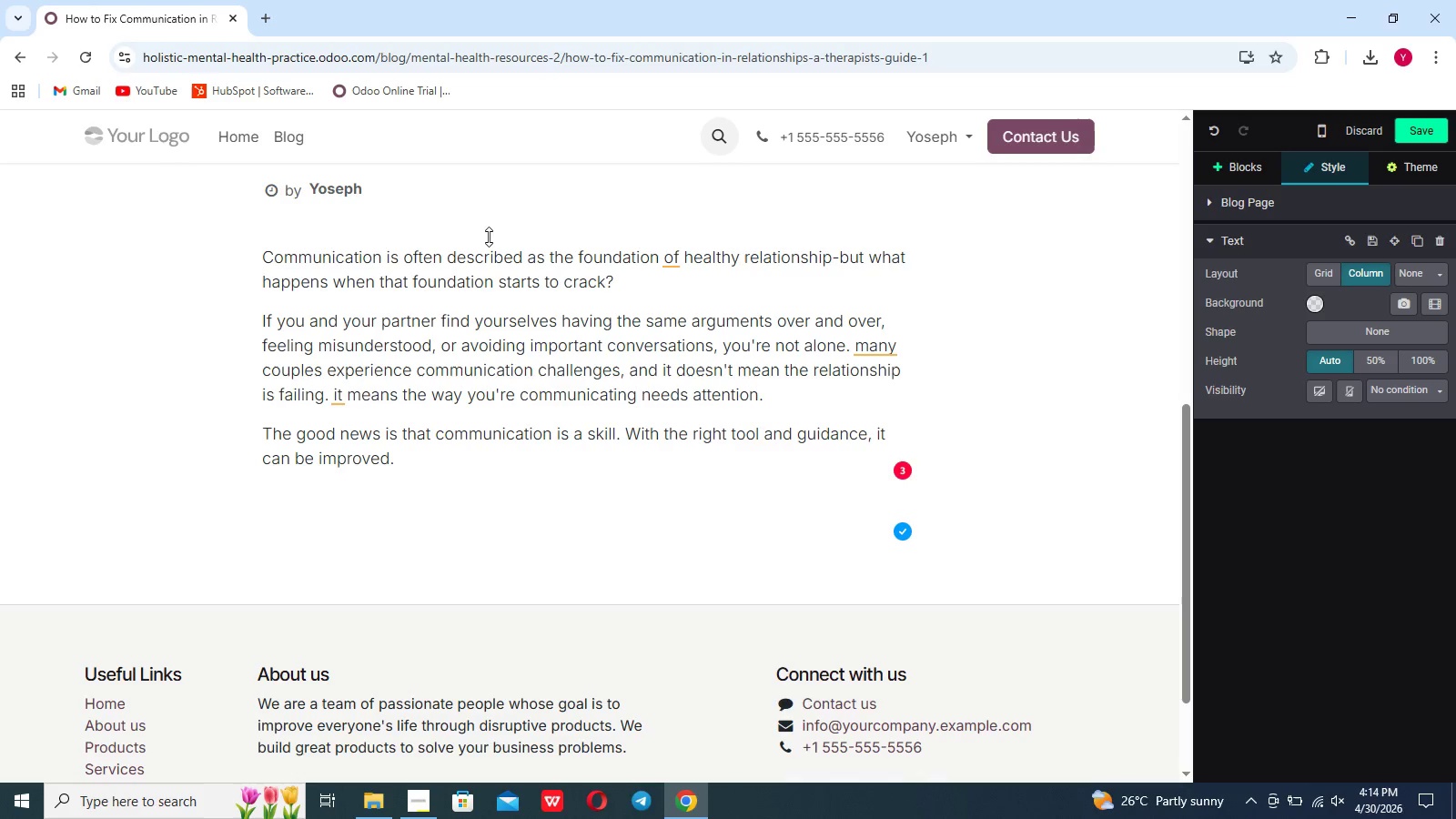 
wait(10.14)
 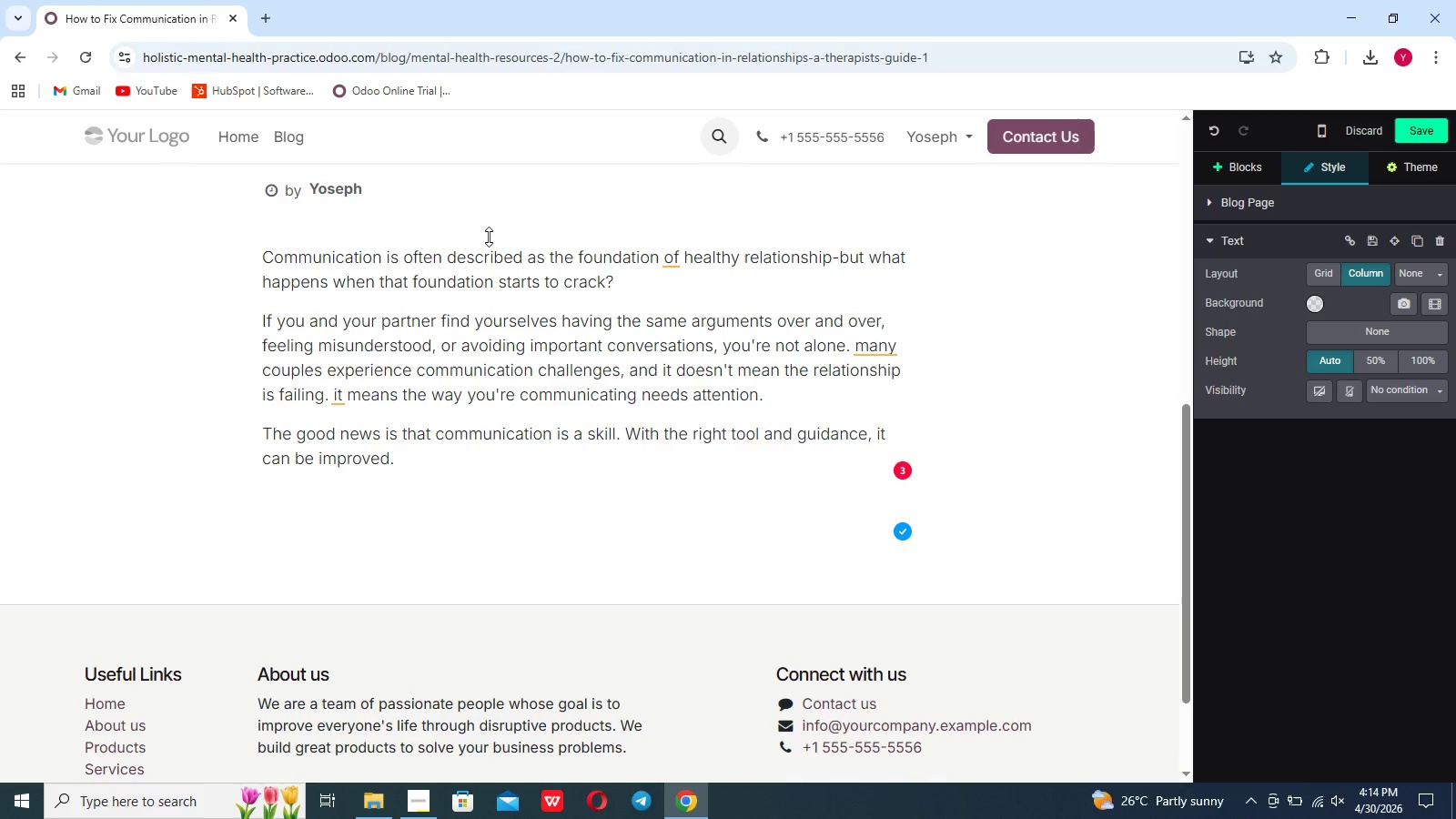 
key(Enter)
 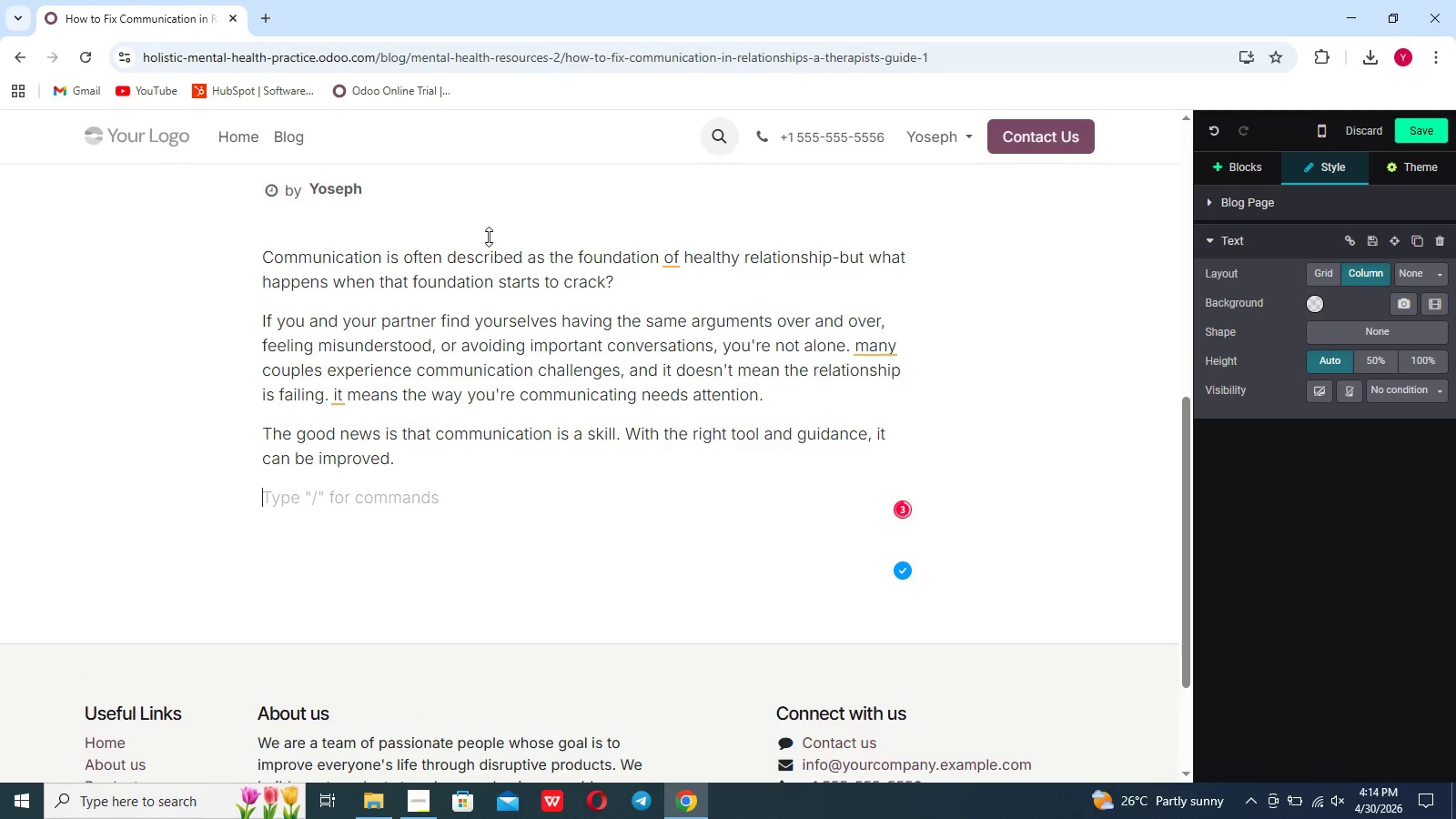 
key(Enter)
 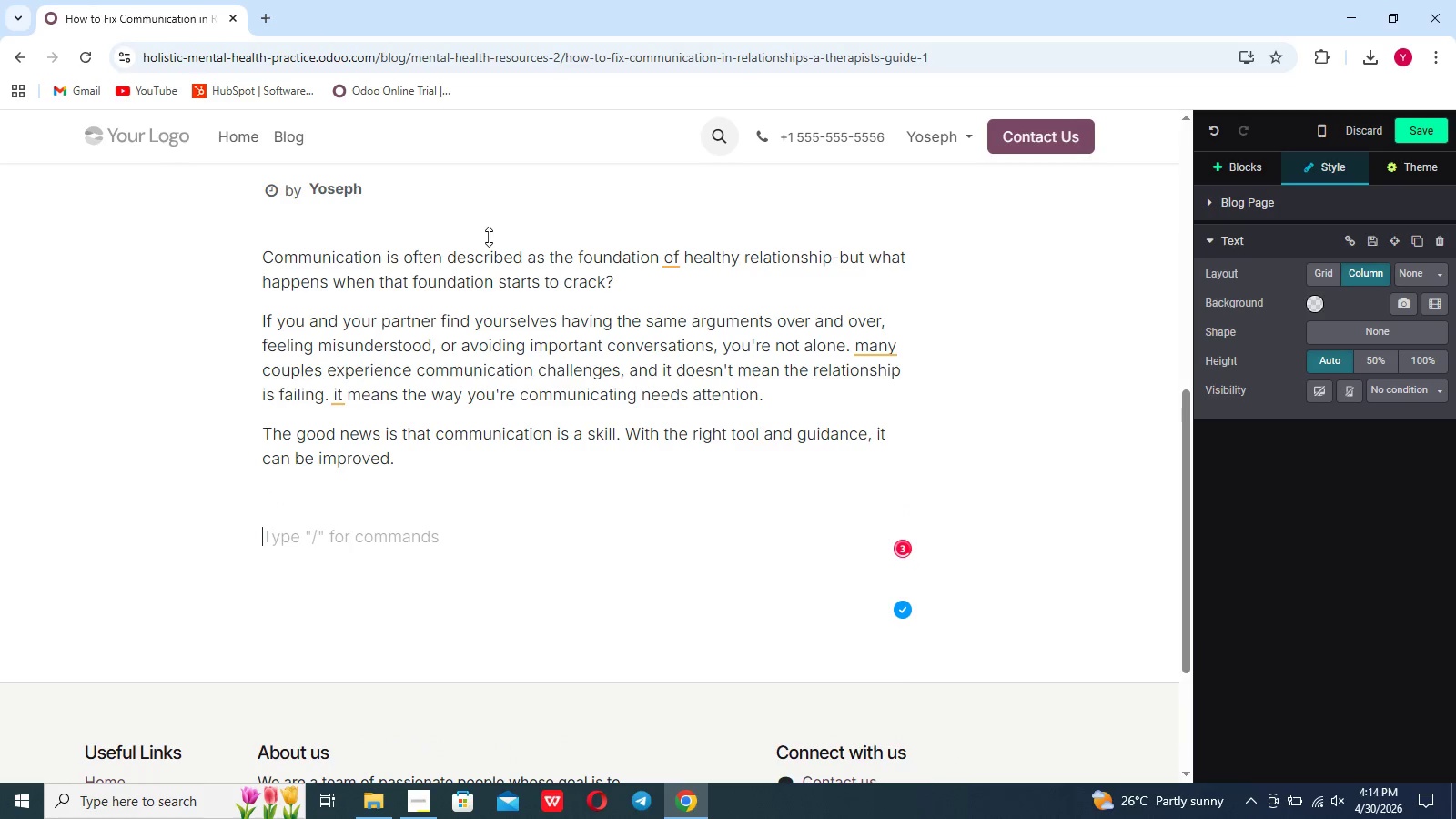 
key(Backspace)
 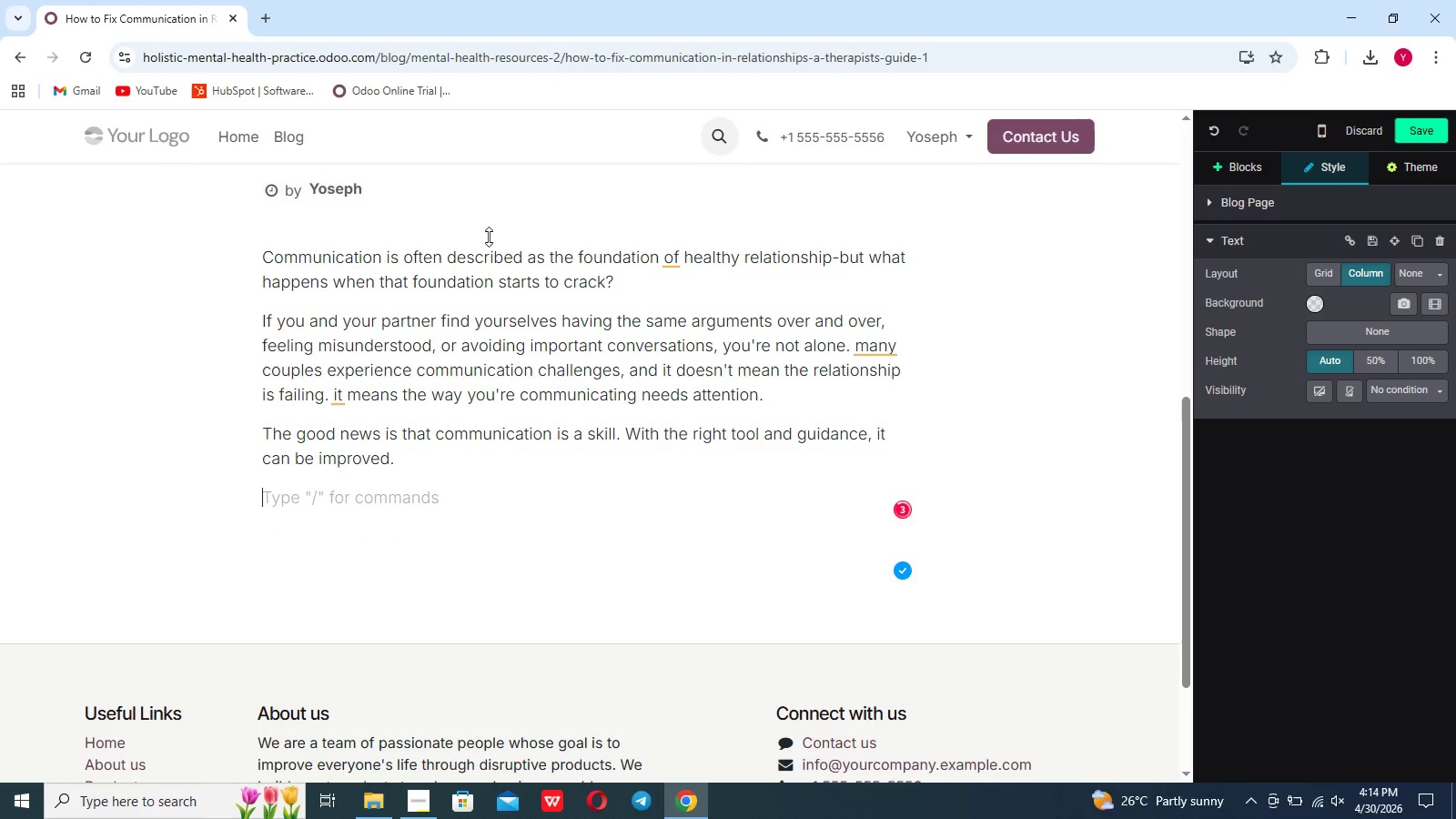 
key(Enter)
 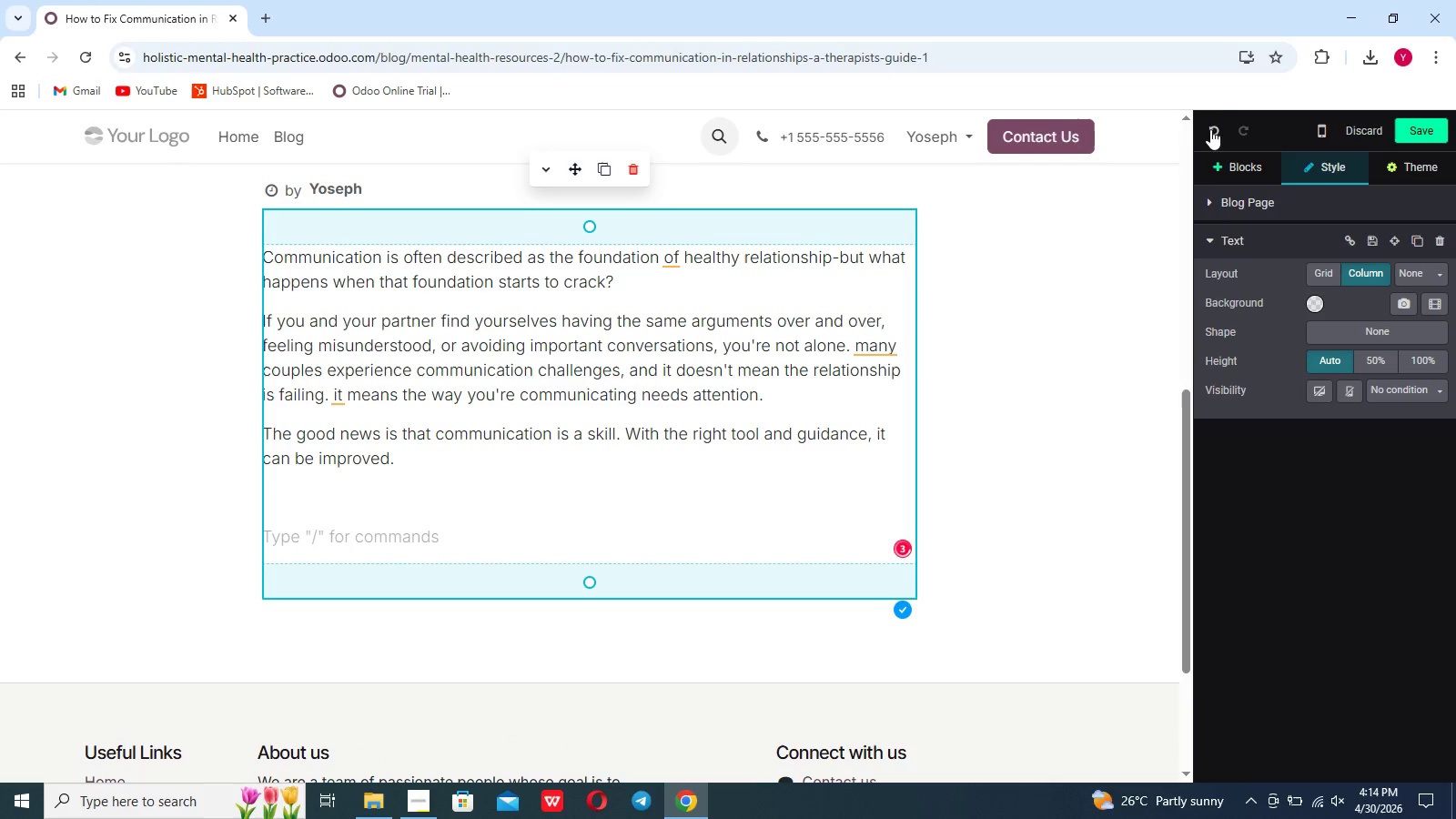 
left_click([1215, 171])
 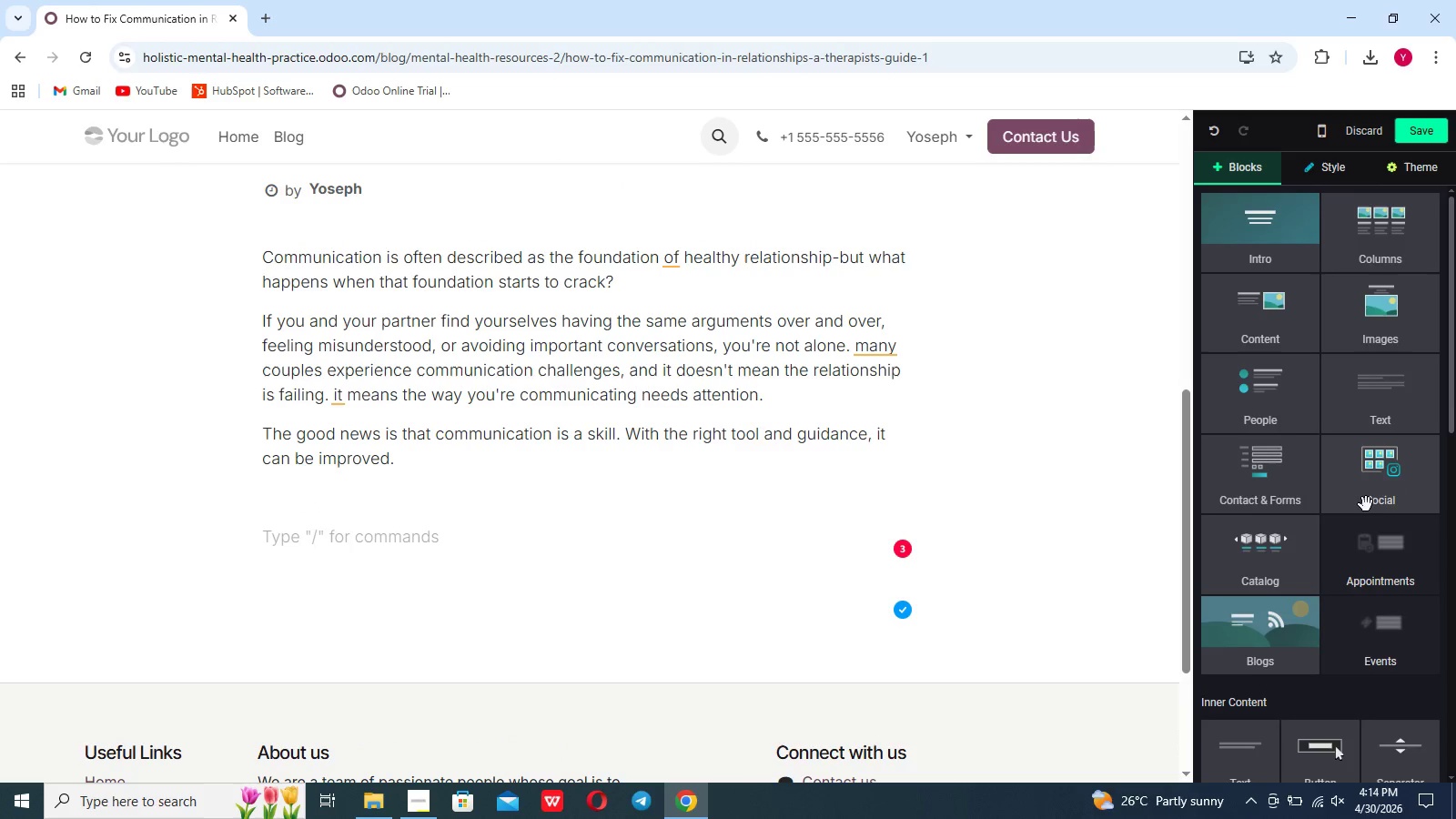 
scroll: coordinate [1366, 504], scroll_direction: down, amount: 7.0
 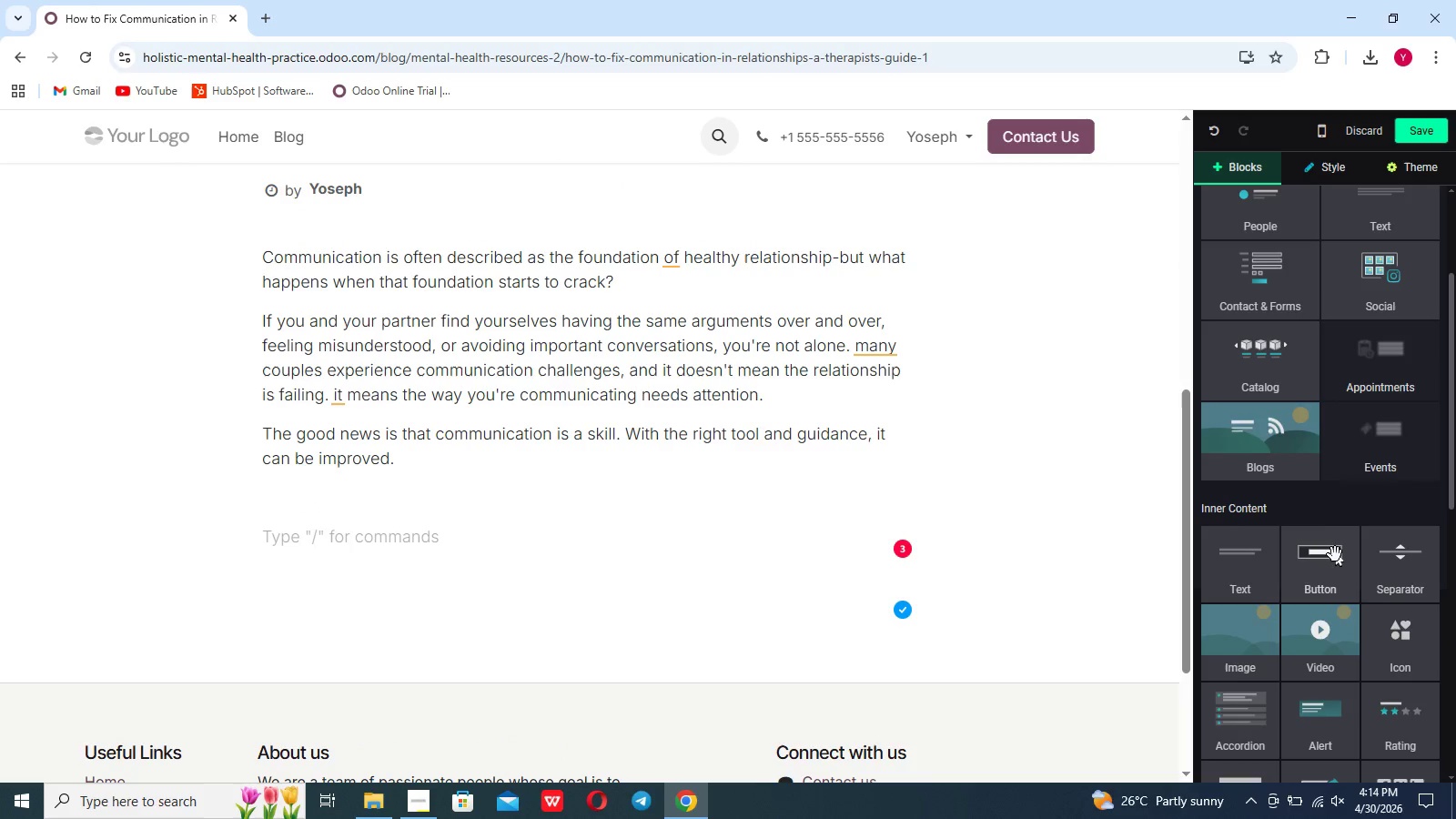 
left_click_drag(start_coordinate=[1332, 557], to_coordinate=[318, 554])
 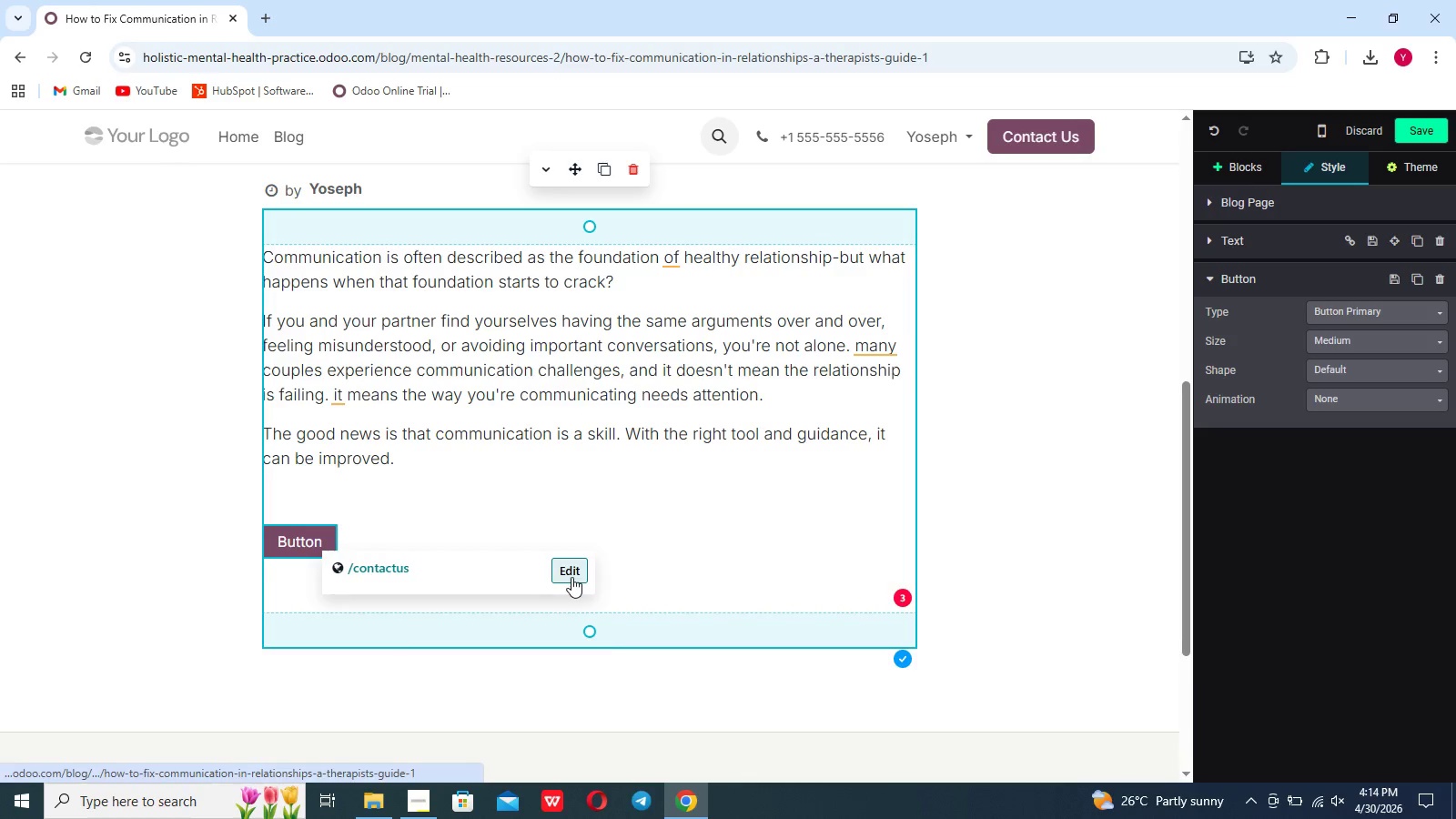 
hold_key(key=Backspace, duration=0.98)
 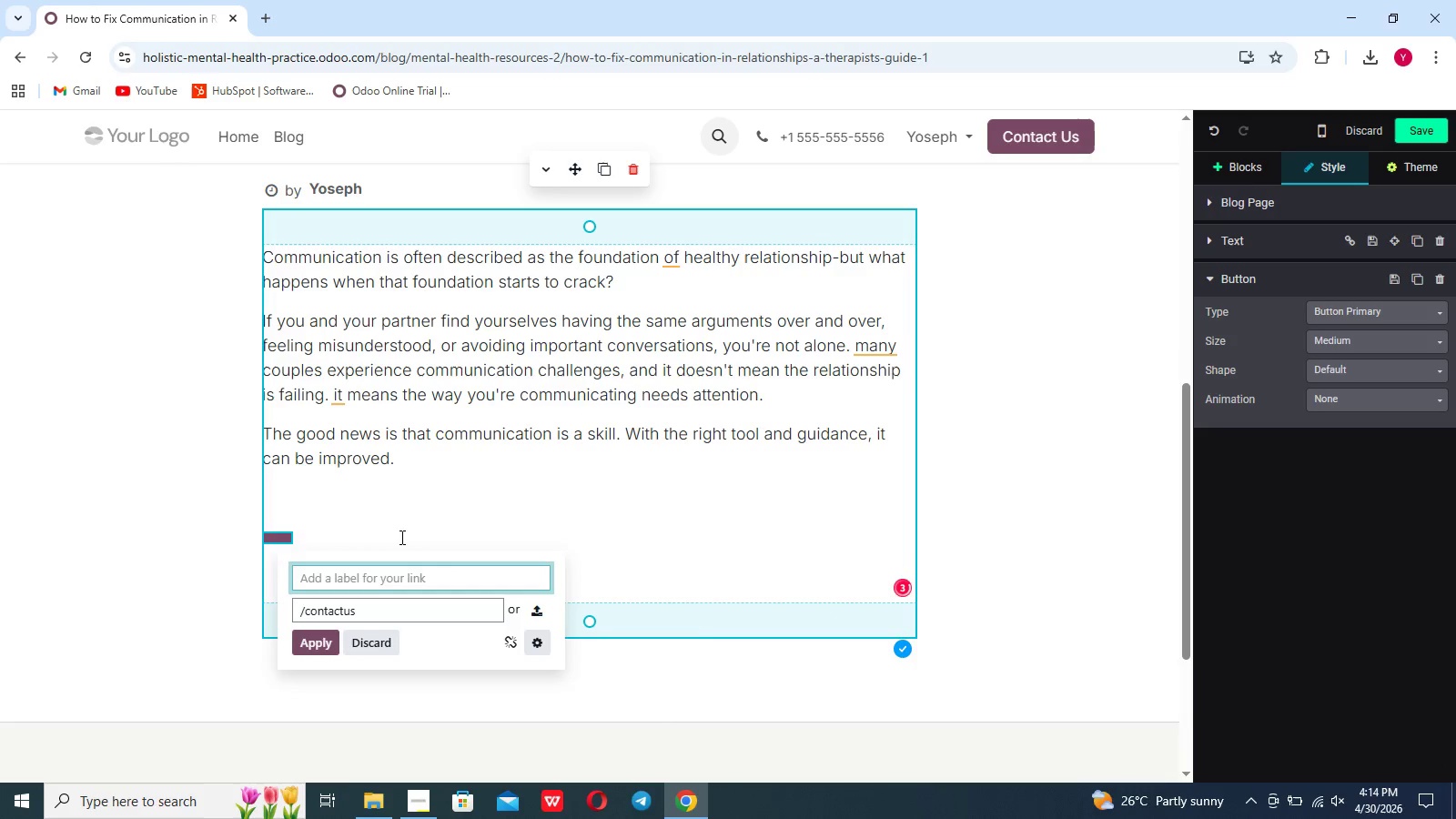 
type(Bool )
key(Backspace)
key(Backspace)
type(k a consy)
key(Backspace)
type(ultion)
 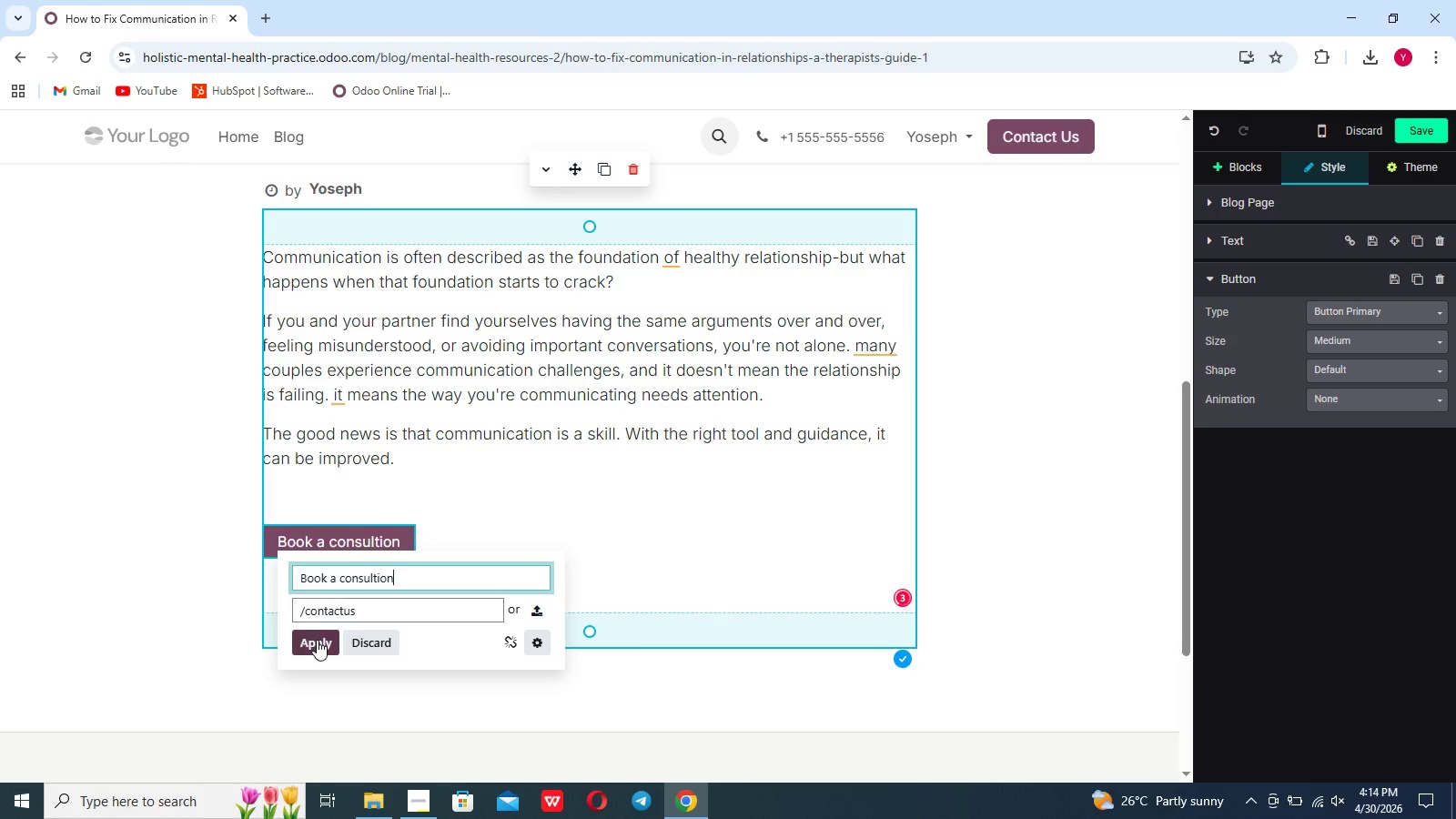 
left_click([317, 640])
 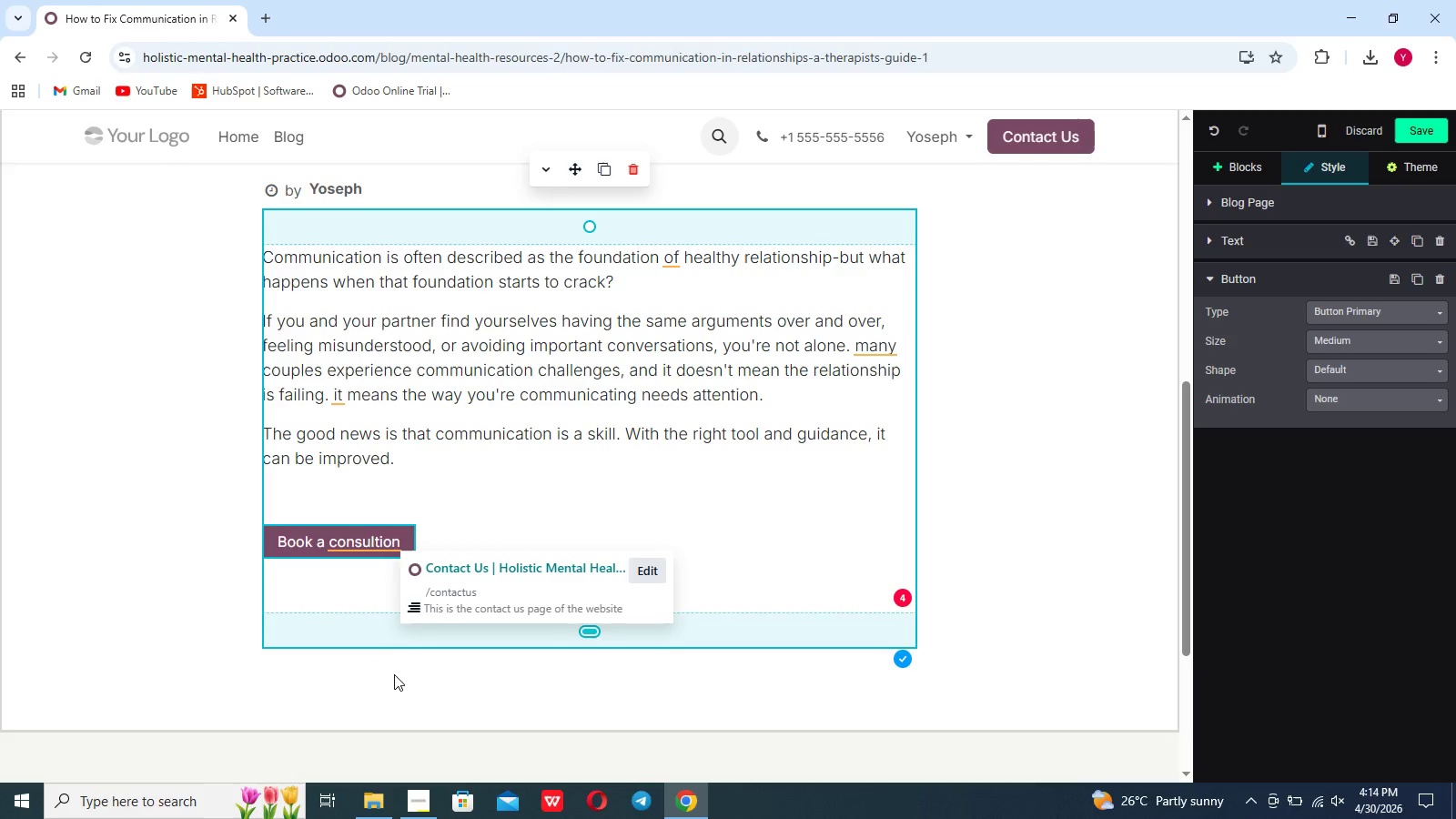 
left_click([394, 674])
 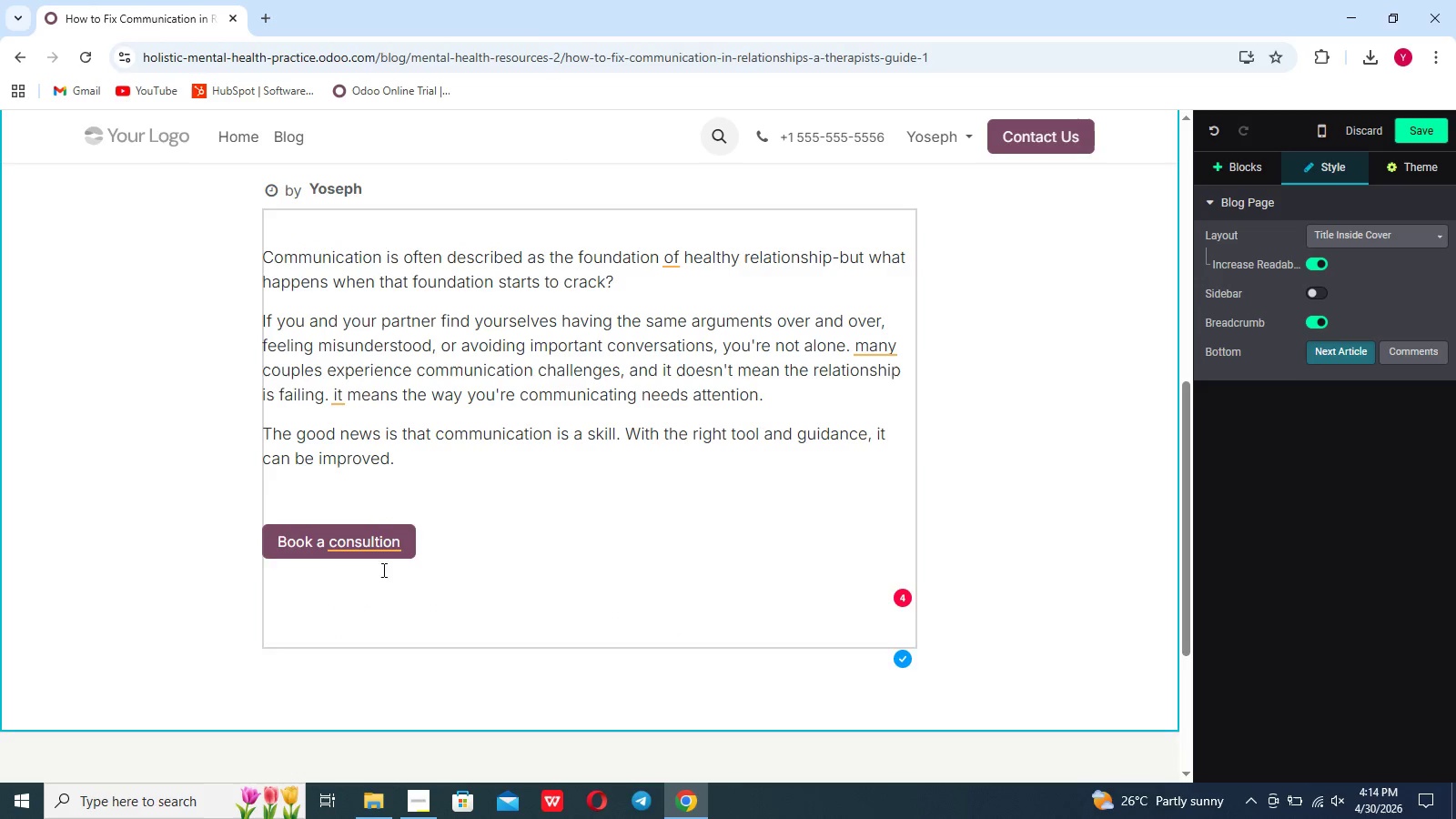 
left_click([378, 556])
 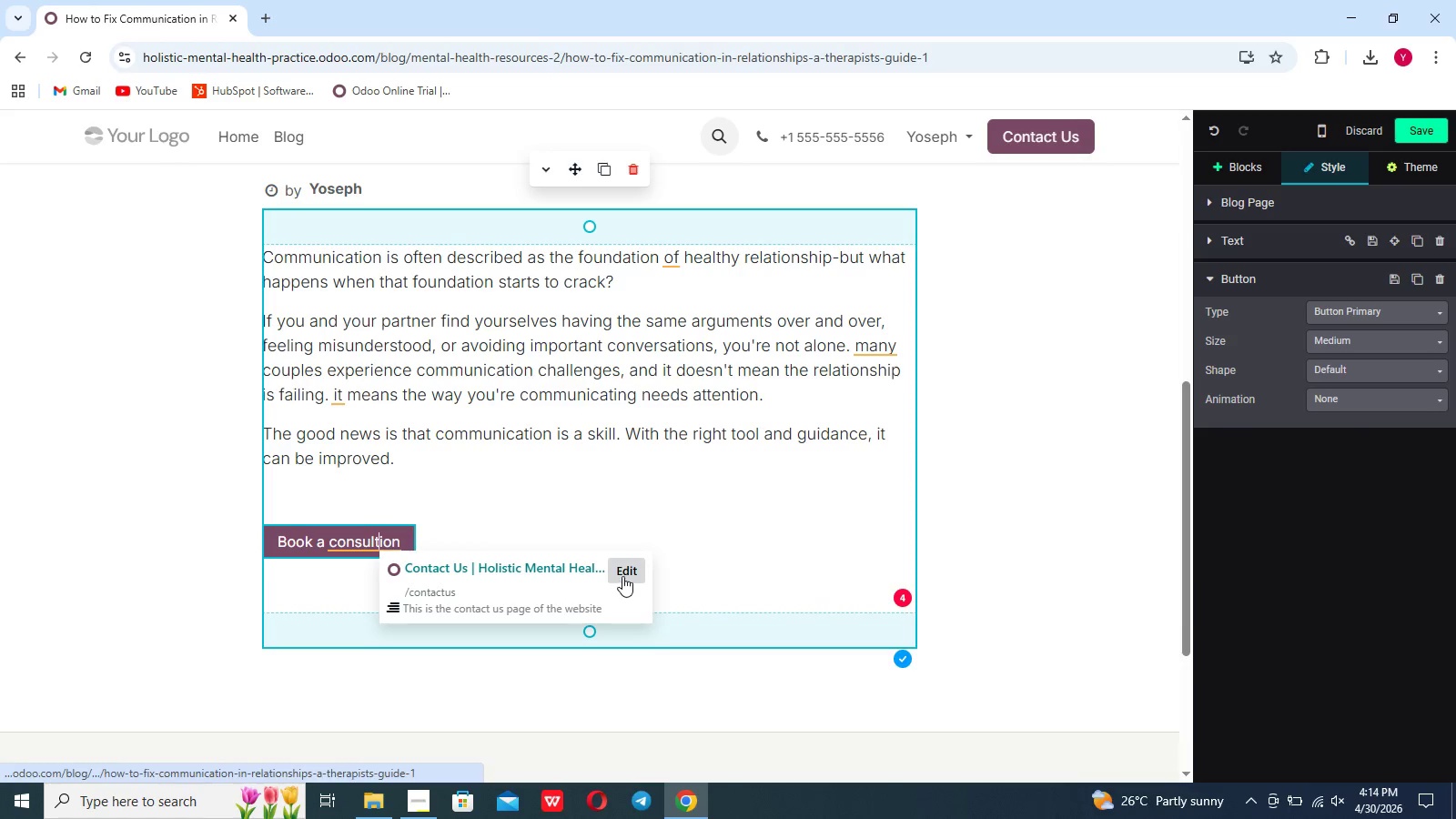 
left_click([623, 576])
 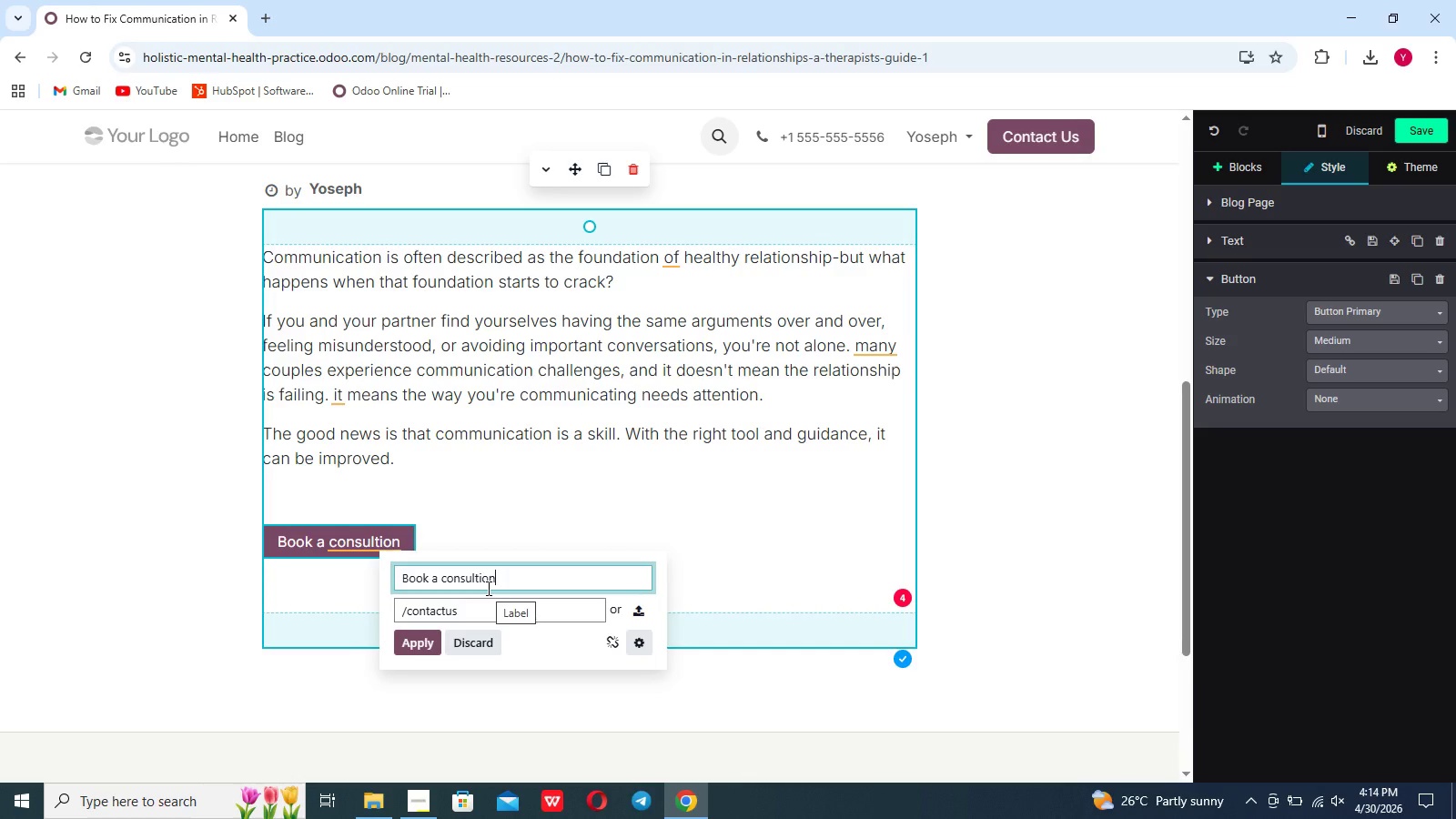 
key(Backspace)
 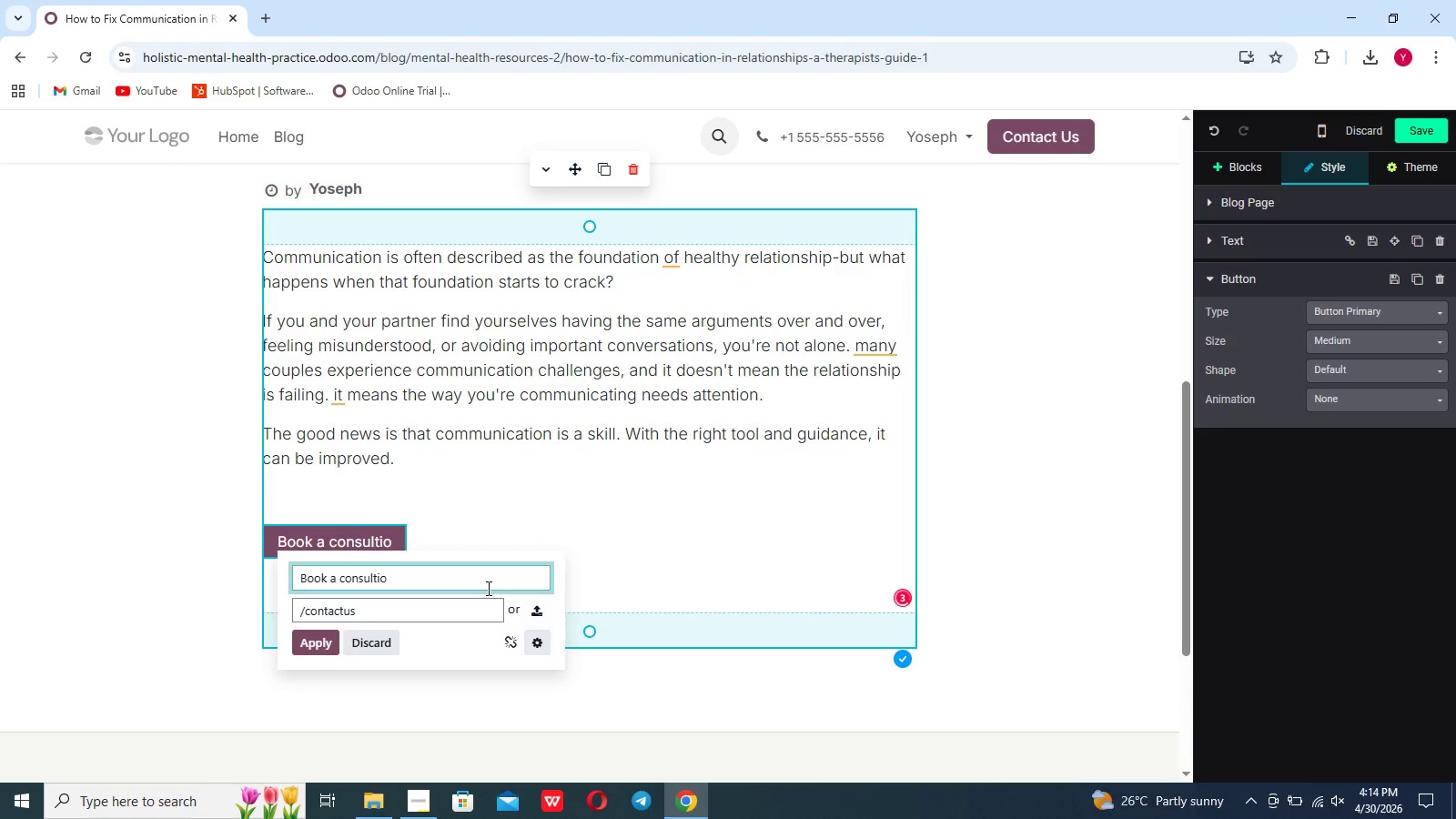 
key(Backspace)
 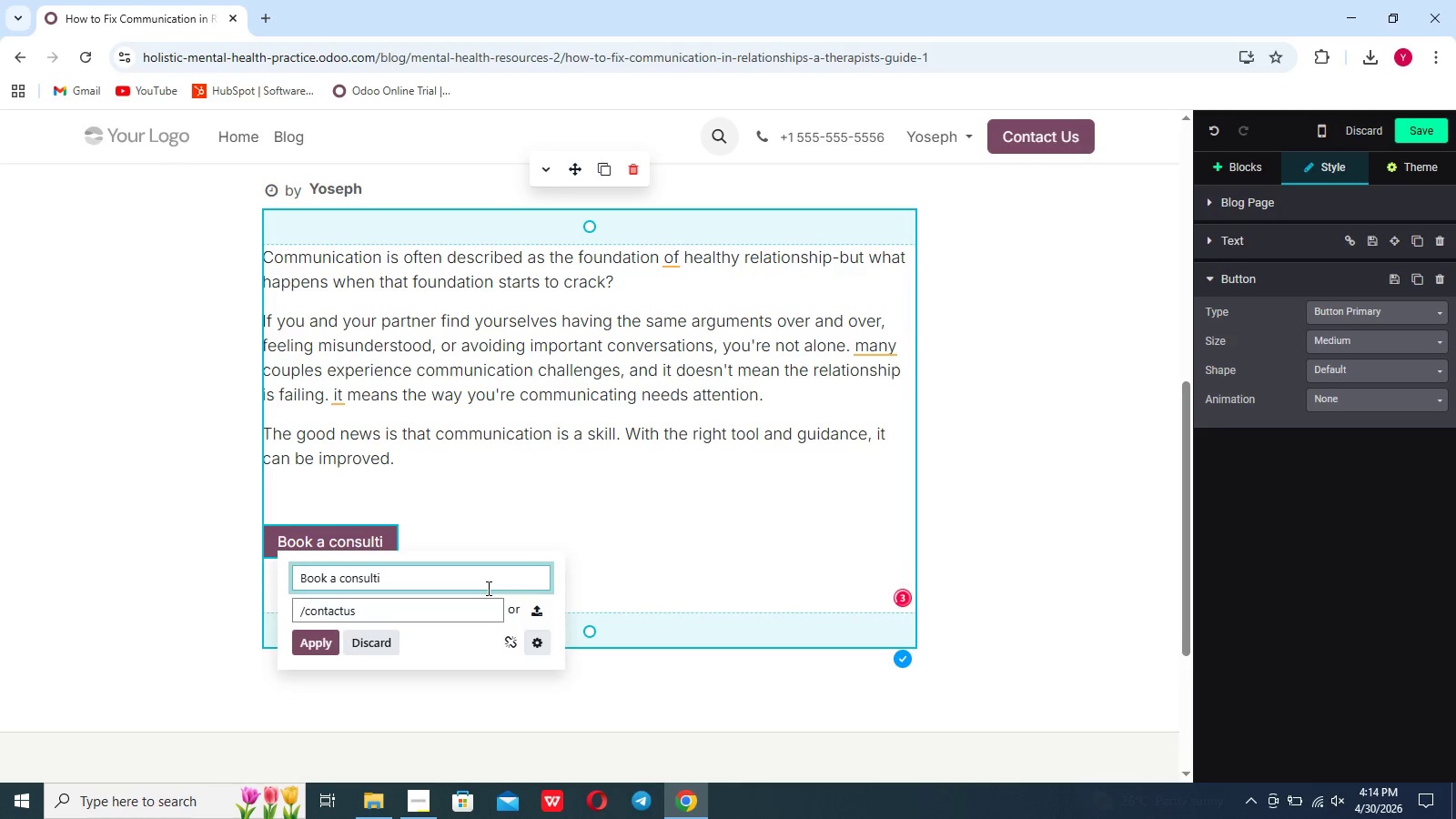 
key(Backspace)
 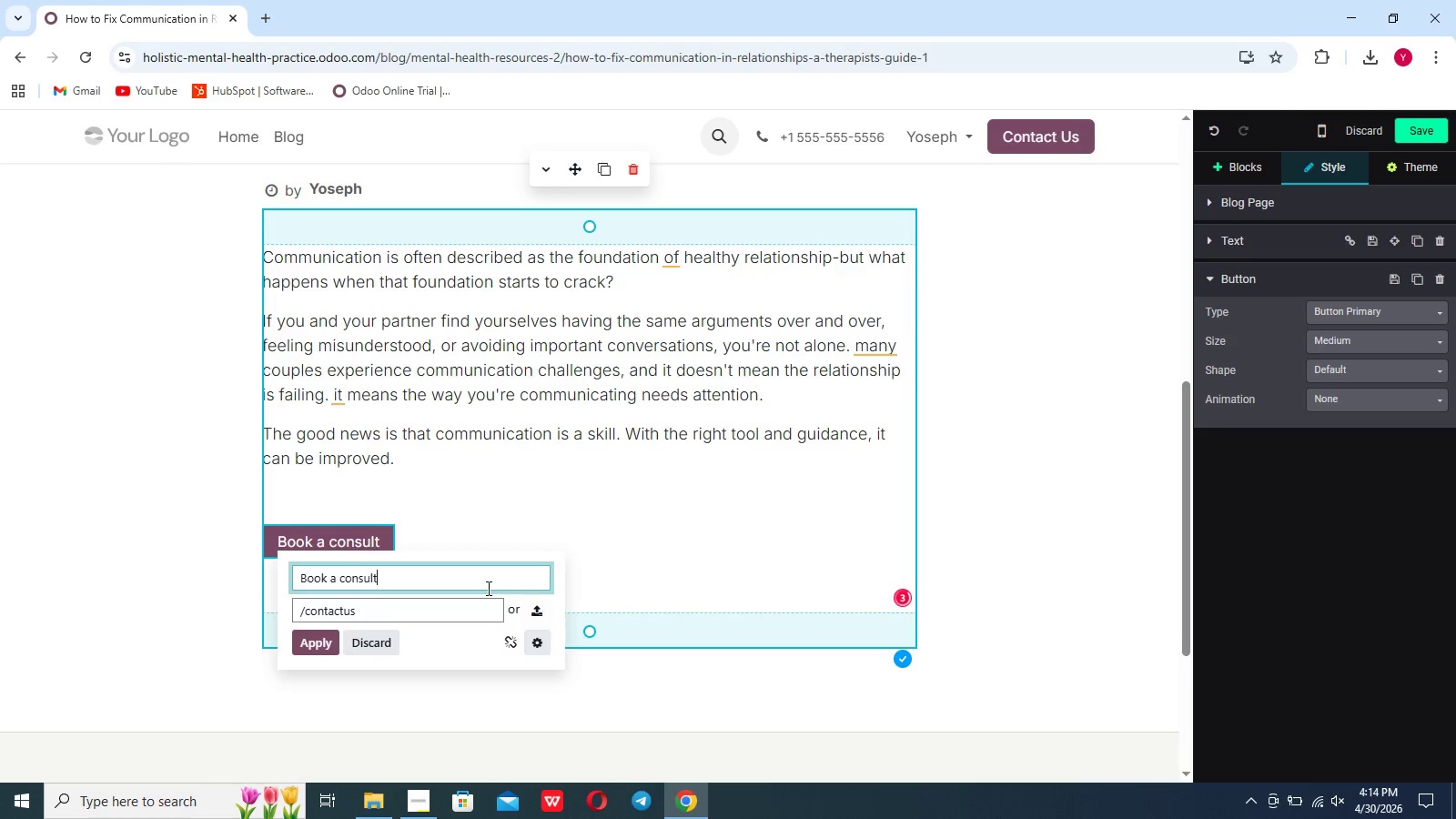 
key(A)
 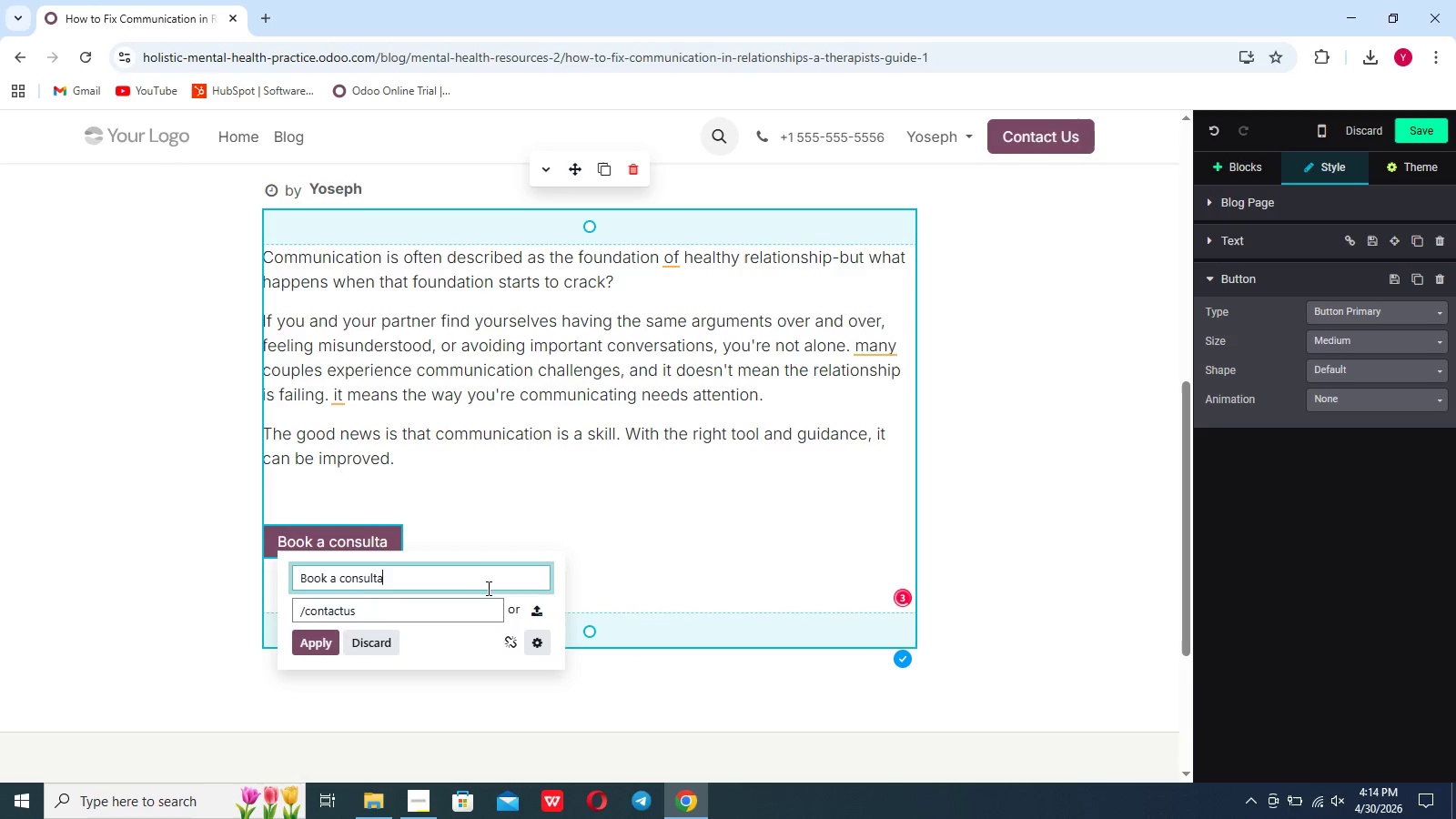 
type(tion)
 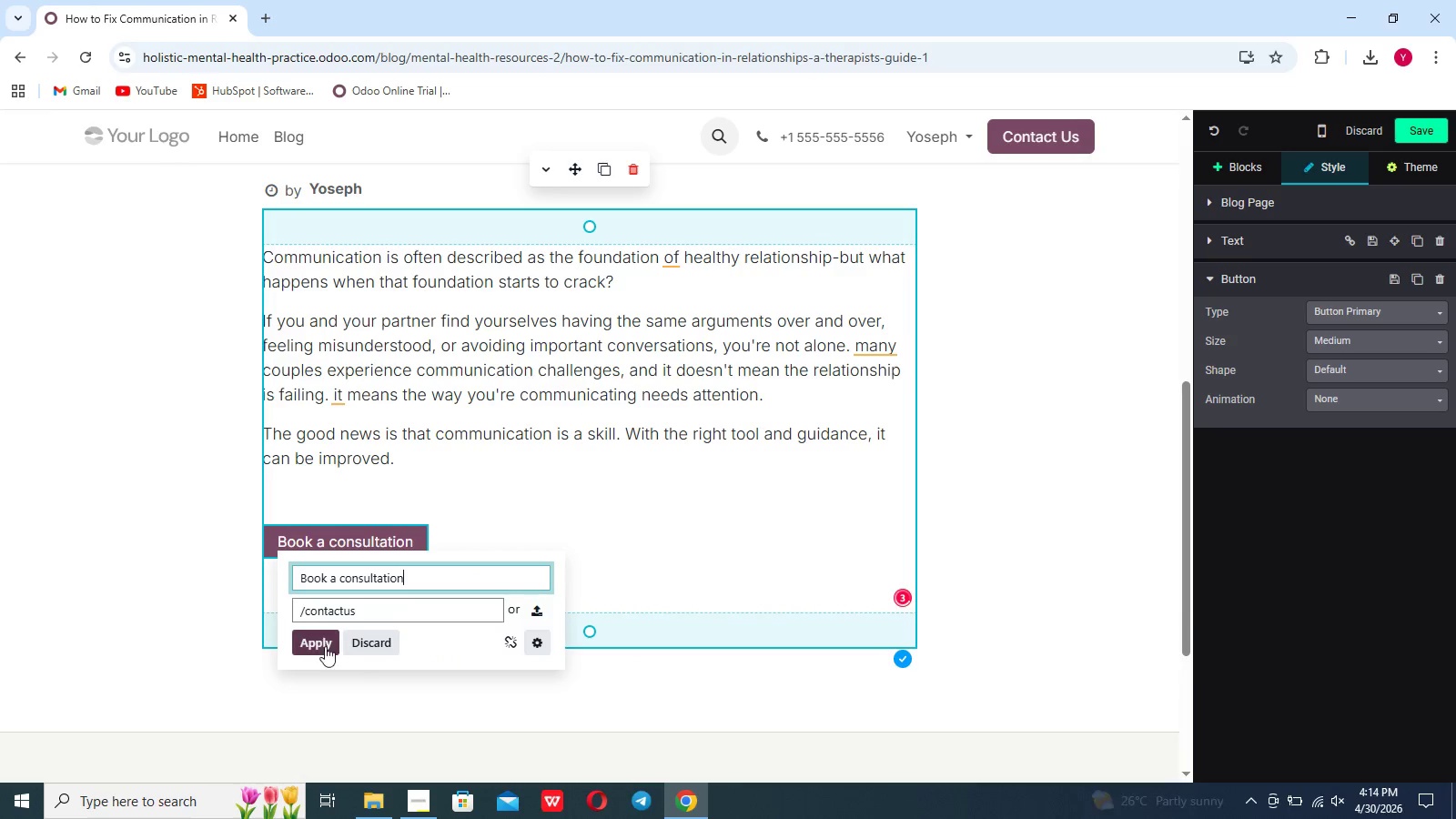 
left_click([321, 644])
 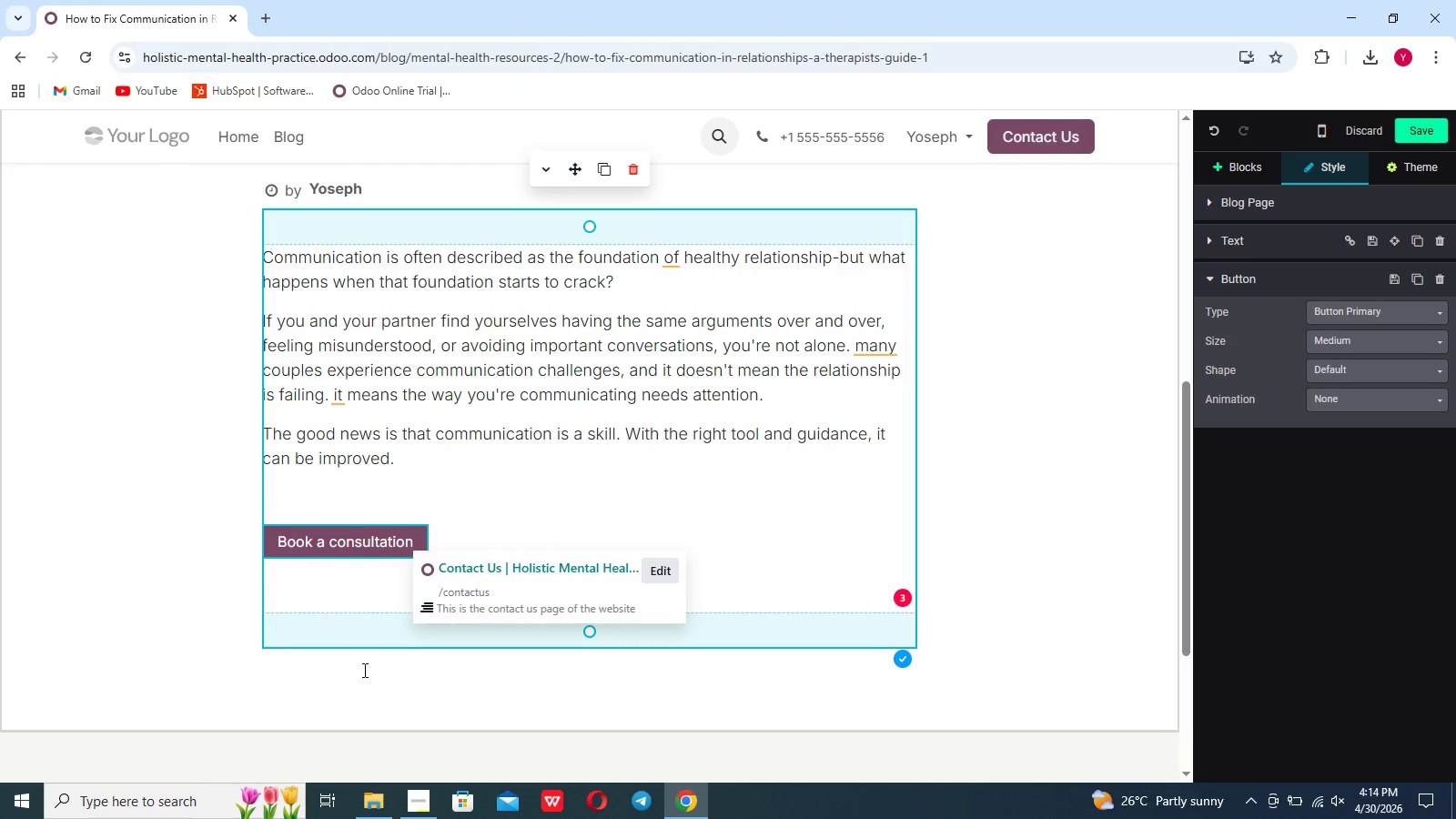 
left_click([363, 670])
 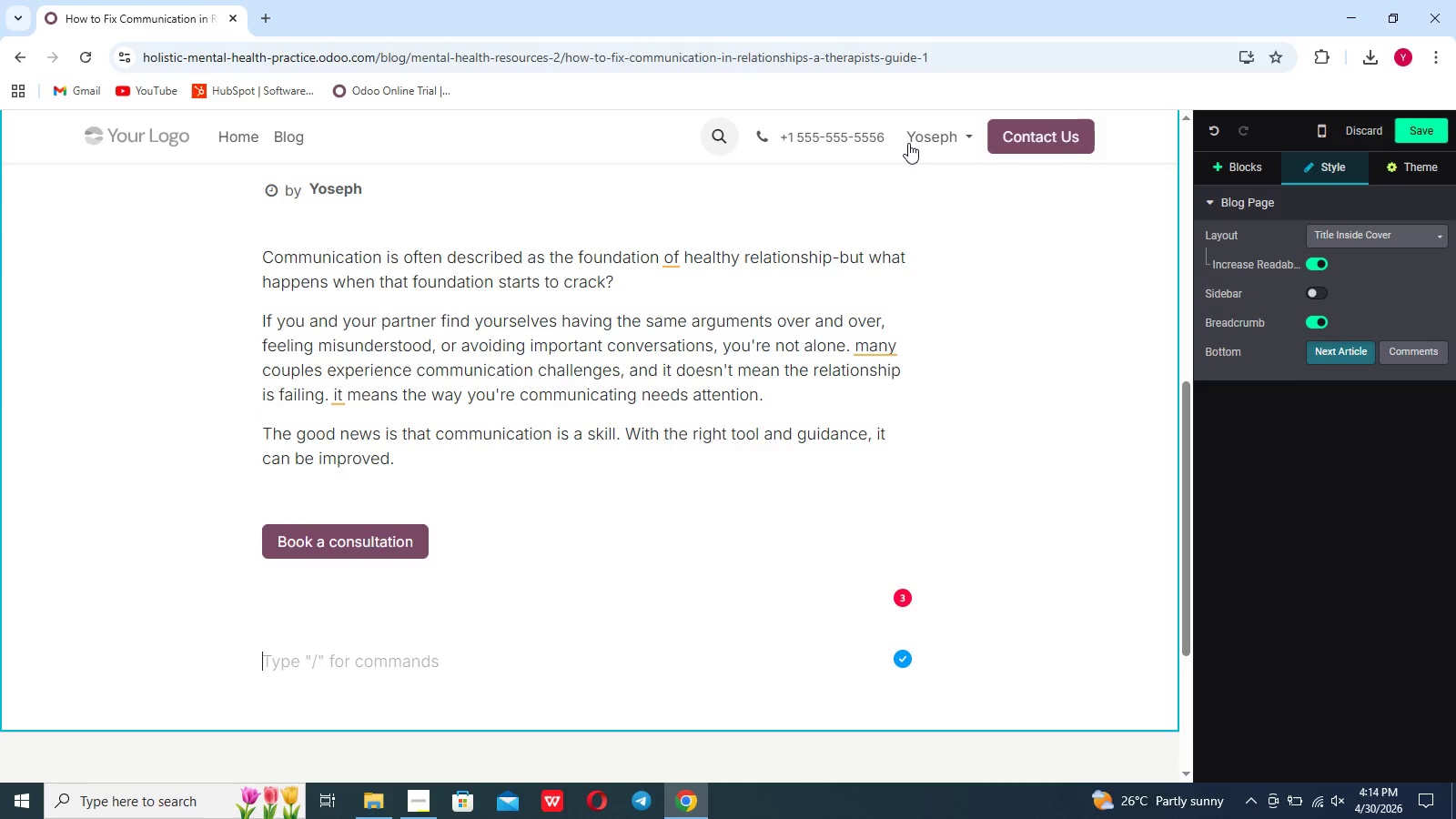 
left_click([1248, 165])
 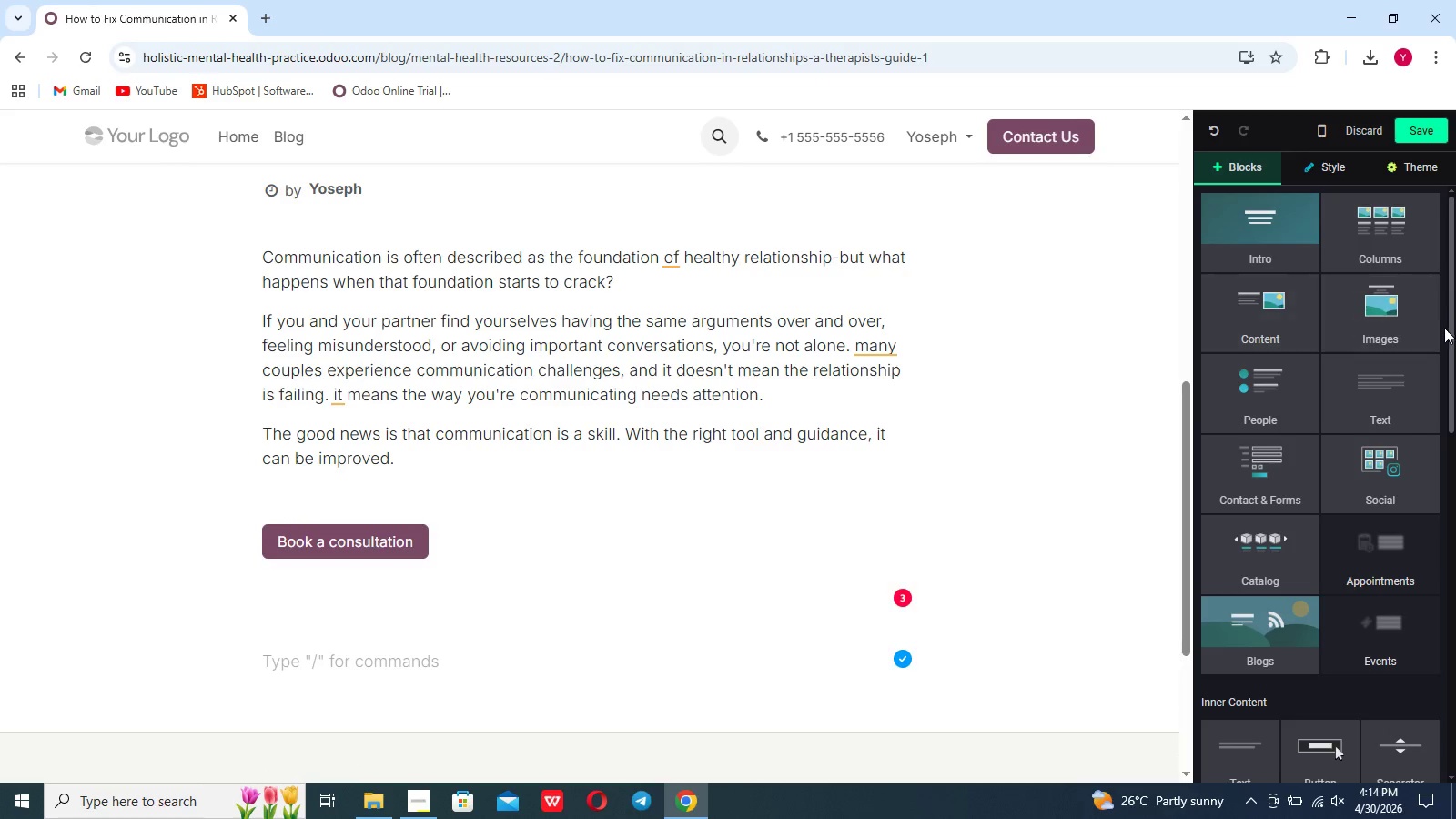 
left_click([1406, 238])
 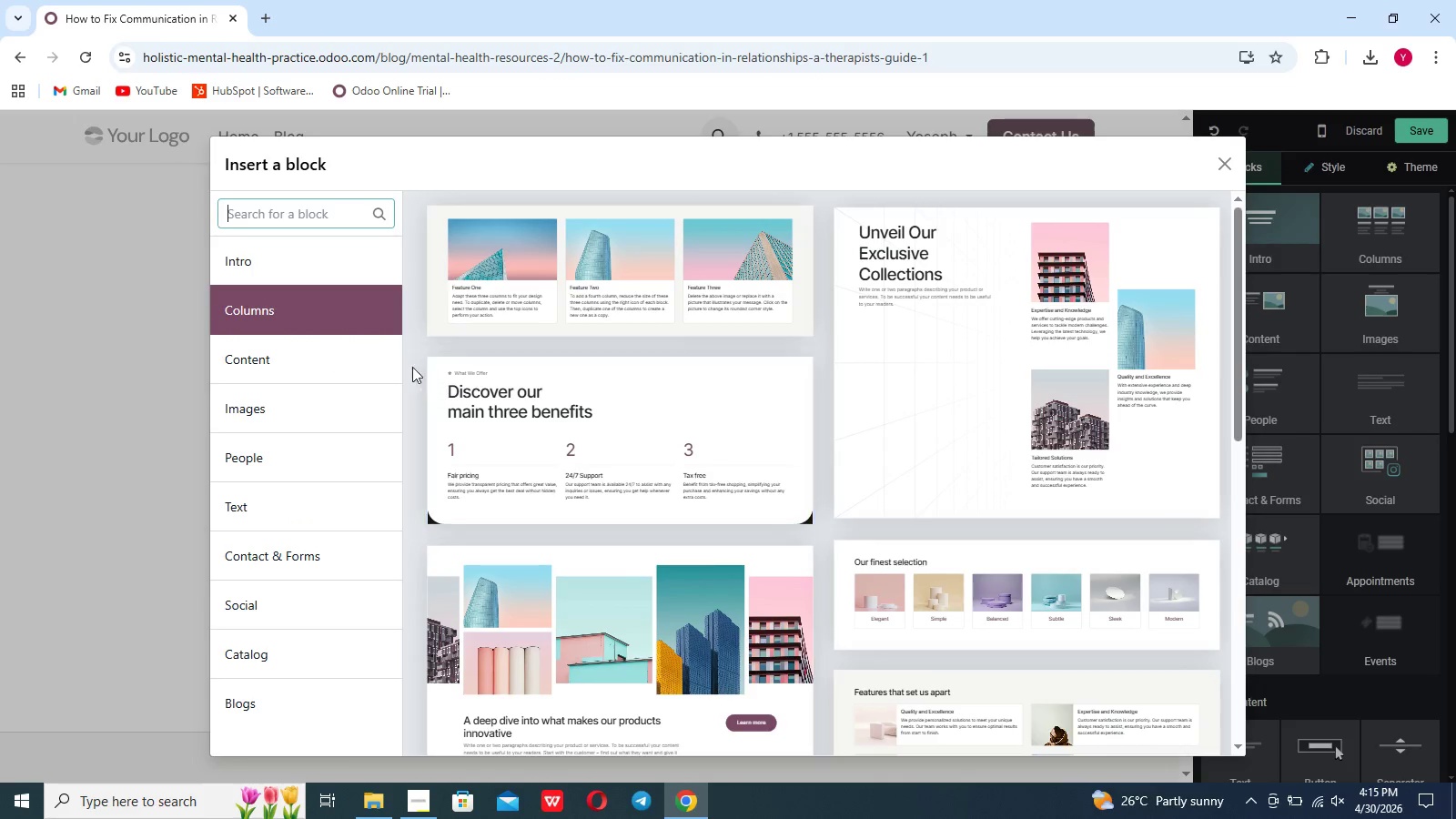 
left_click([343, 363])
 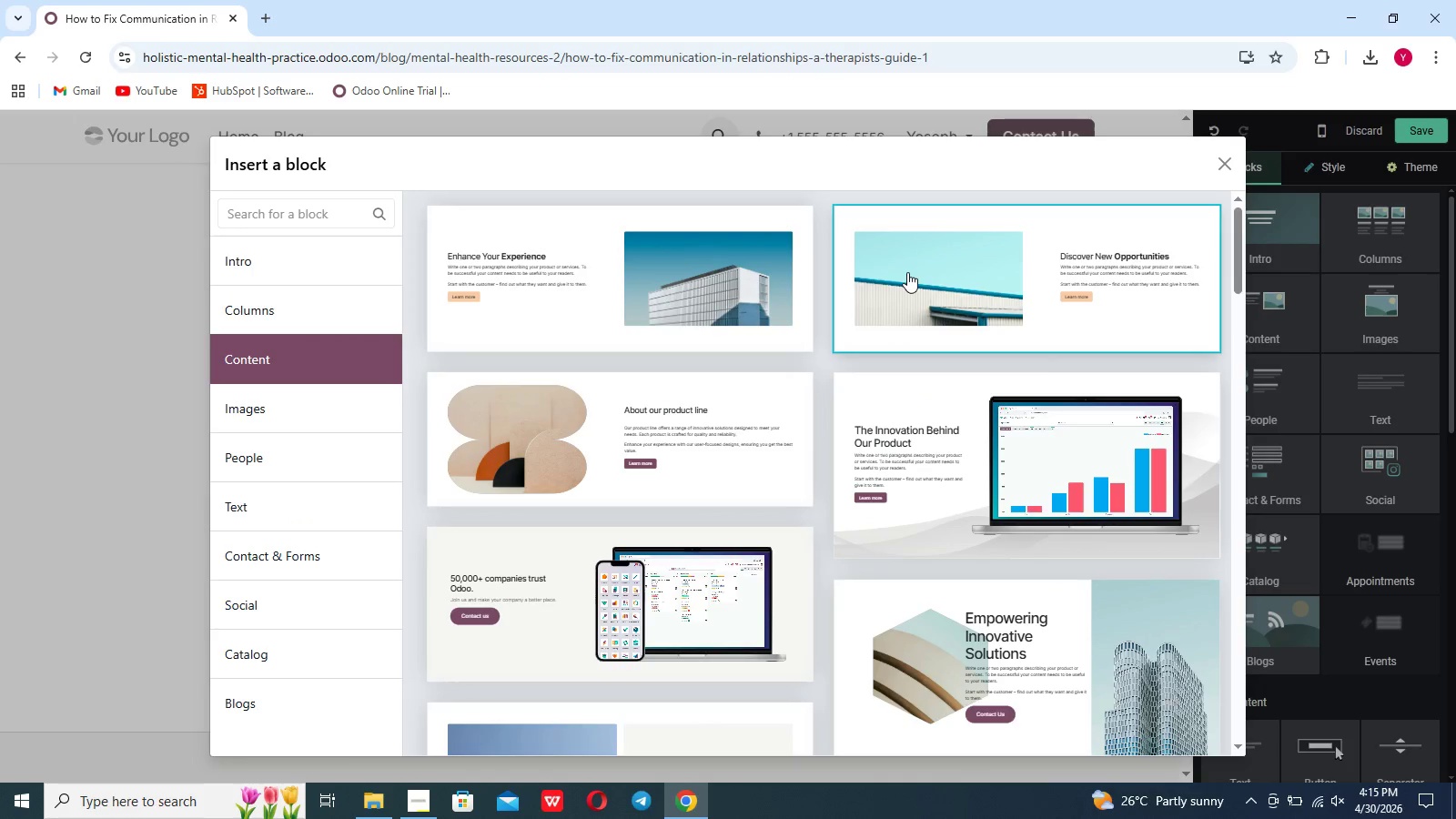 
left_click([907, 272])
 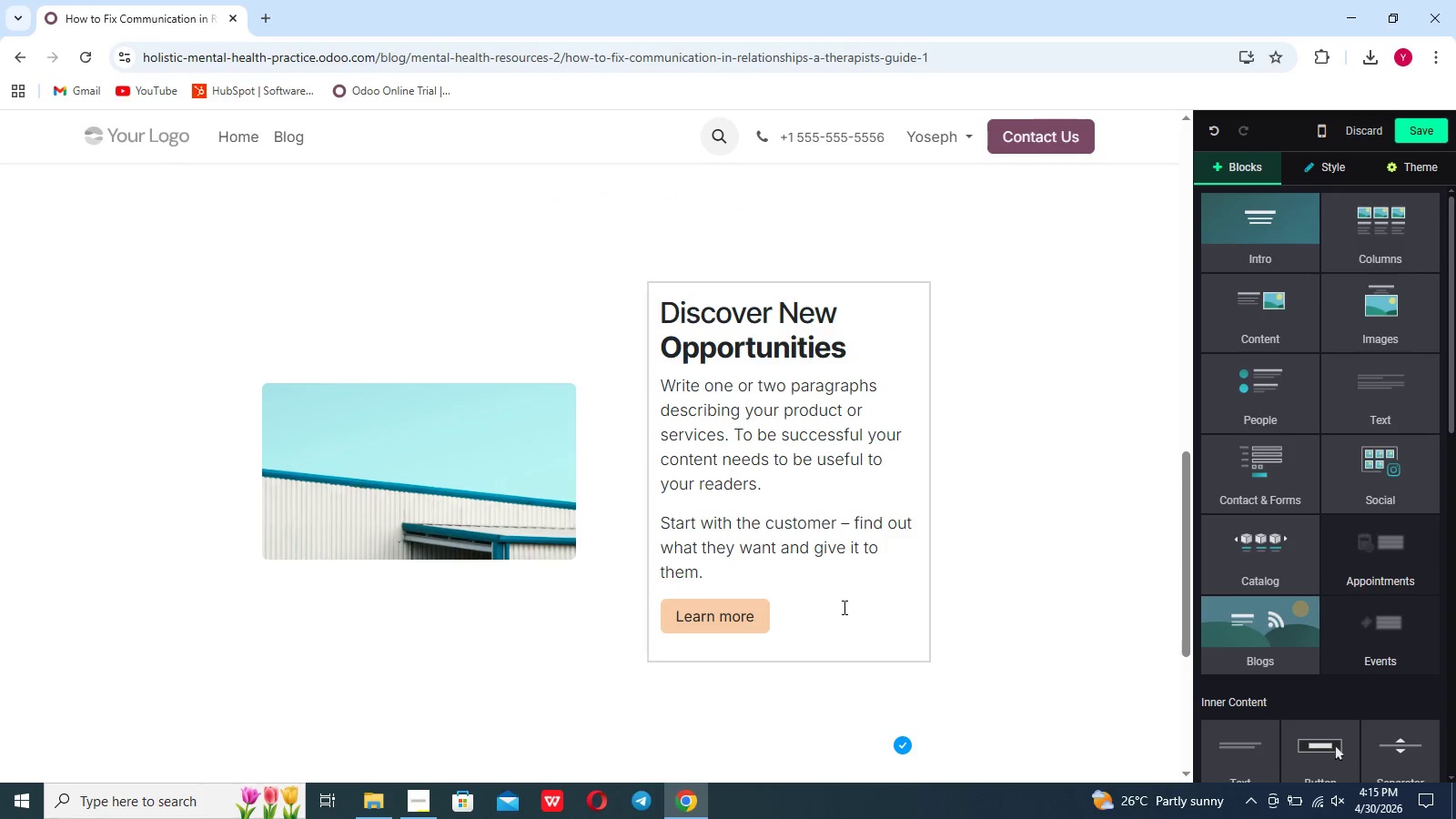 
left_click_drag(start_coordinate=[823, 622], to_coordinate=[600, 335])
 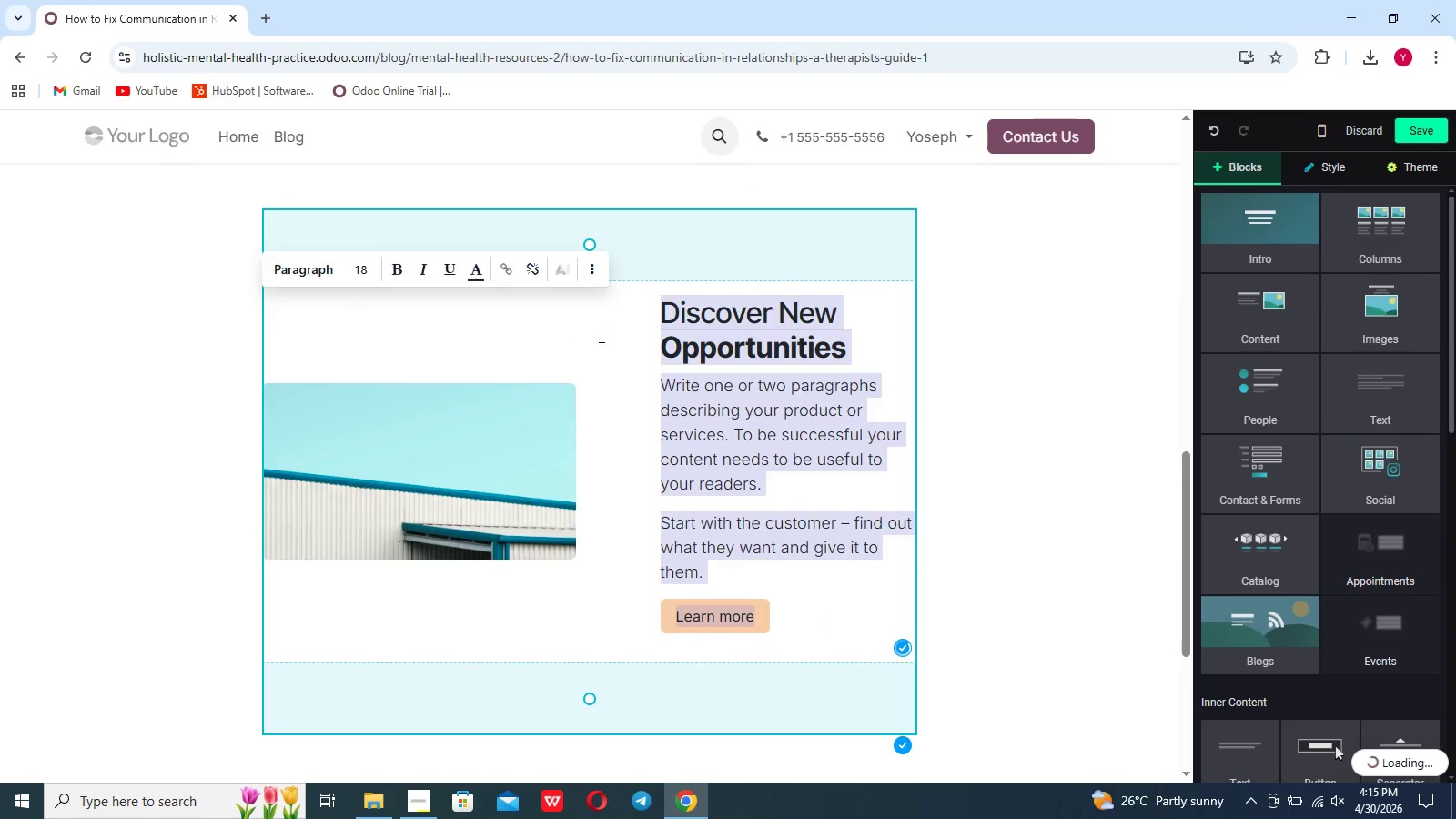 
key(Backspace)
 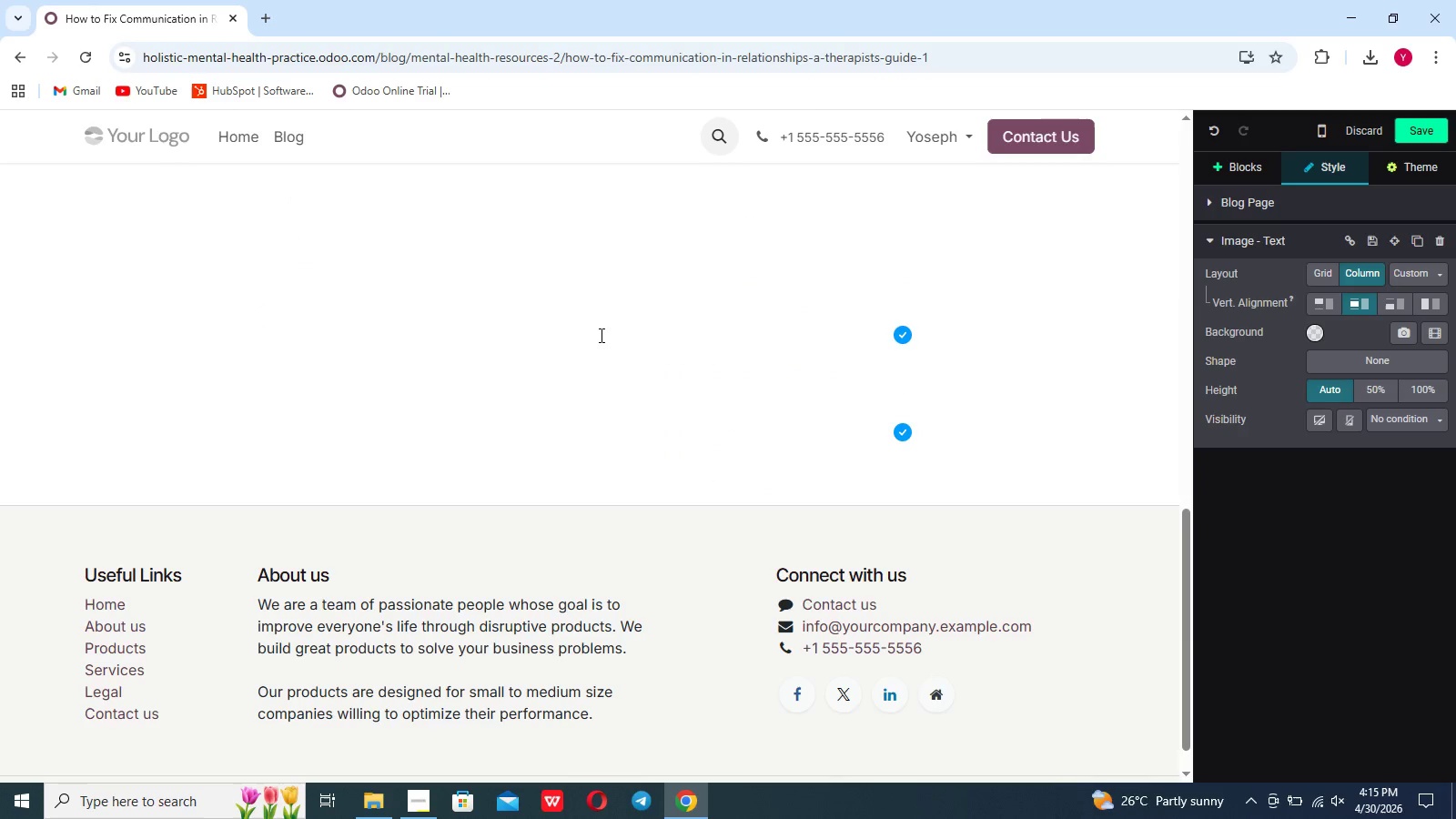 
scroll: coordinate [600, 335], scroll_direction: up, amount: 6.0
 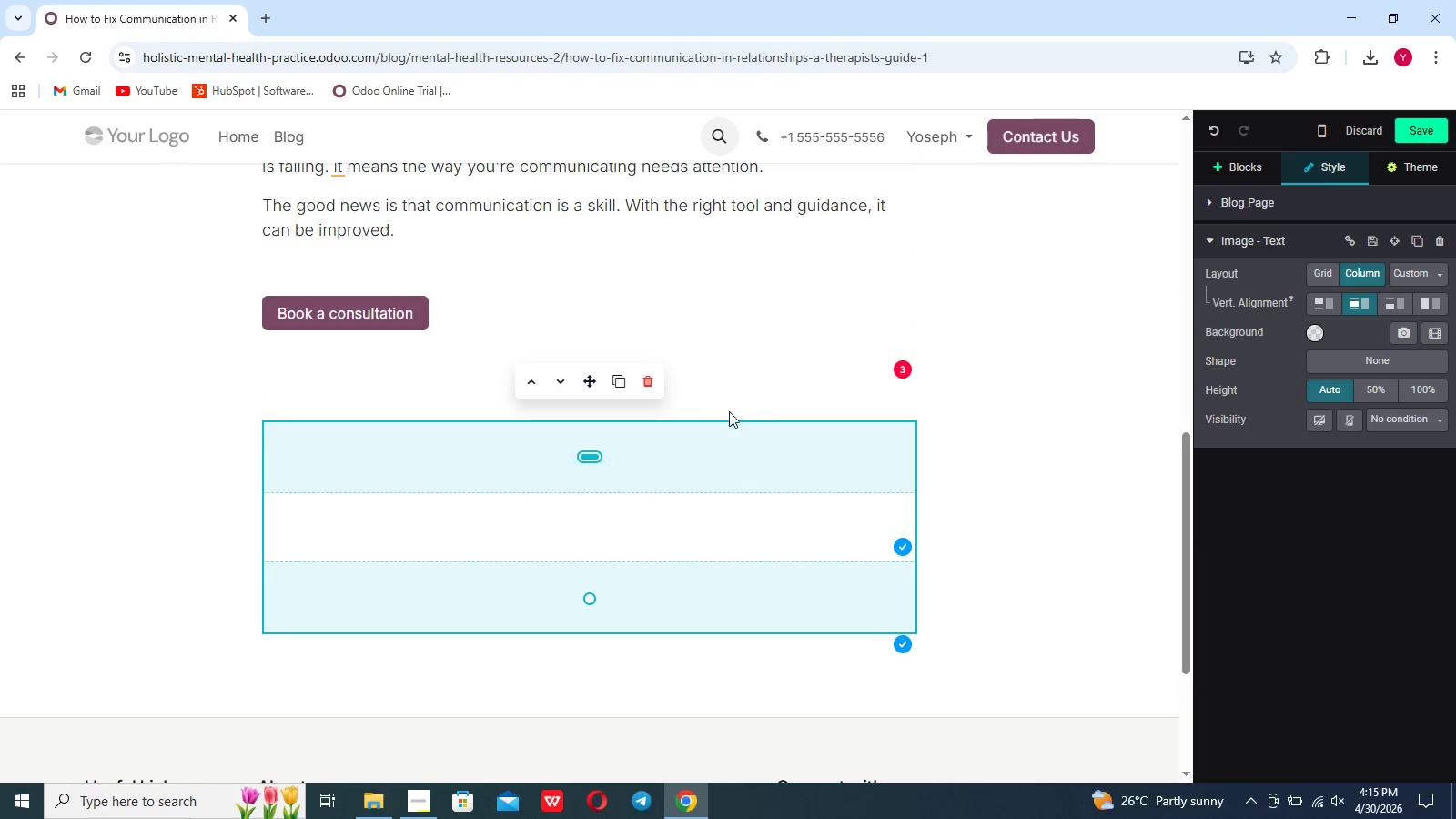 
left_click([652, 385])
 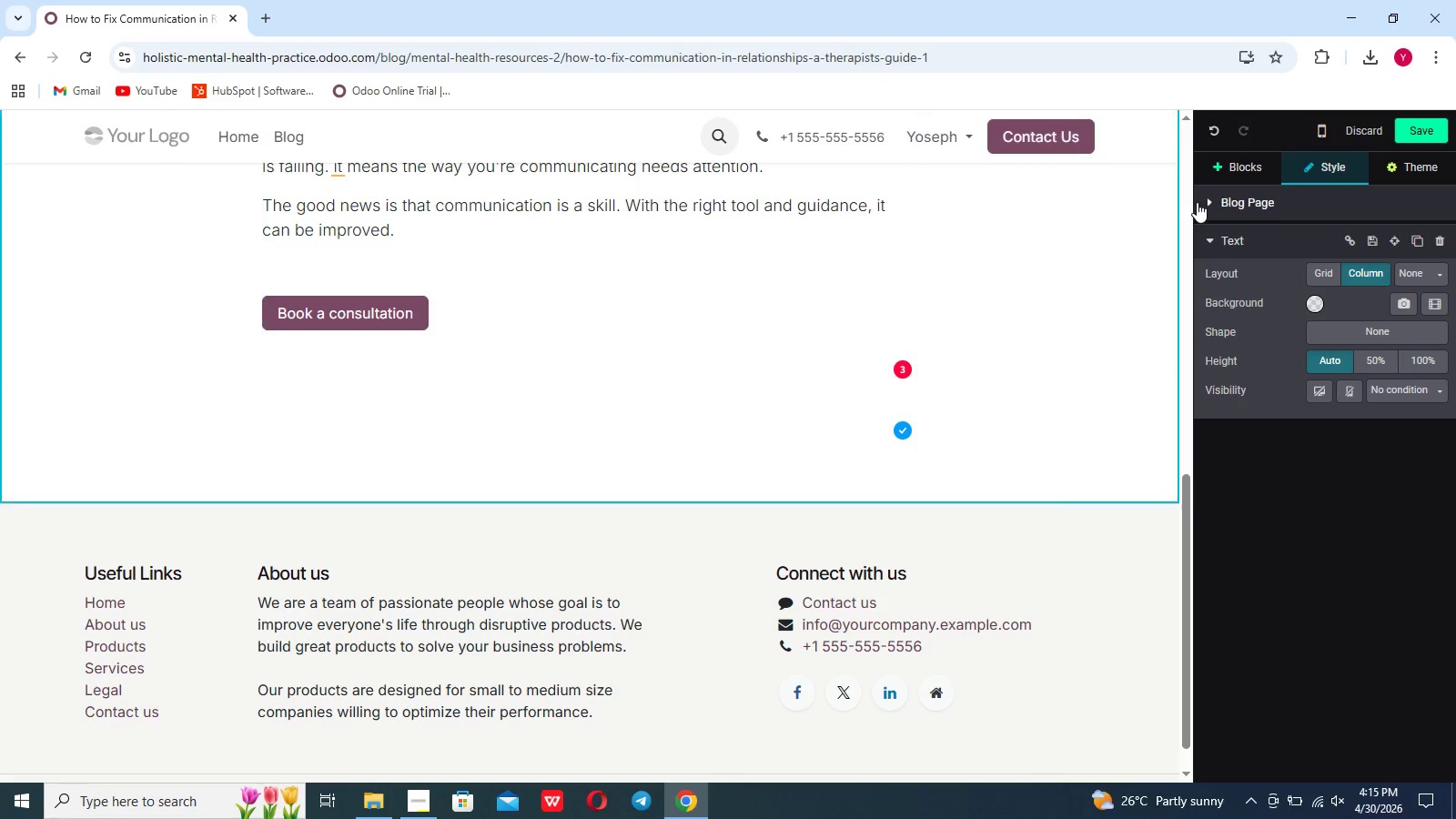 
left_click([1238, 189])
 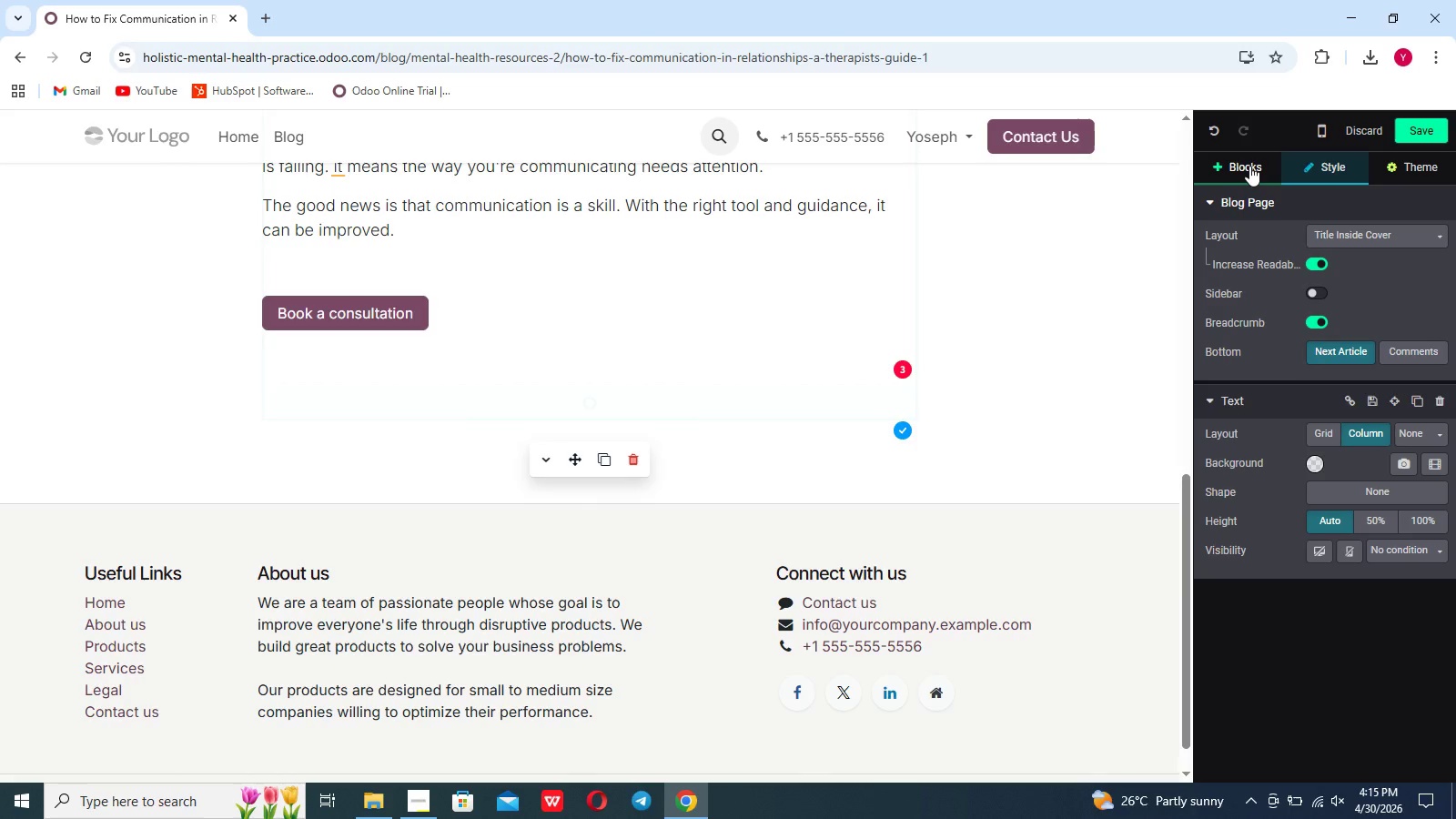 
left_click([1250, 165])
 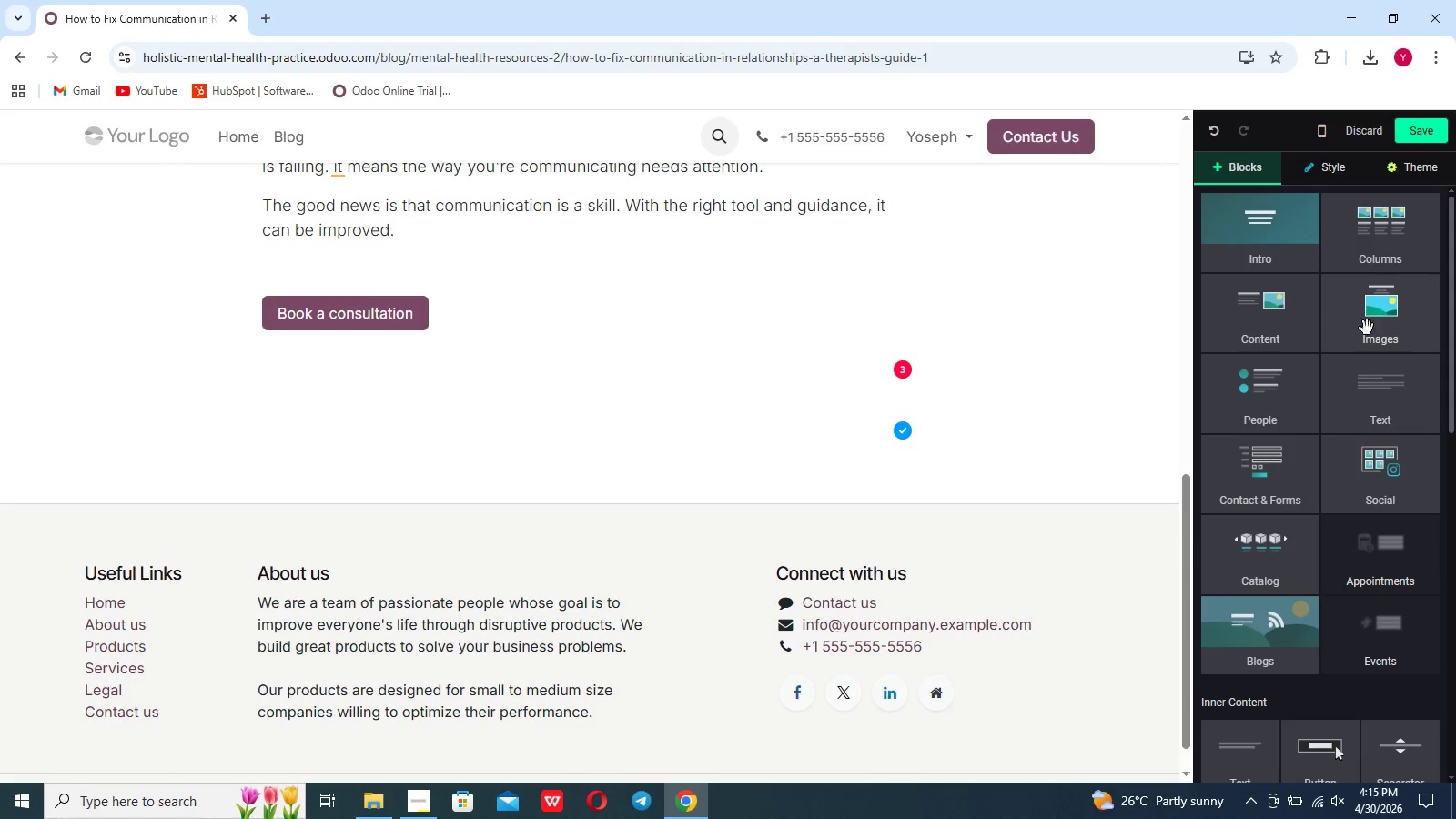 
left_click([1284, 329])
 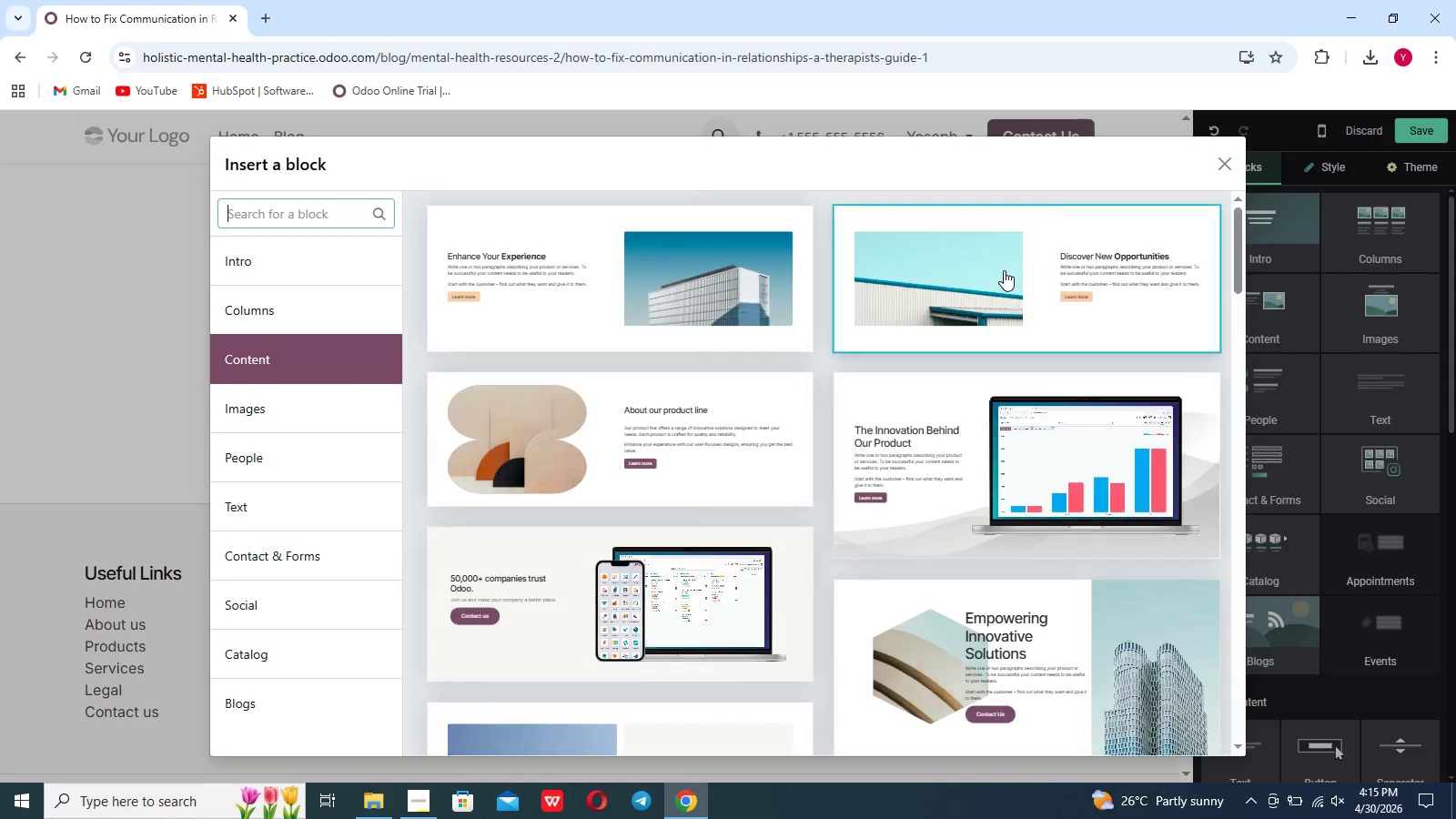 
left_click([1004, 270])
 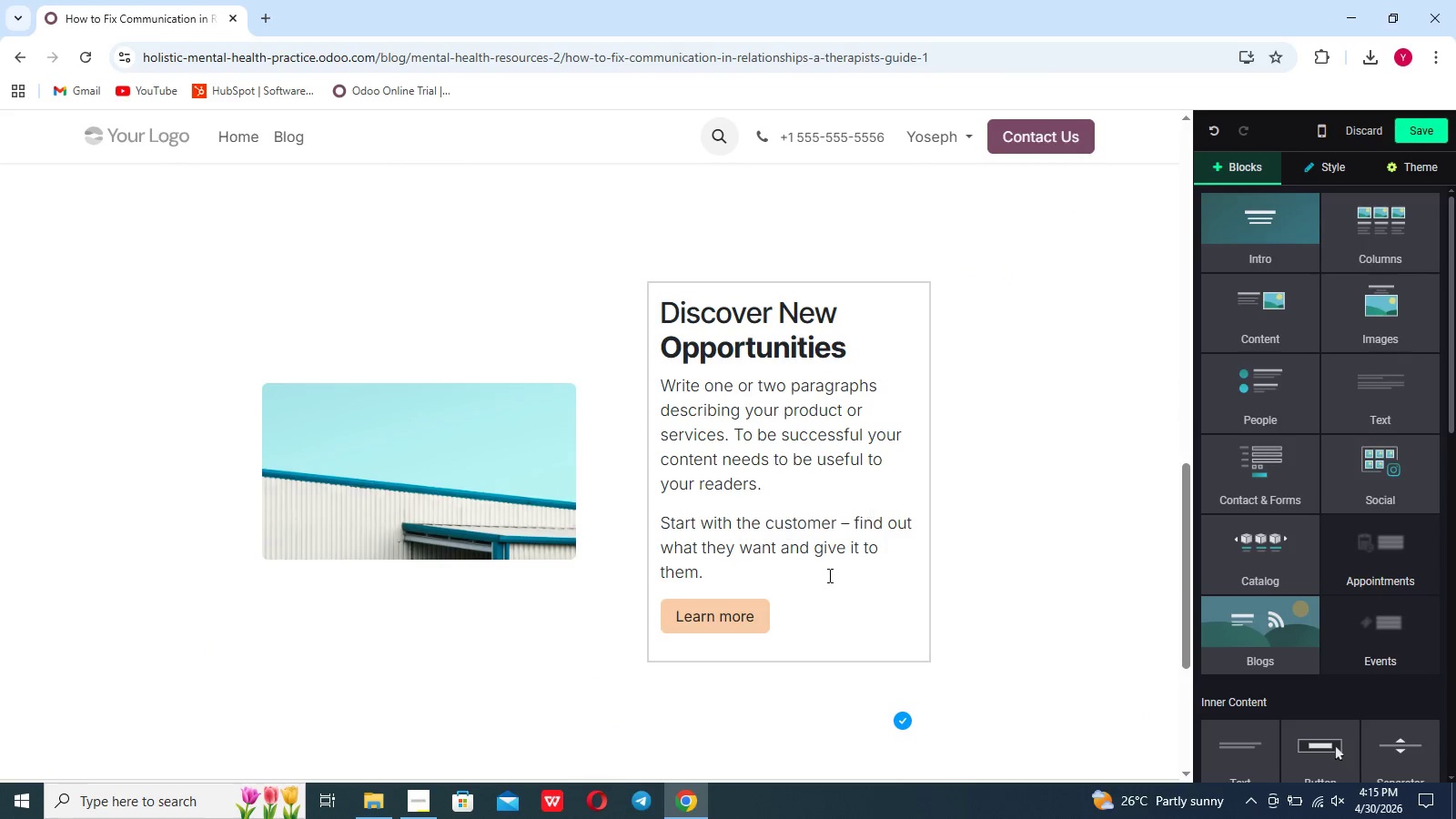 
left_click_drag(start_coordinate=[797, 647], to_coordinate=[682, 325])
 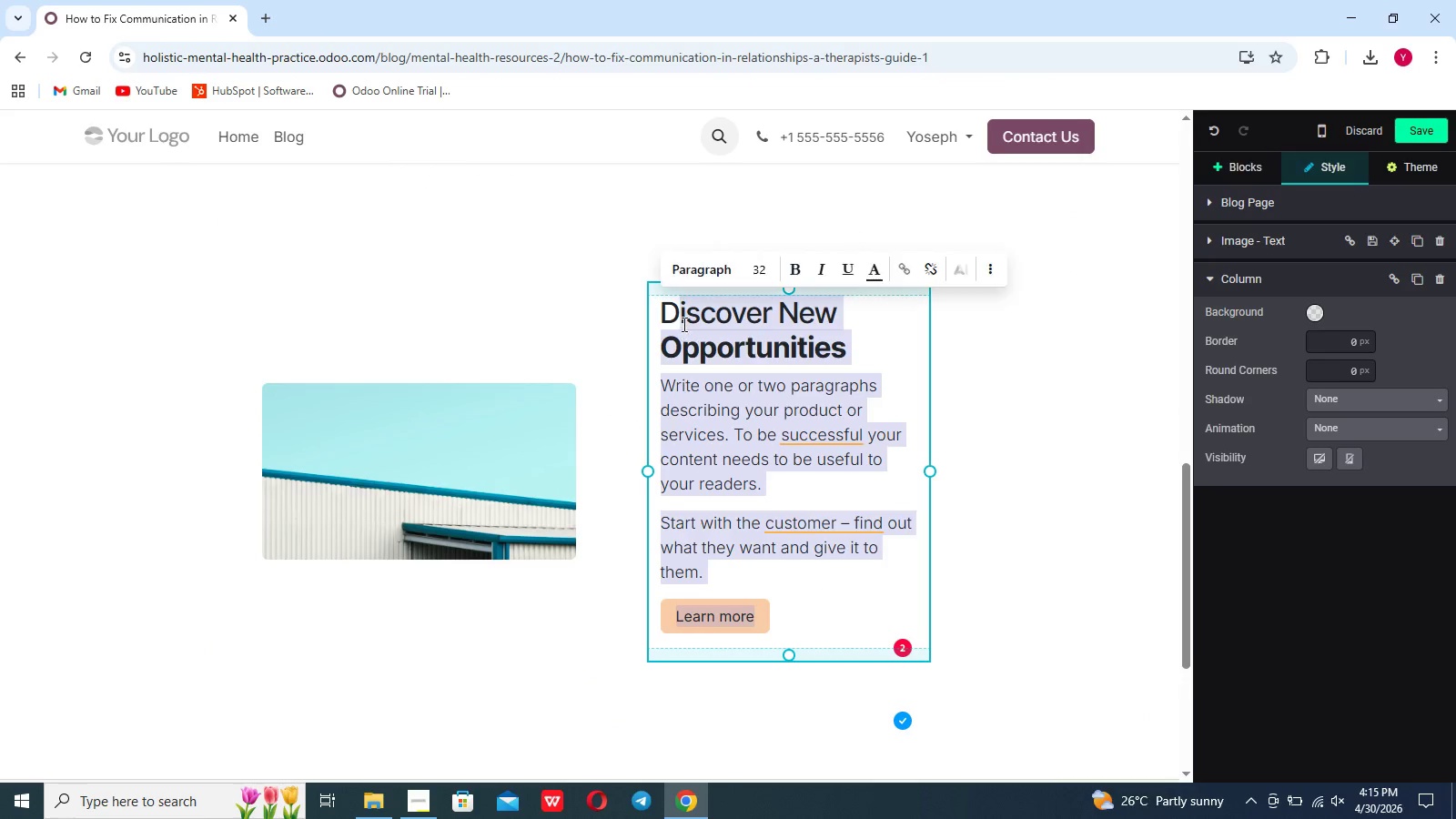 
key(Backspace)
 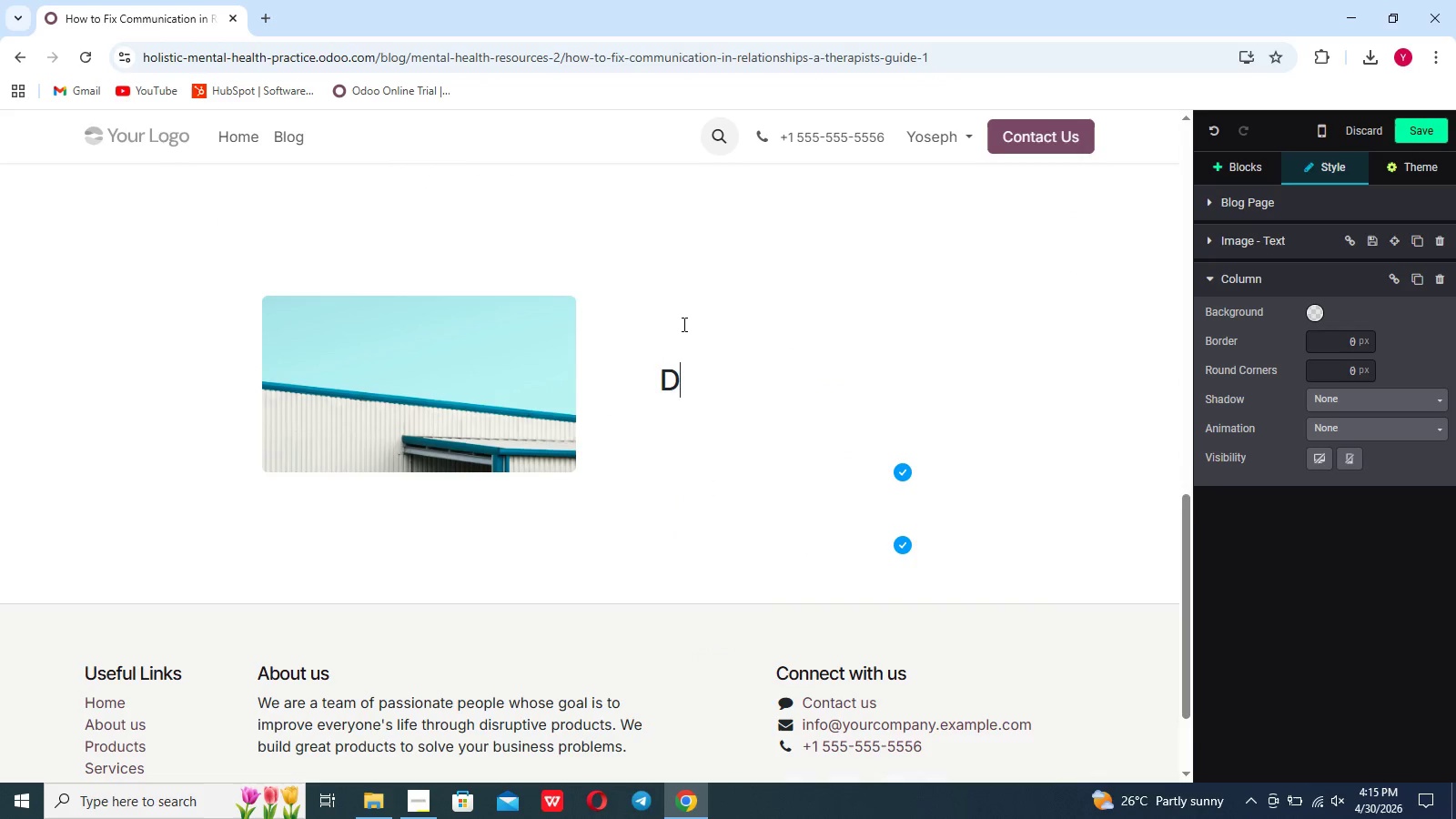 
key(Backspace)
 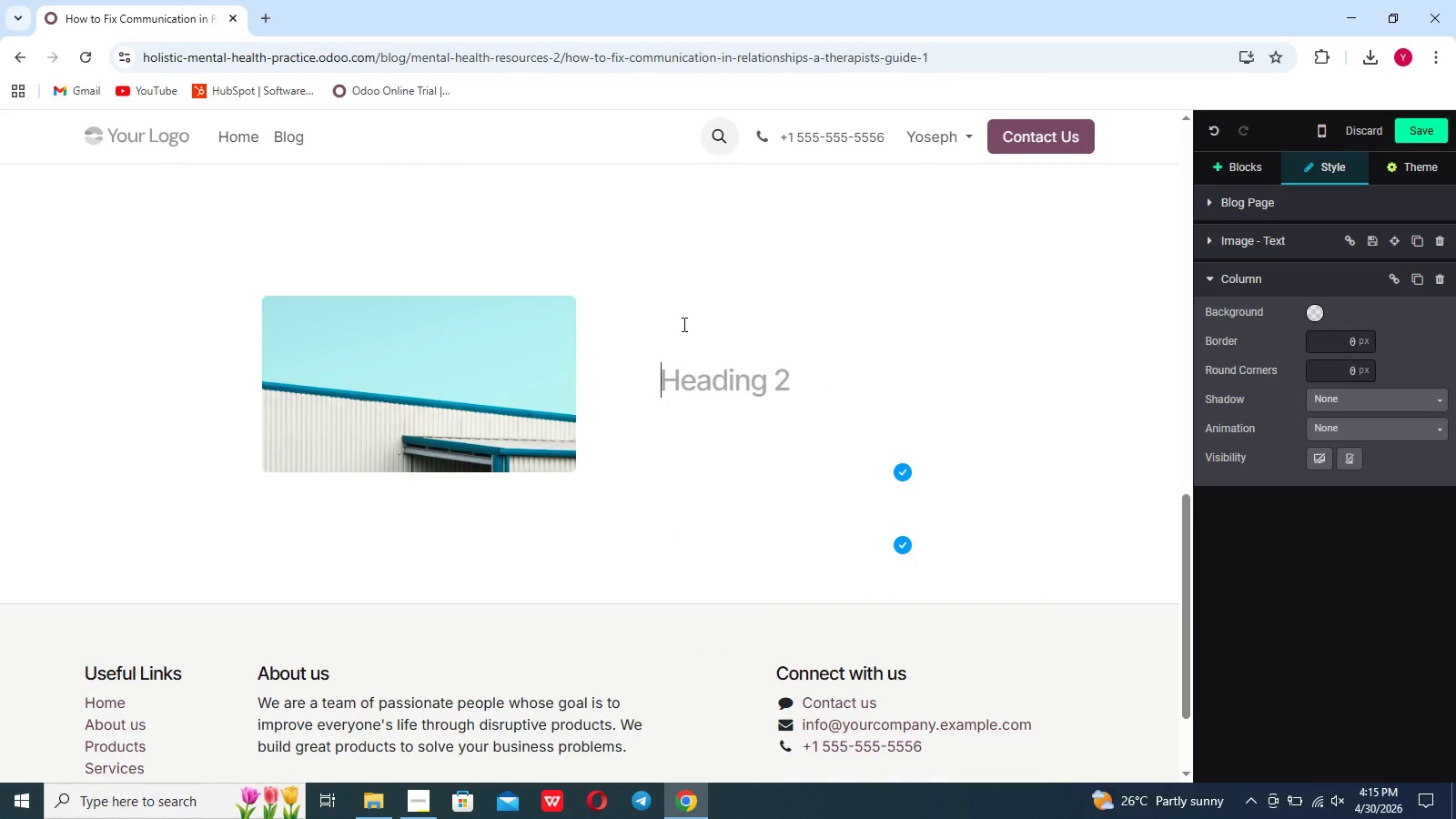 
key(Slash)
 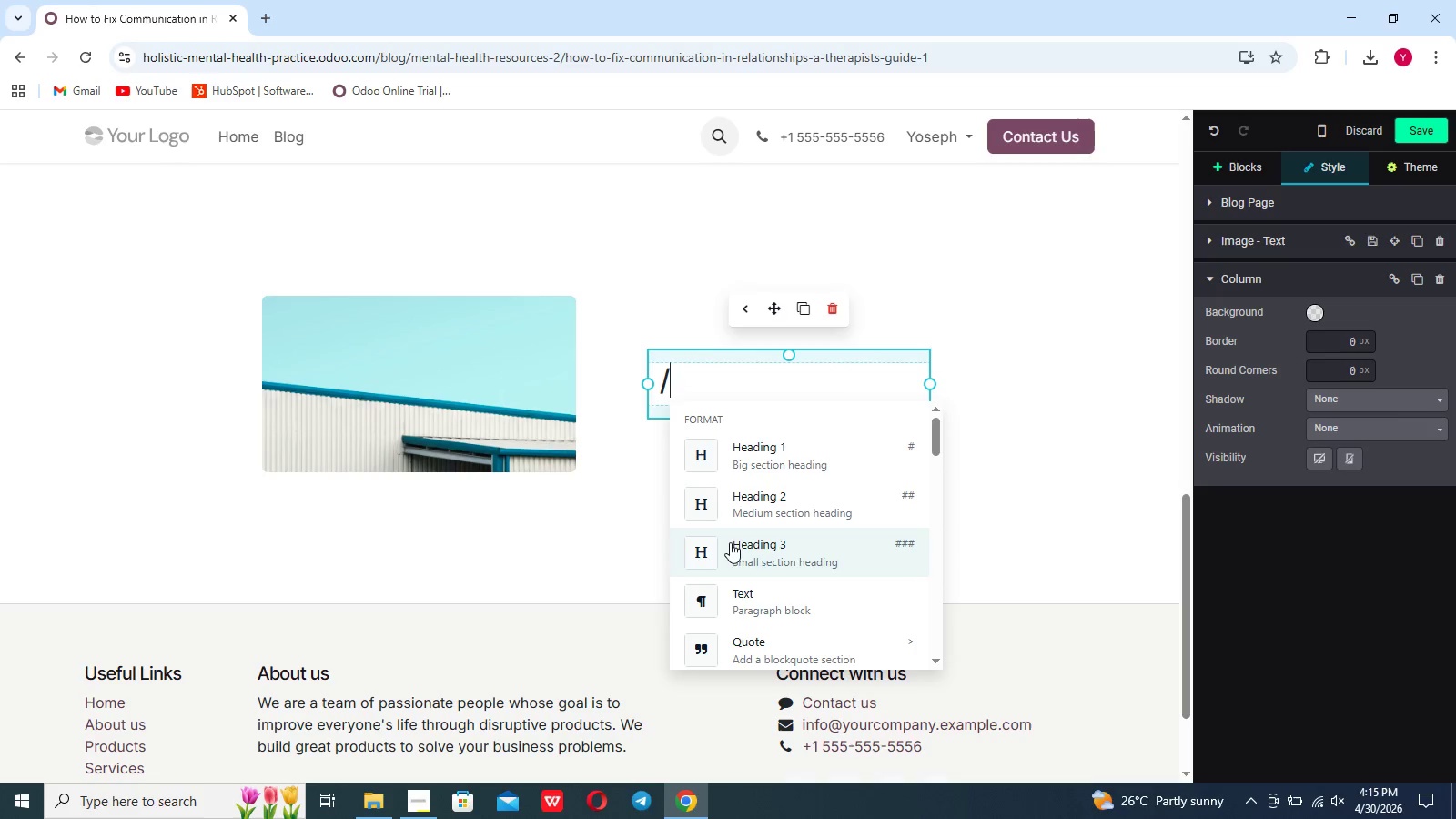 
left_click([751, 542])
 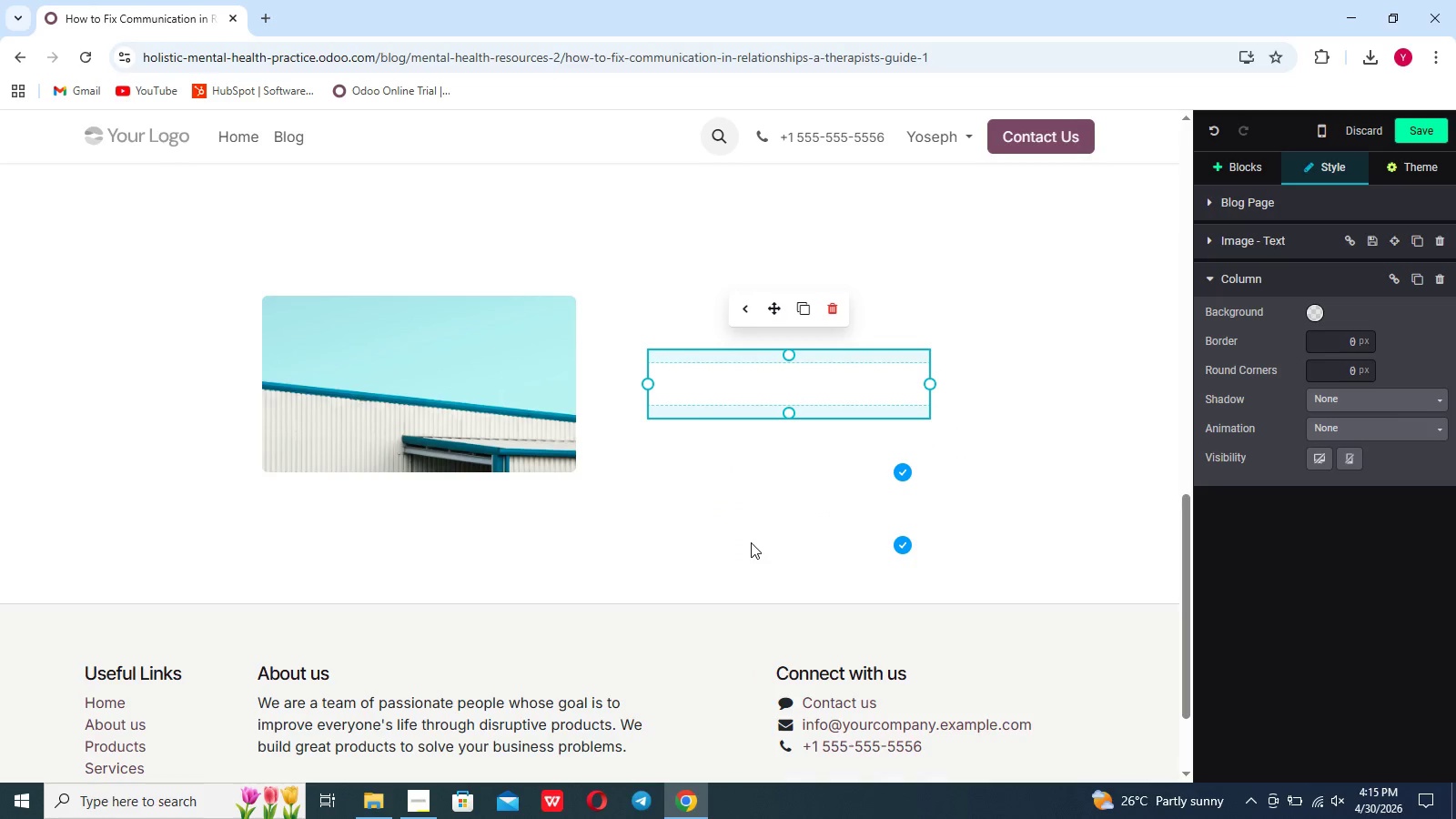 
type(Why communicating )
key(Backspace)
type( Communicating Breaks Down)
 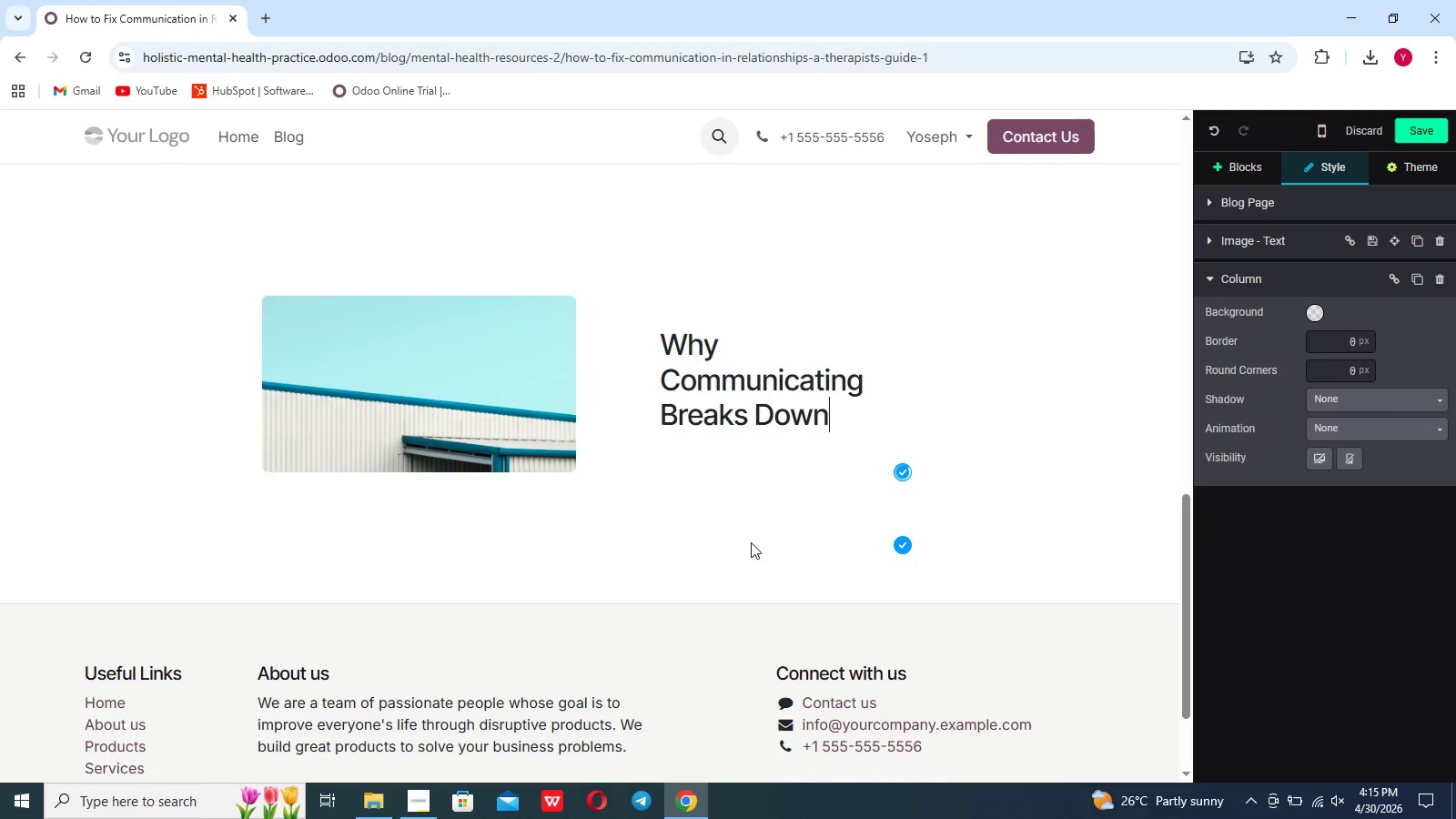 
key(Enter)
 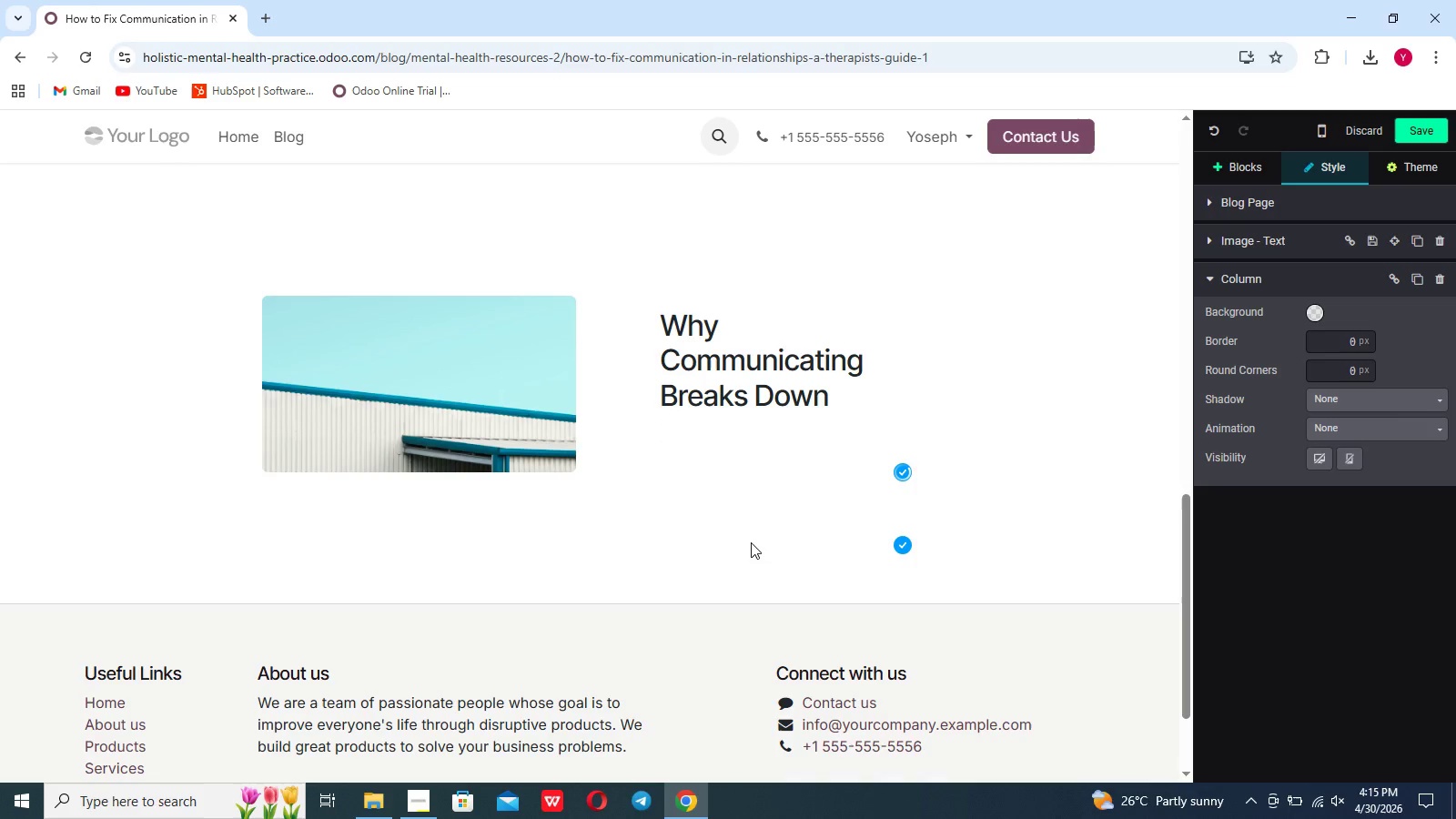 
key(ArrowUp)
 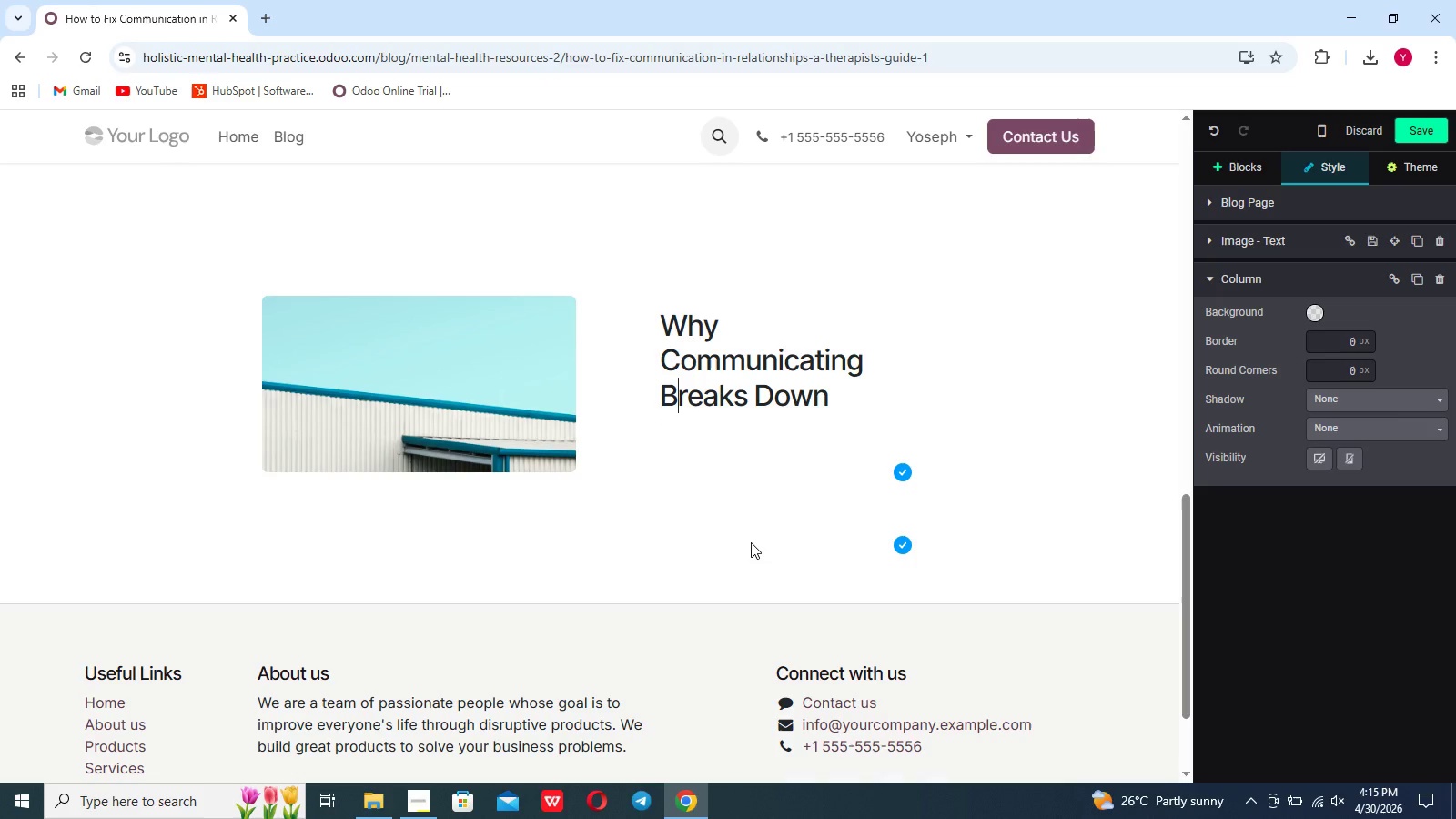 
key(ArrowRight)
 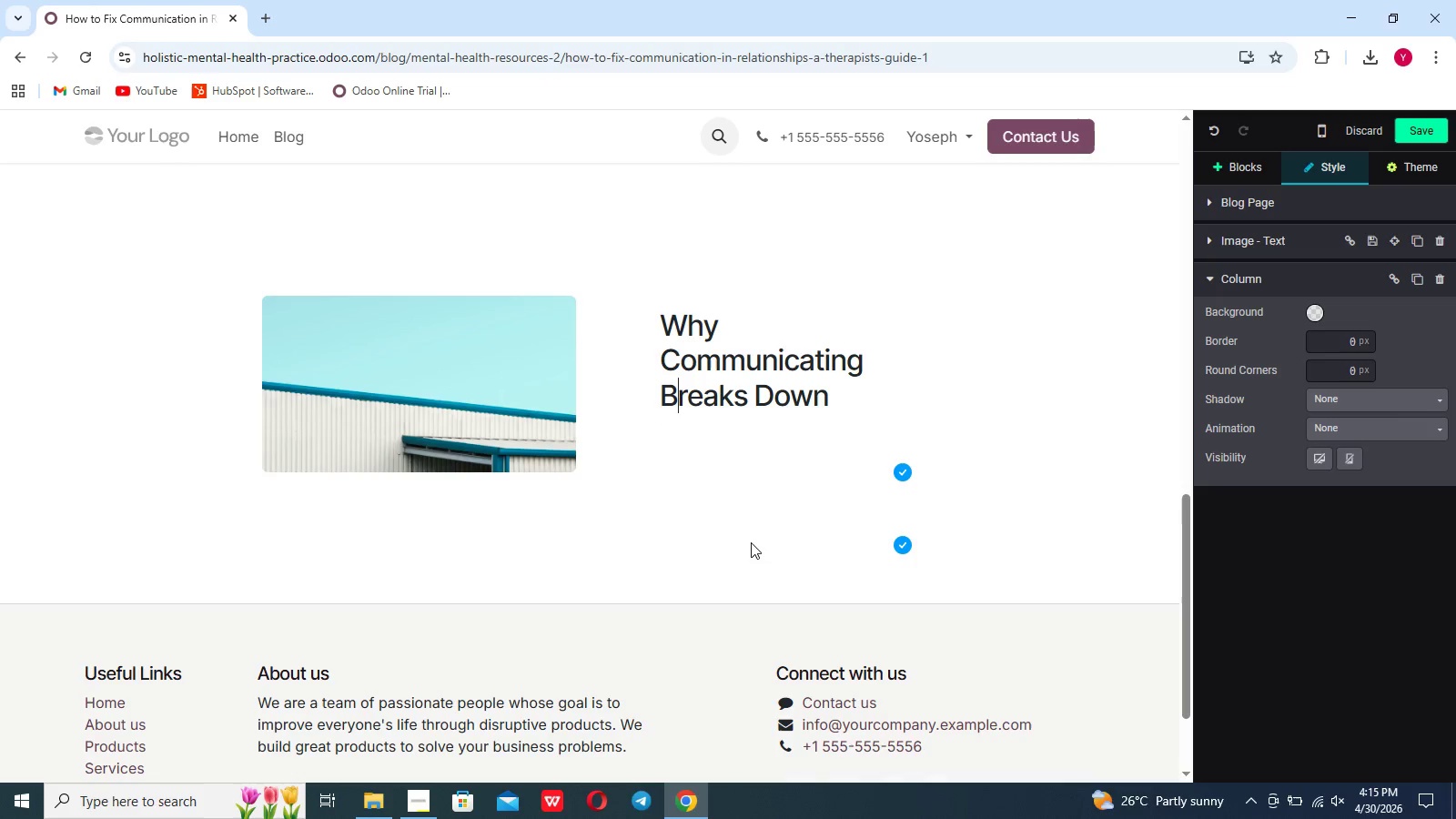 
key(ArrowRight)
 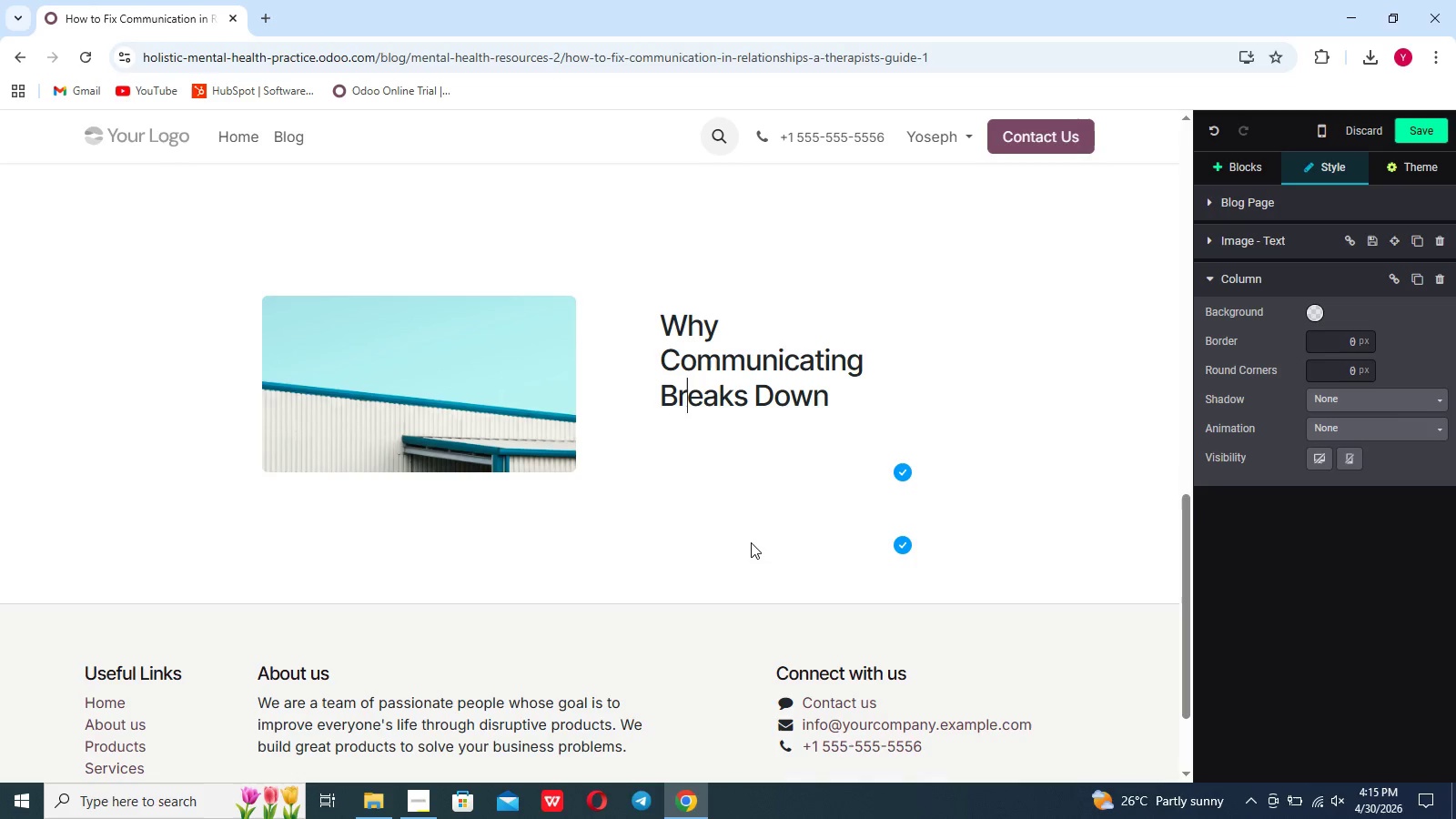 
key(ArrowRight)
 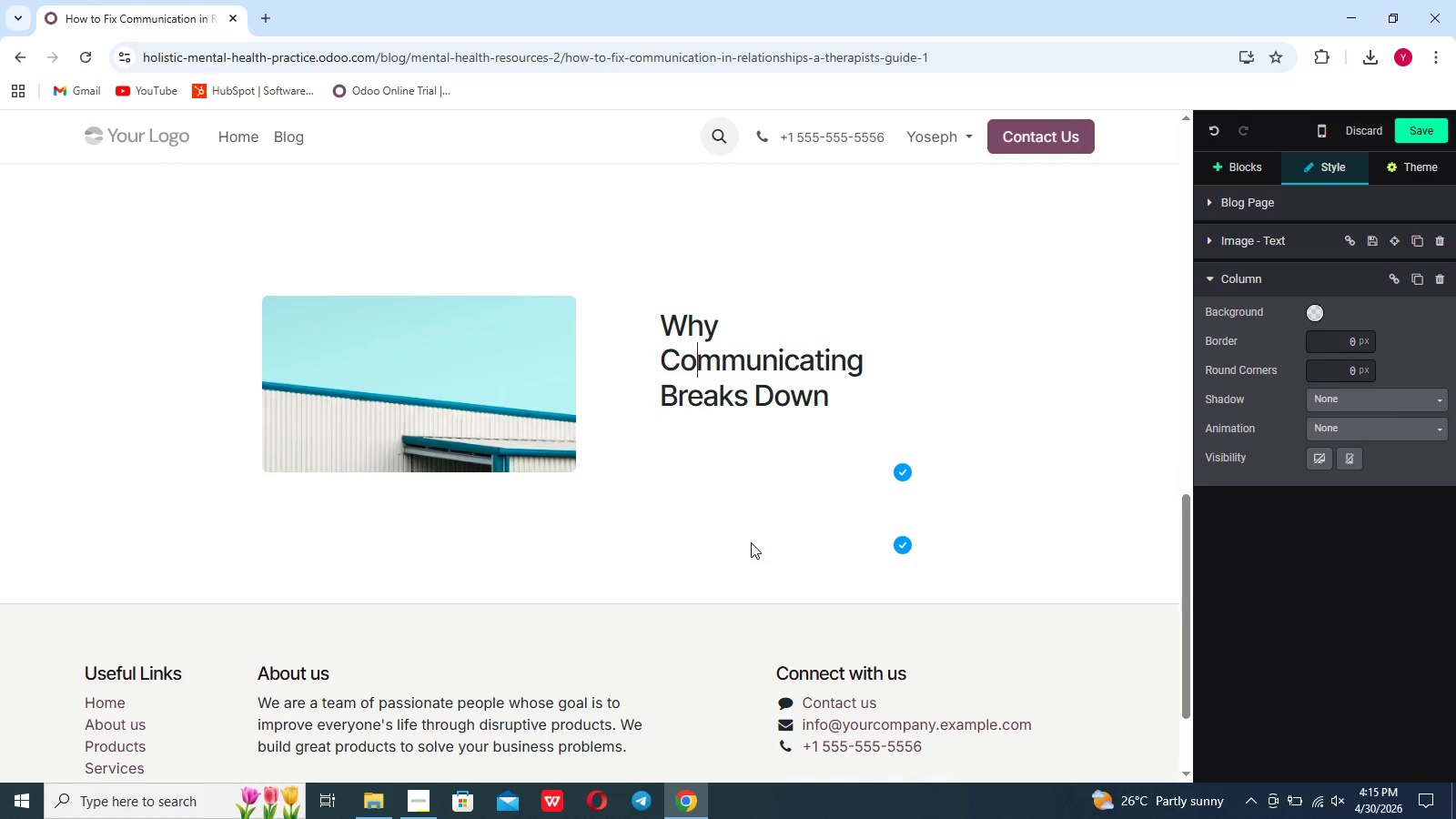 
key(ArrowUp)
 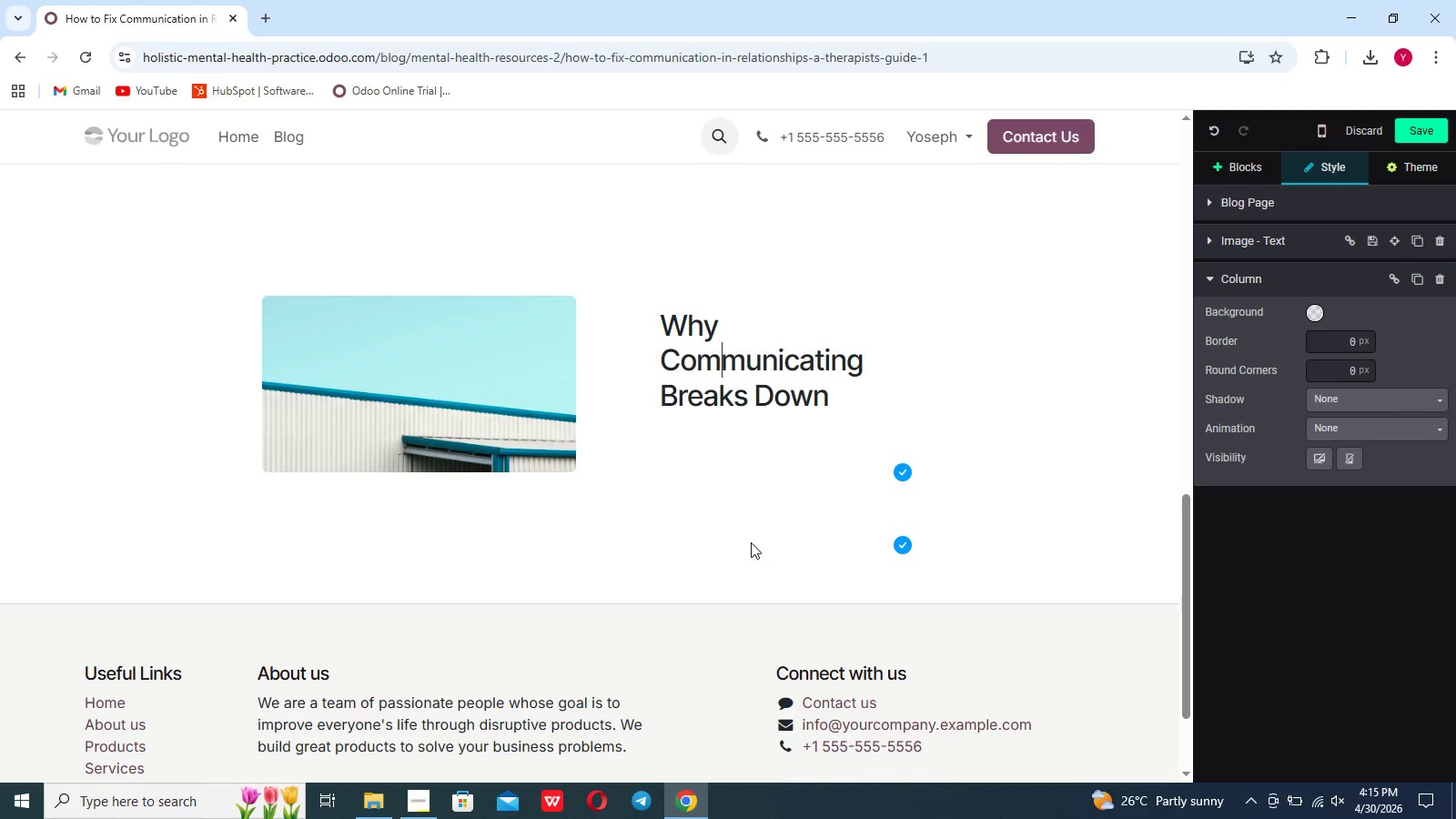 
key(ArrowRight)
 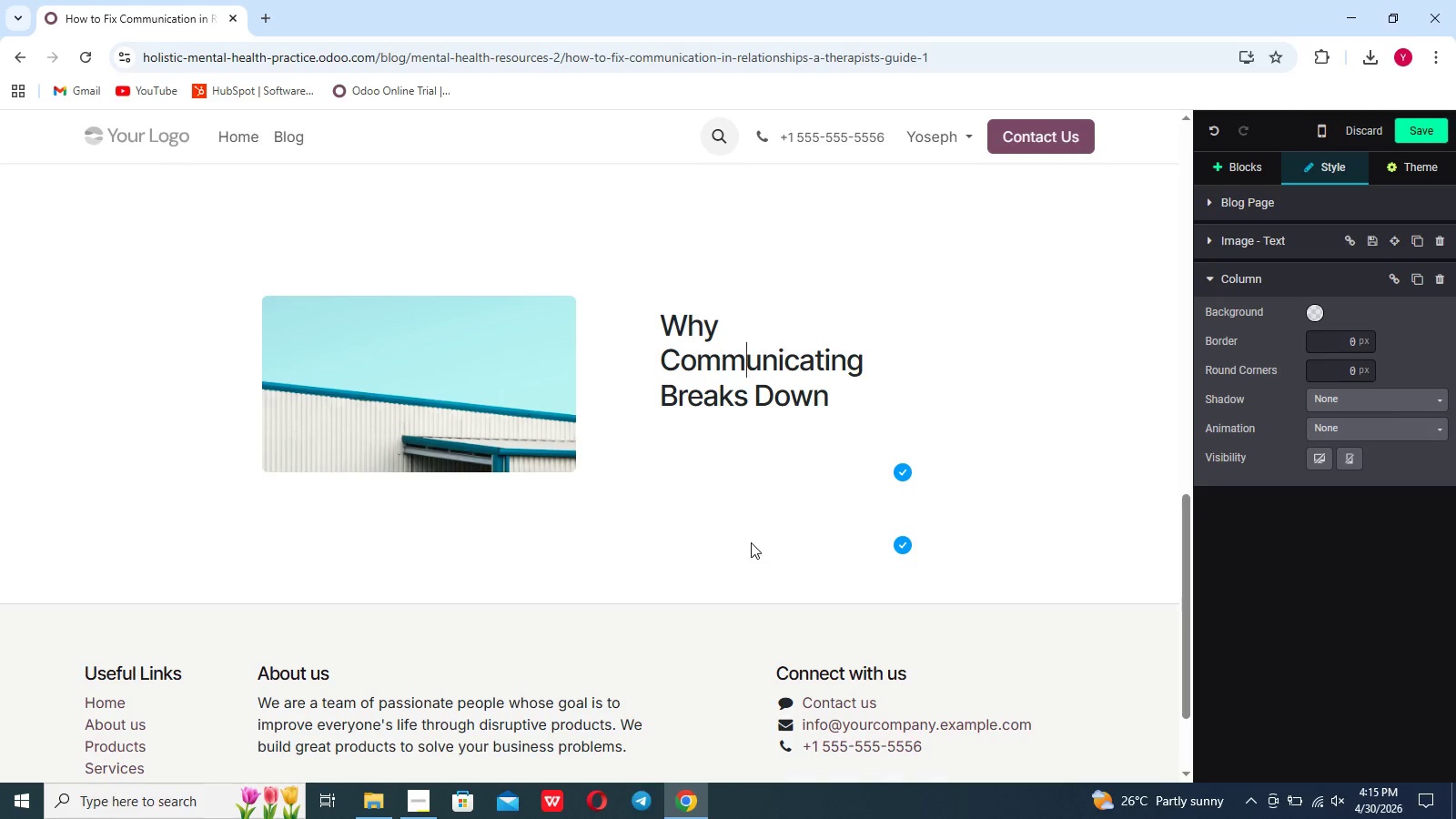 
key(ArrowRight)
 